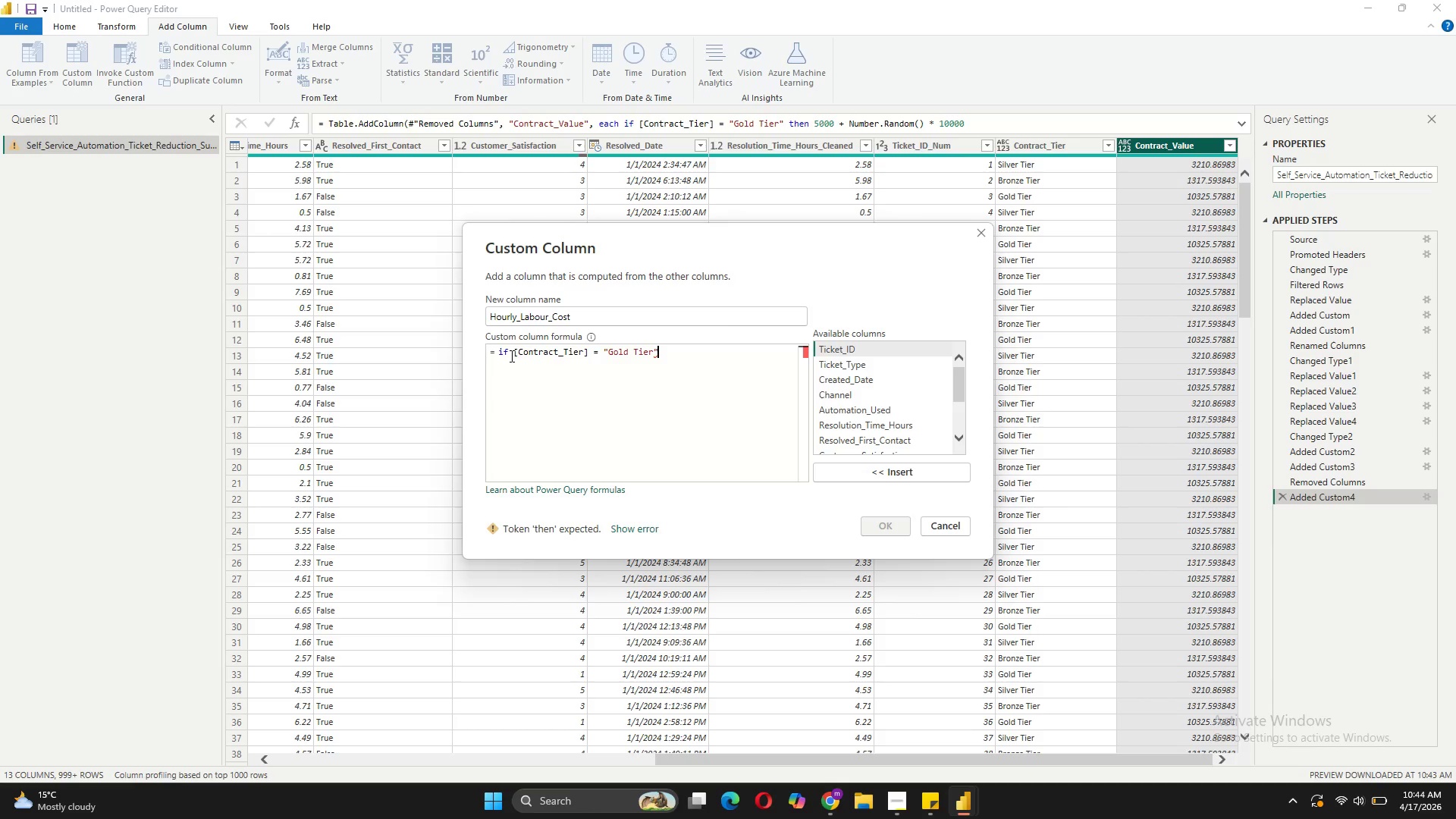 
type( ten 150)
 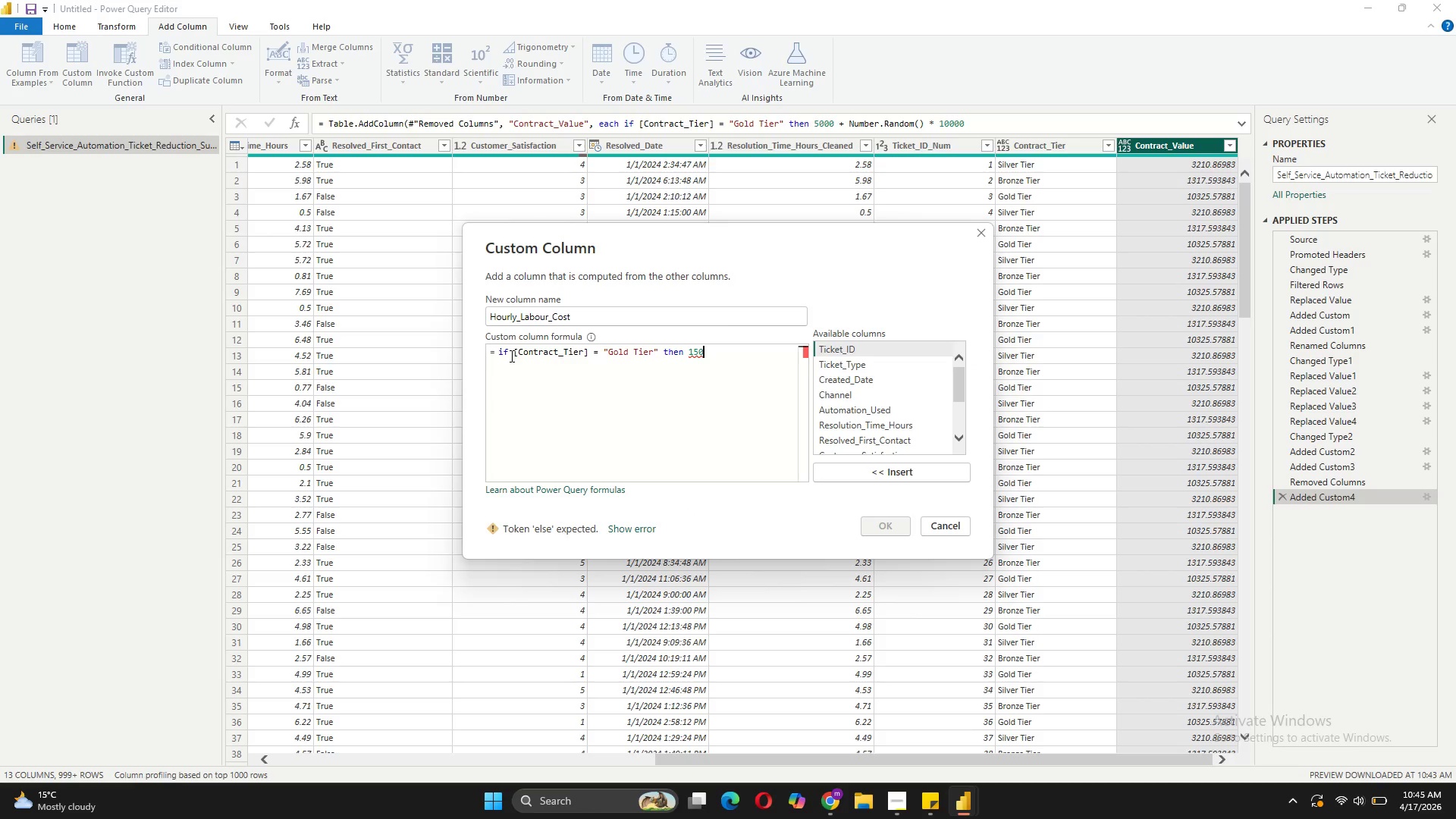 
key(Shift+Enter)
 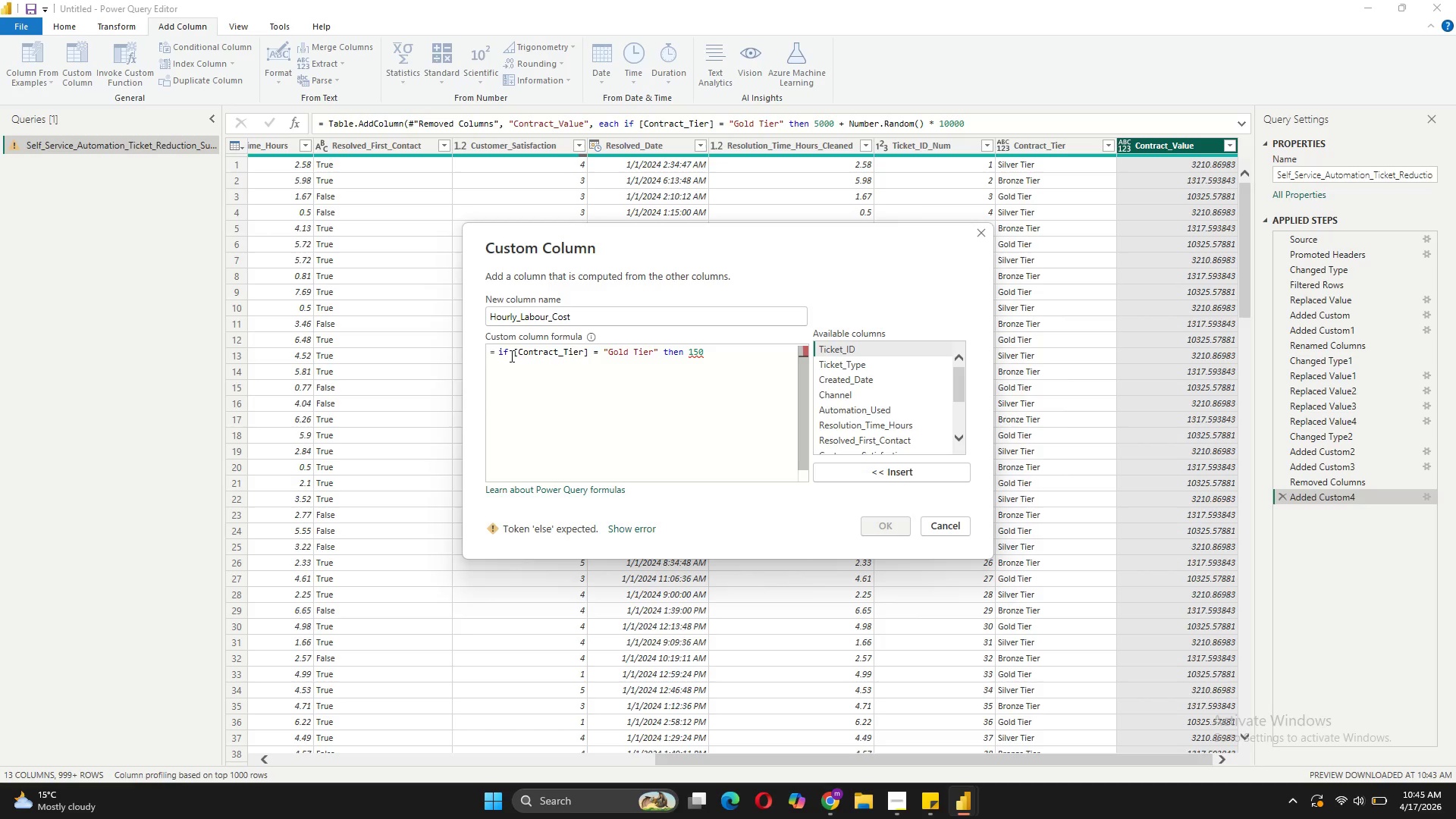 
type(else if [])
 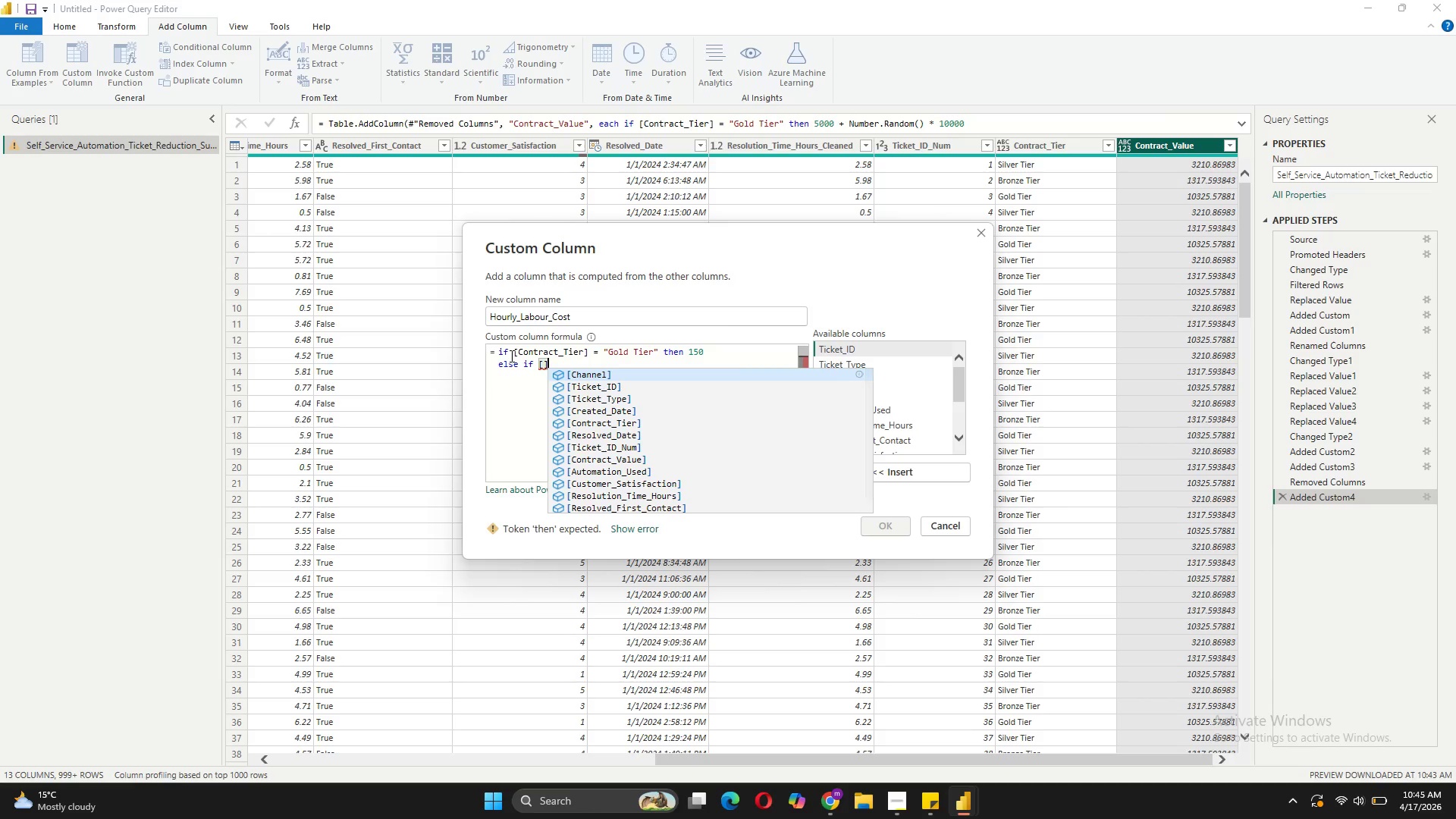 
key(ArrowLeft)
 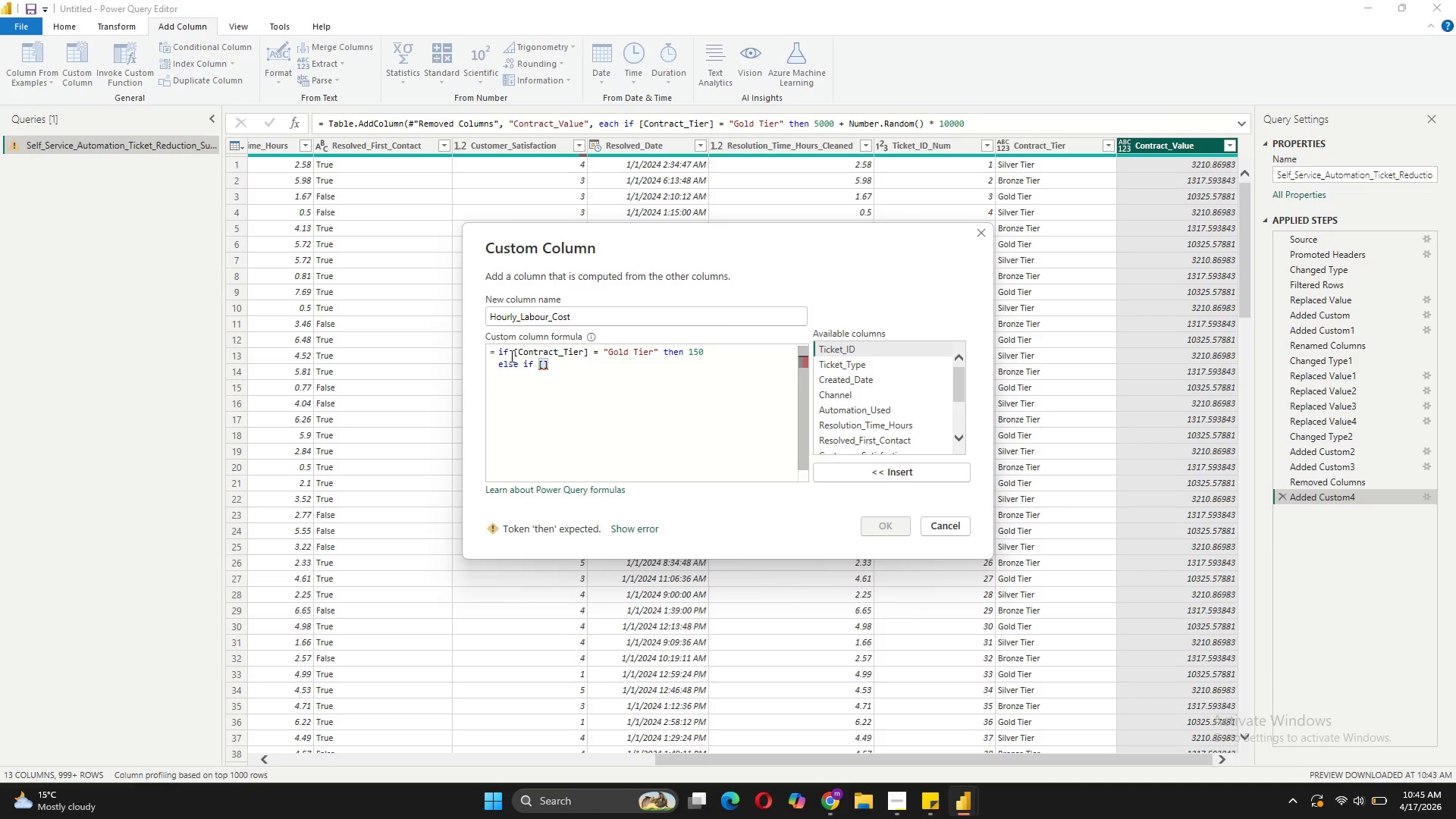 
type(Contract_Tier)
 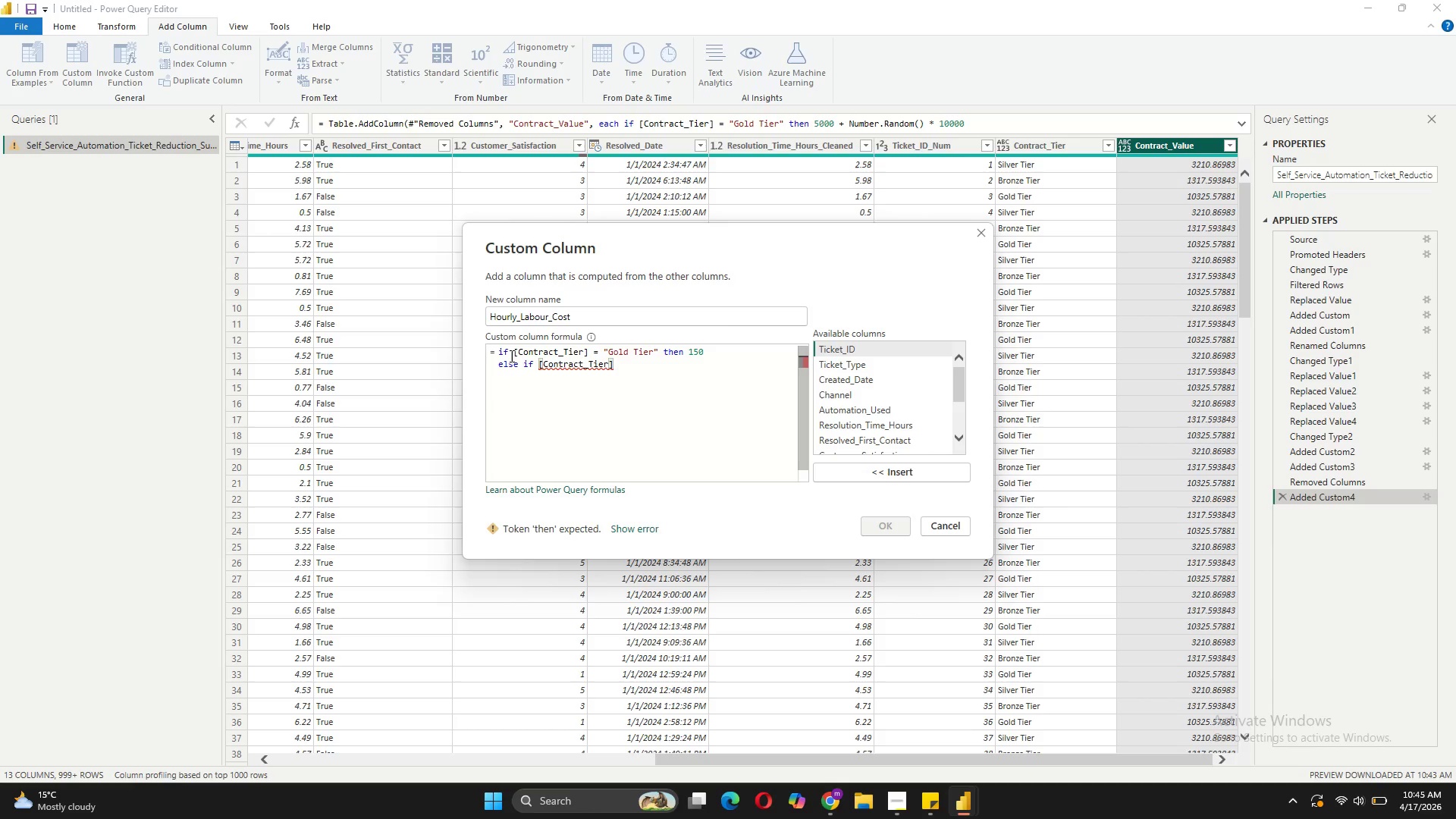 
key(ArrowRight)
 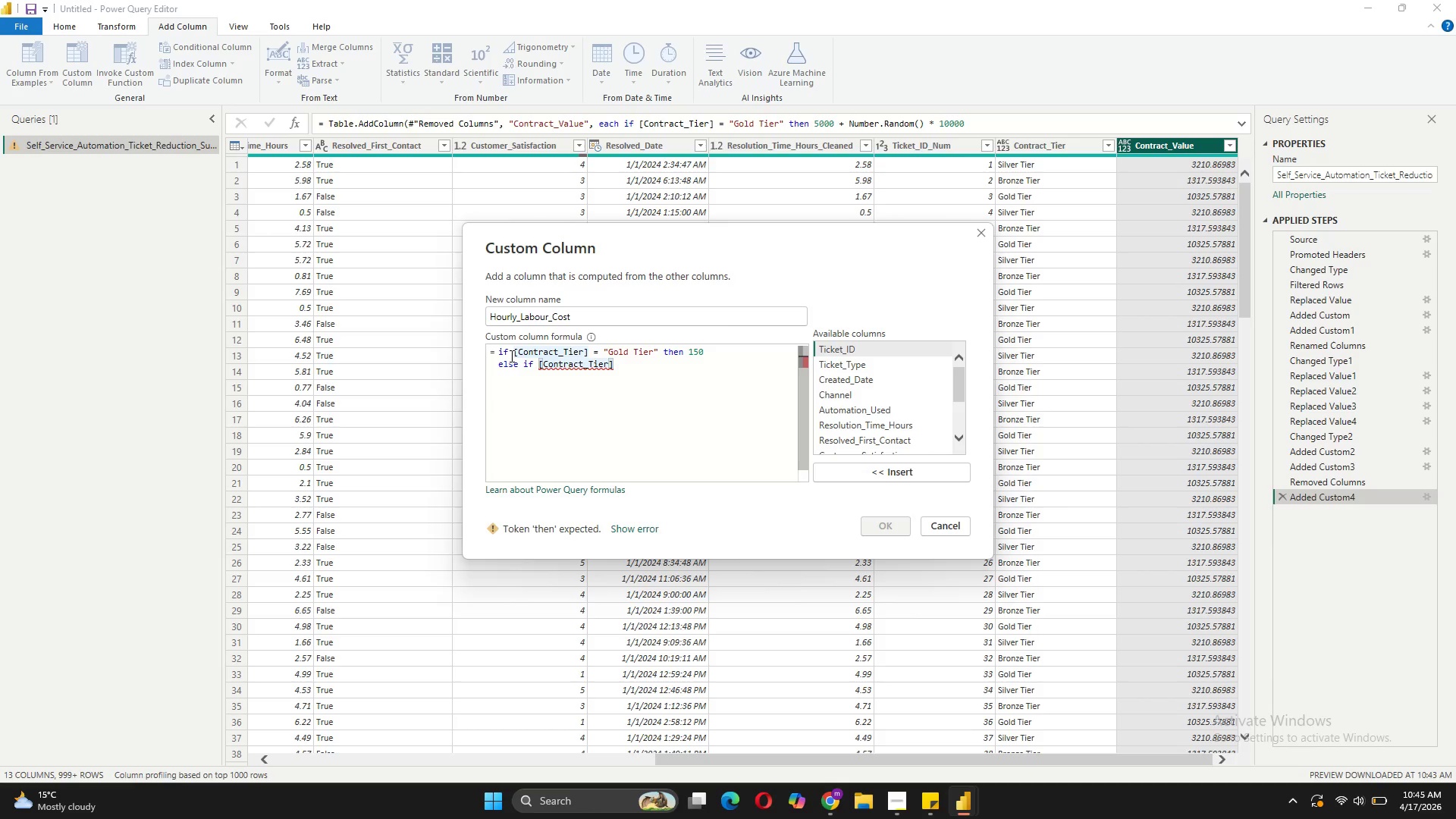 
type( = "Silver Tier)
 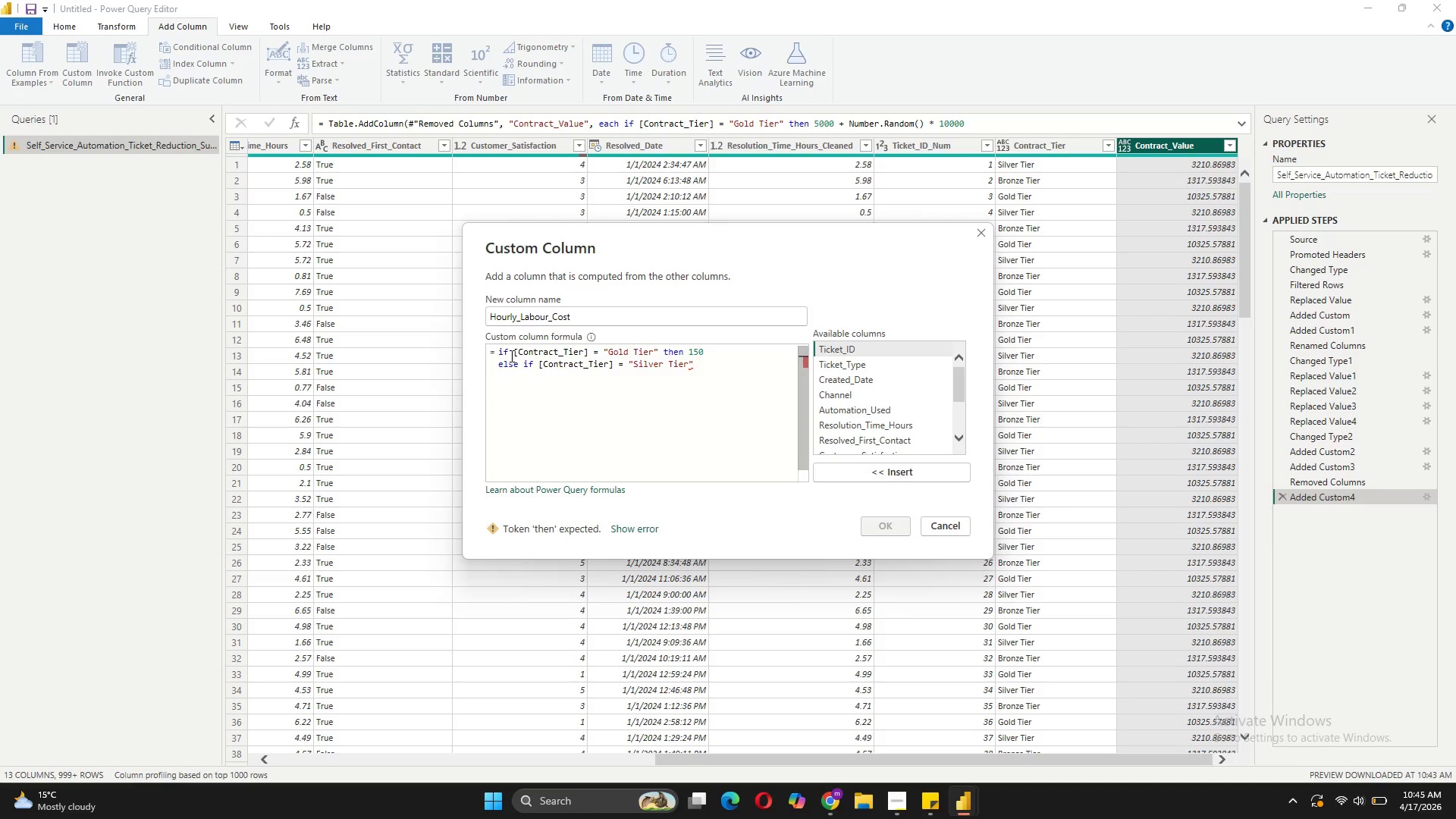 
key(ArrowRight)
 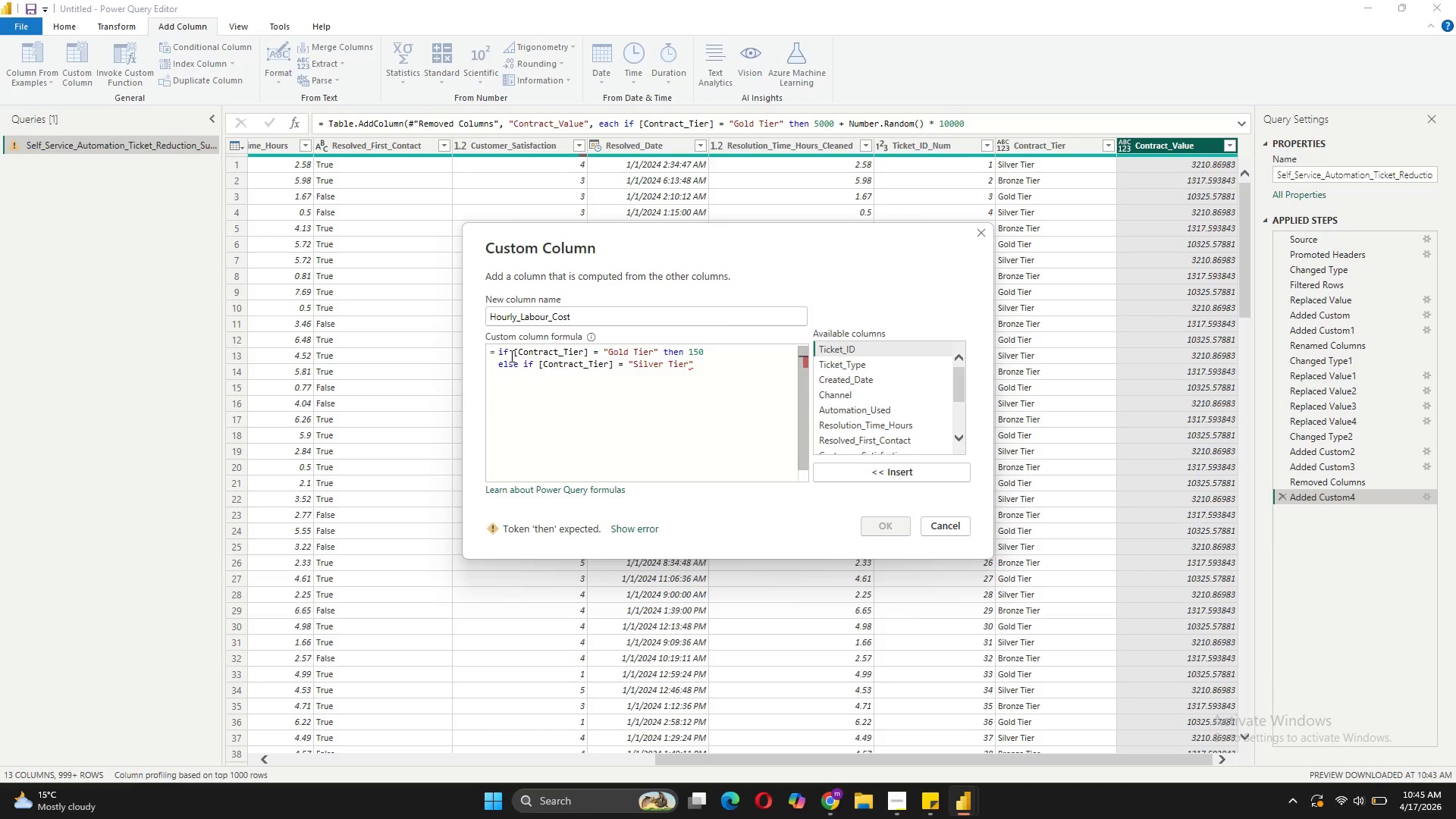 
type( tj)
key(Backspace)
type(hen 100)
 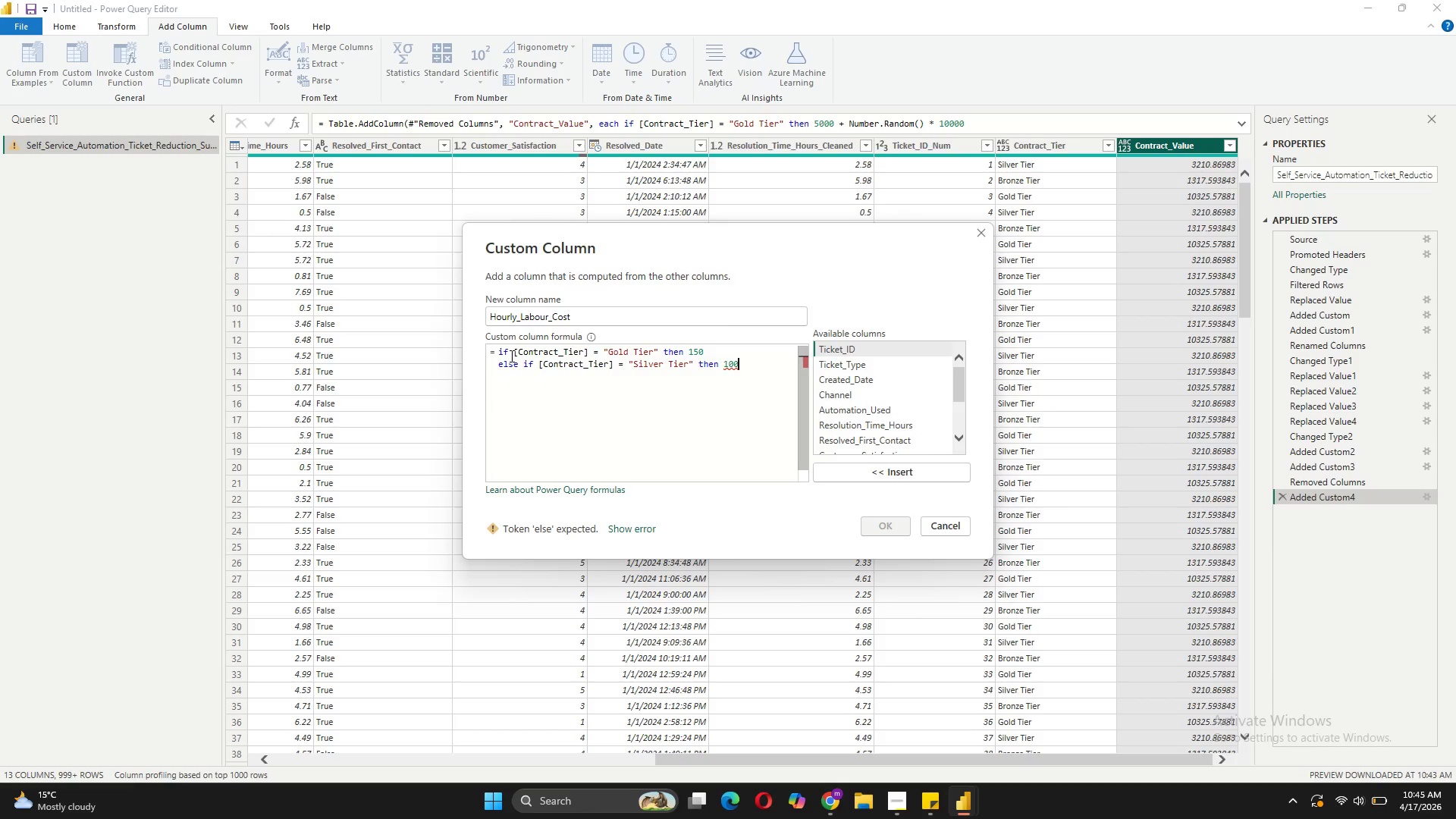 
key(Shift+Enter)
 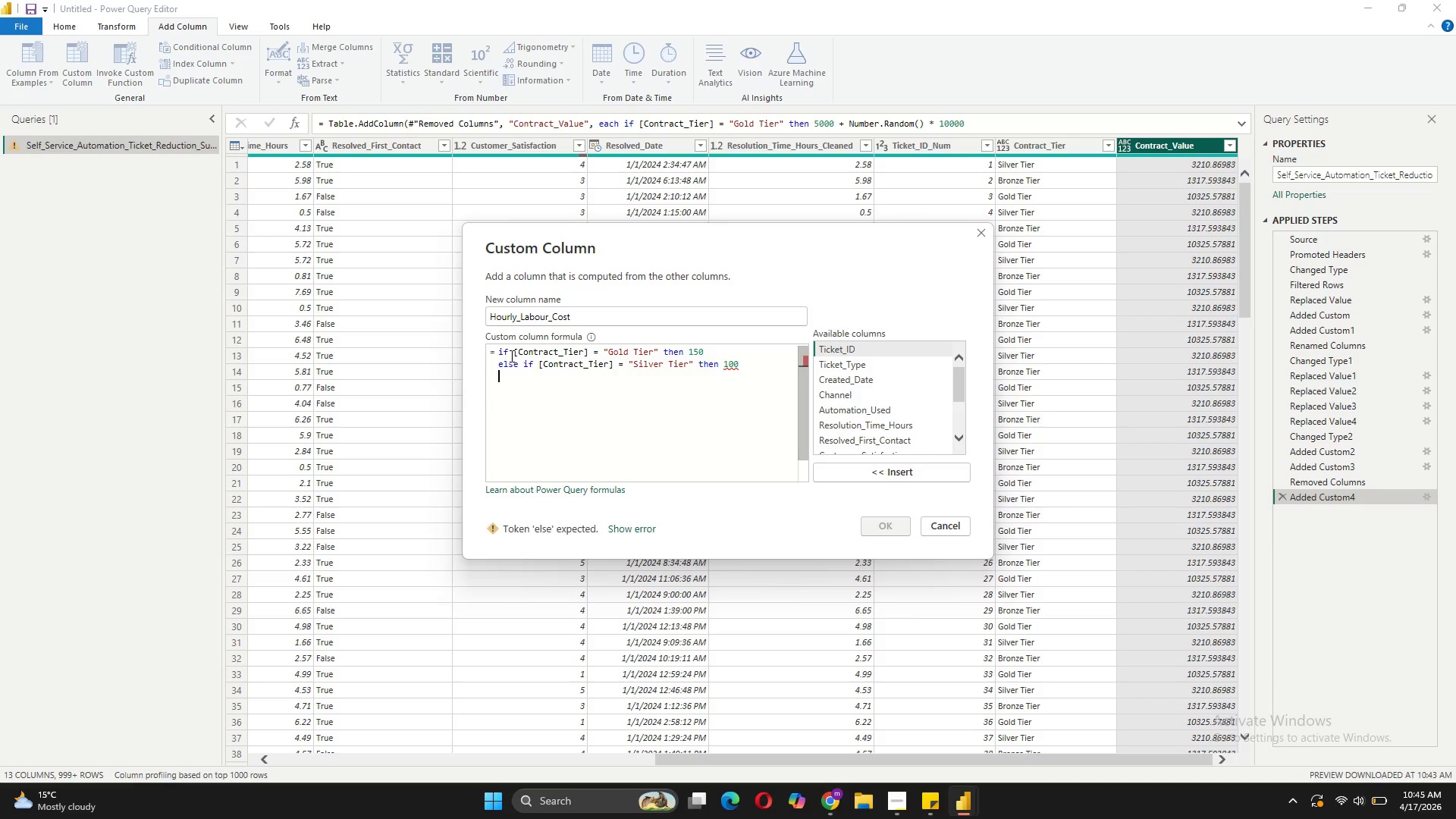 
type(else 75)
 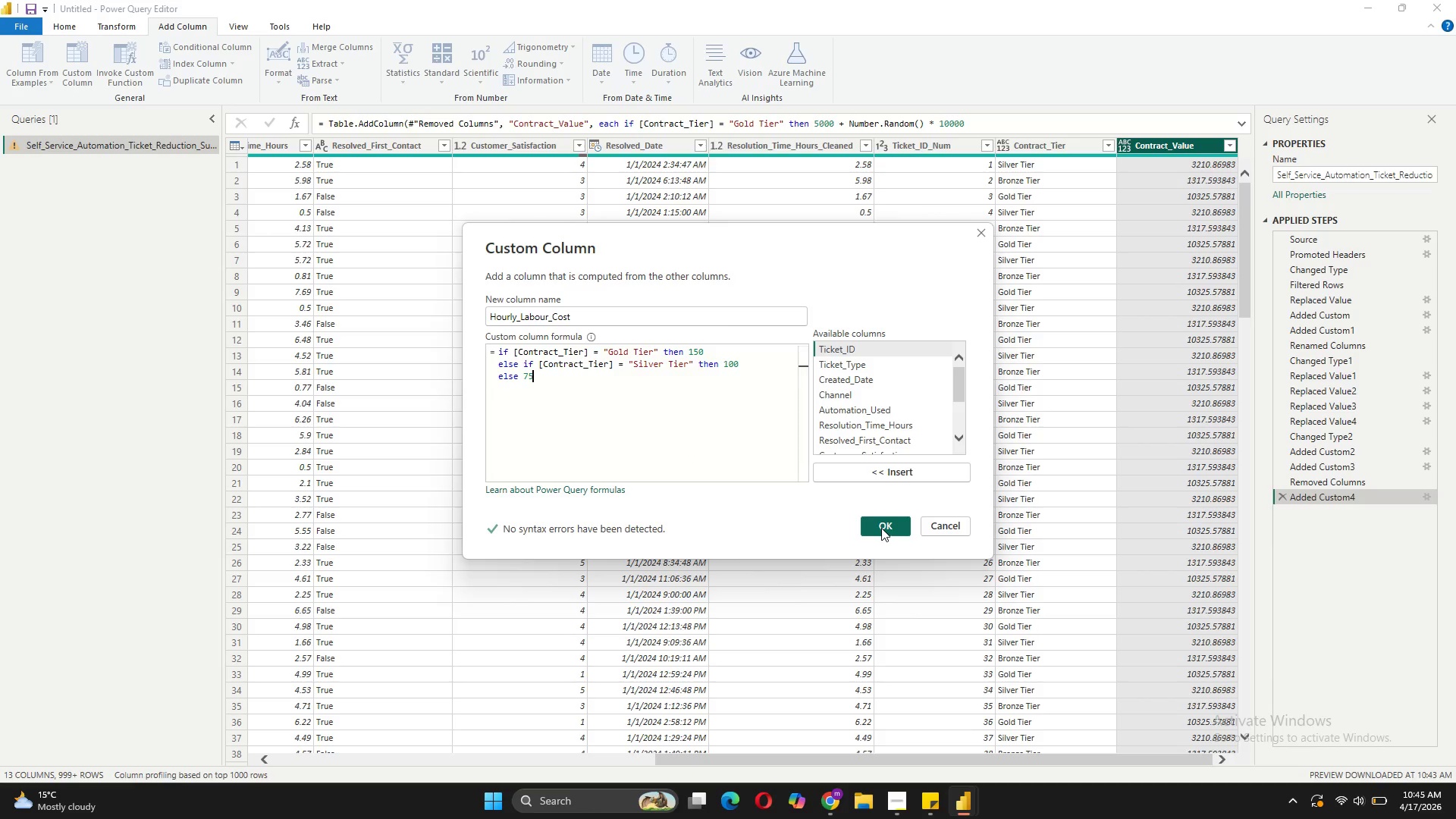 
left_click([881, 528])
 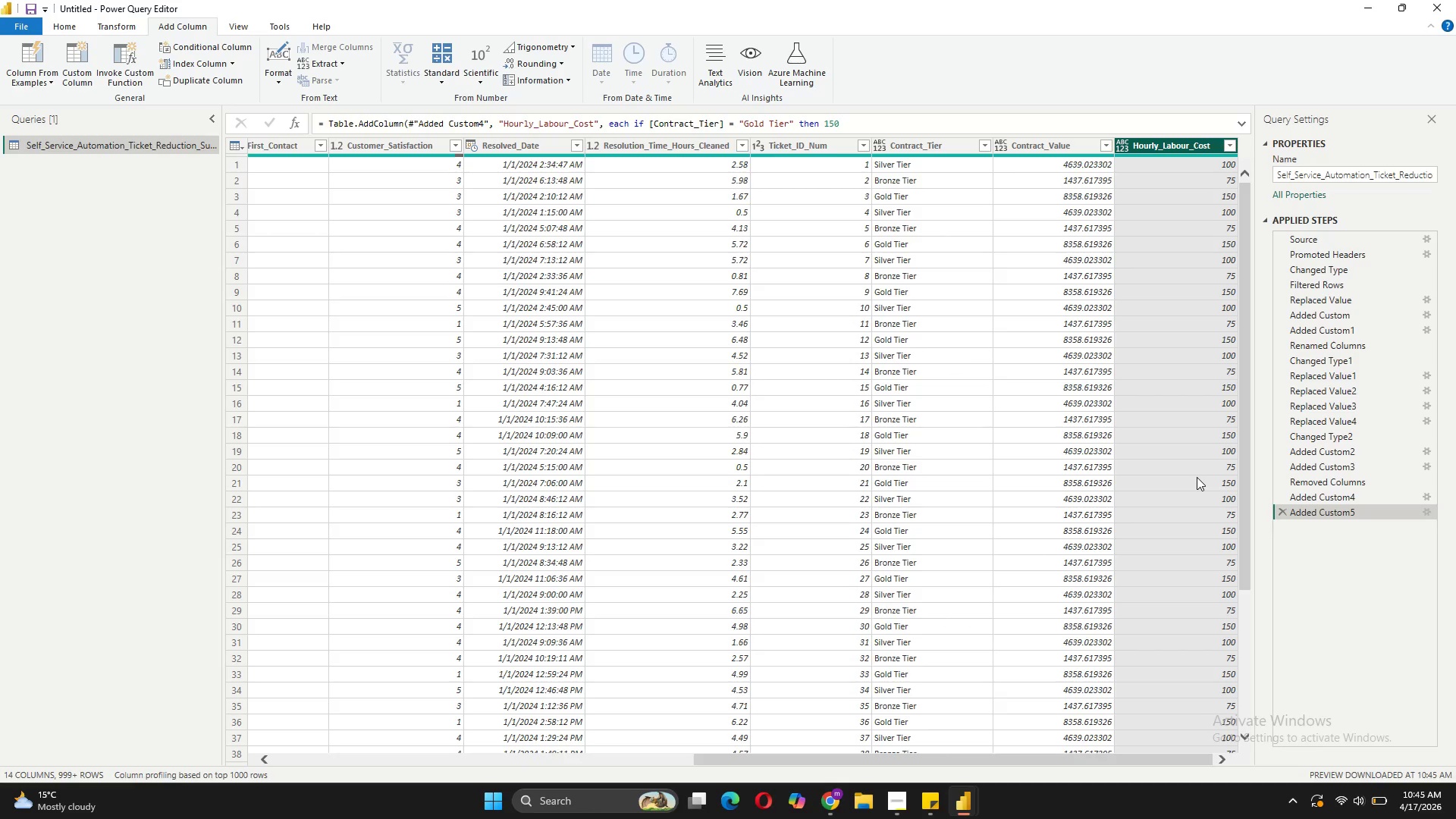 
scroll: coordinate [1197, 477], scroll_direction: down, amount: 9.0
 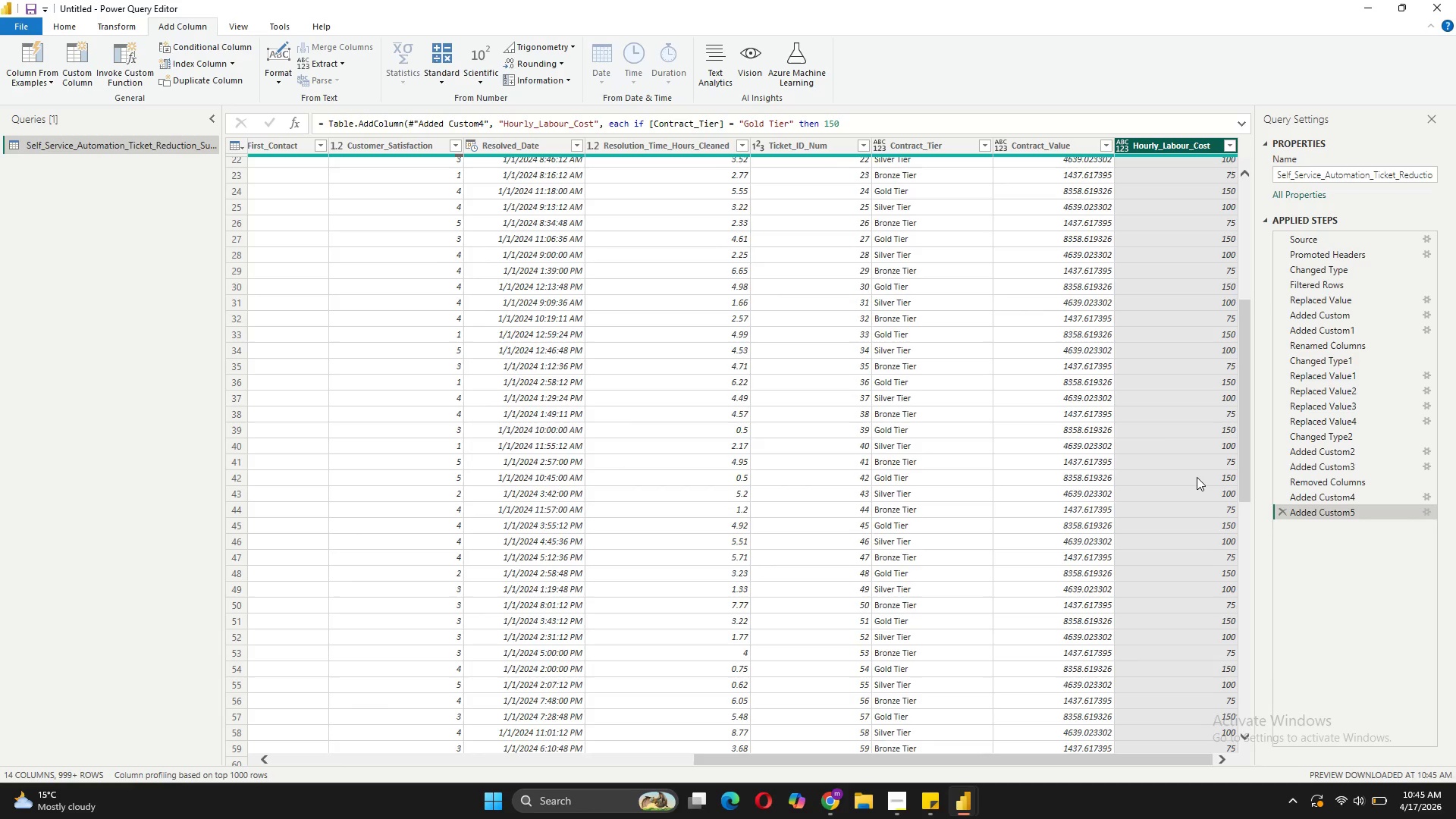 
scroll: coordinate [1197, 477], scroll_direction: up, amount: 38.0
 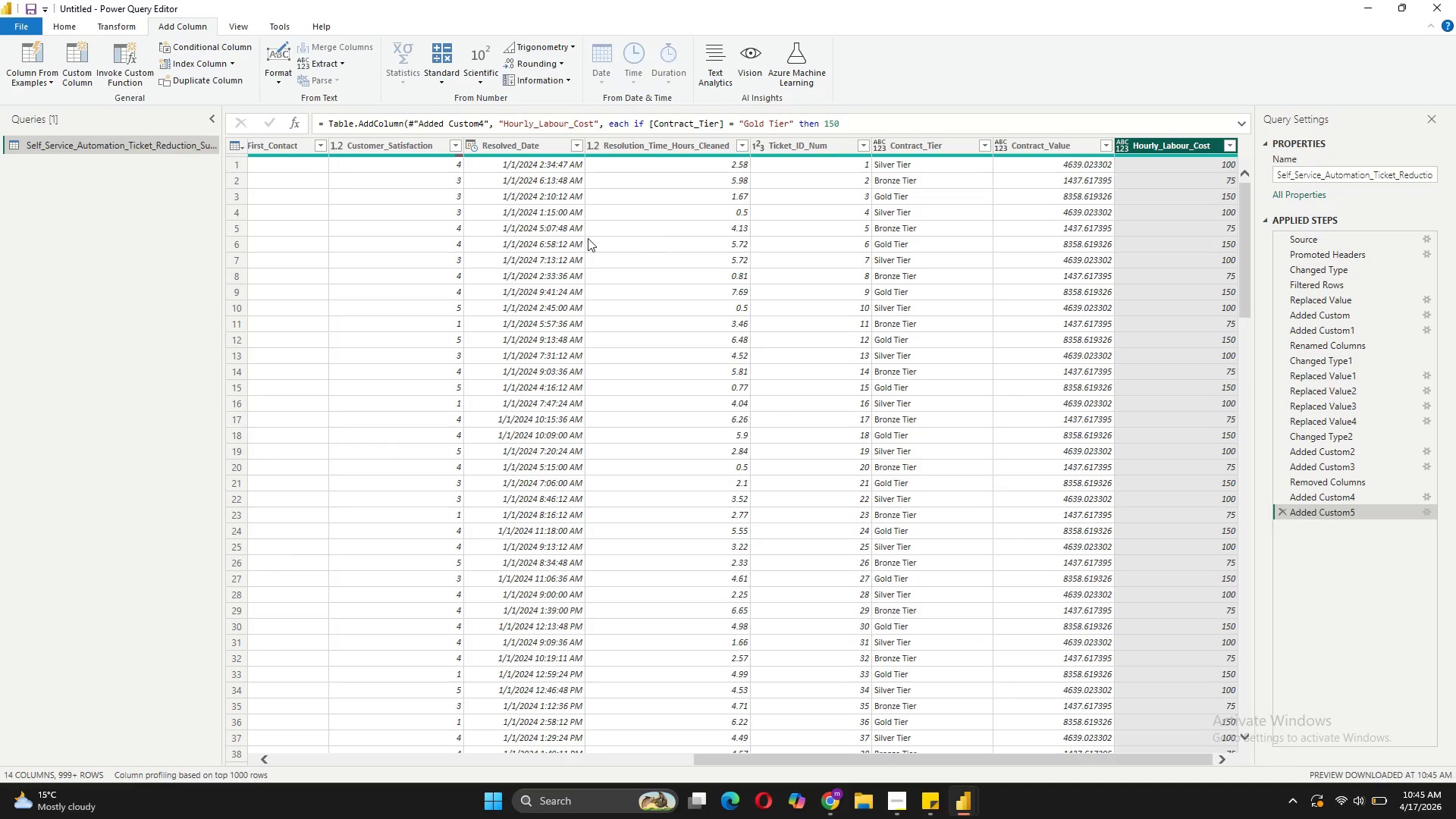 
wait(5.08)
 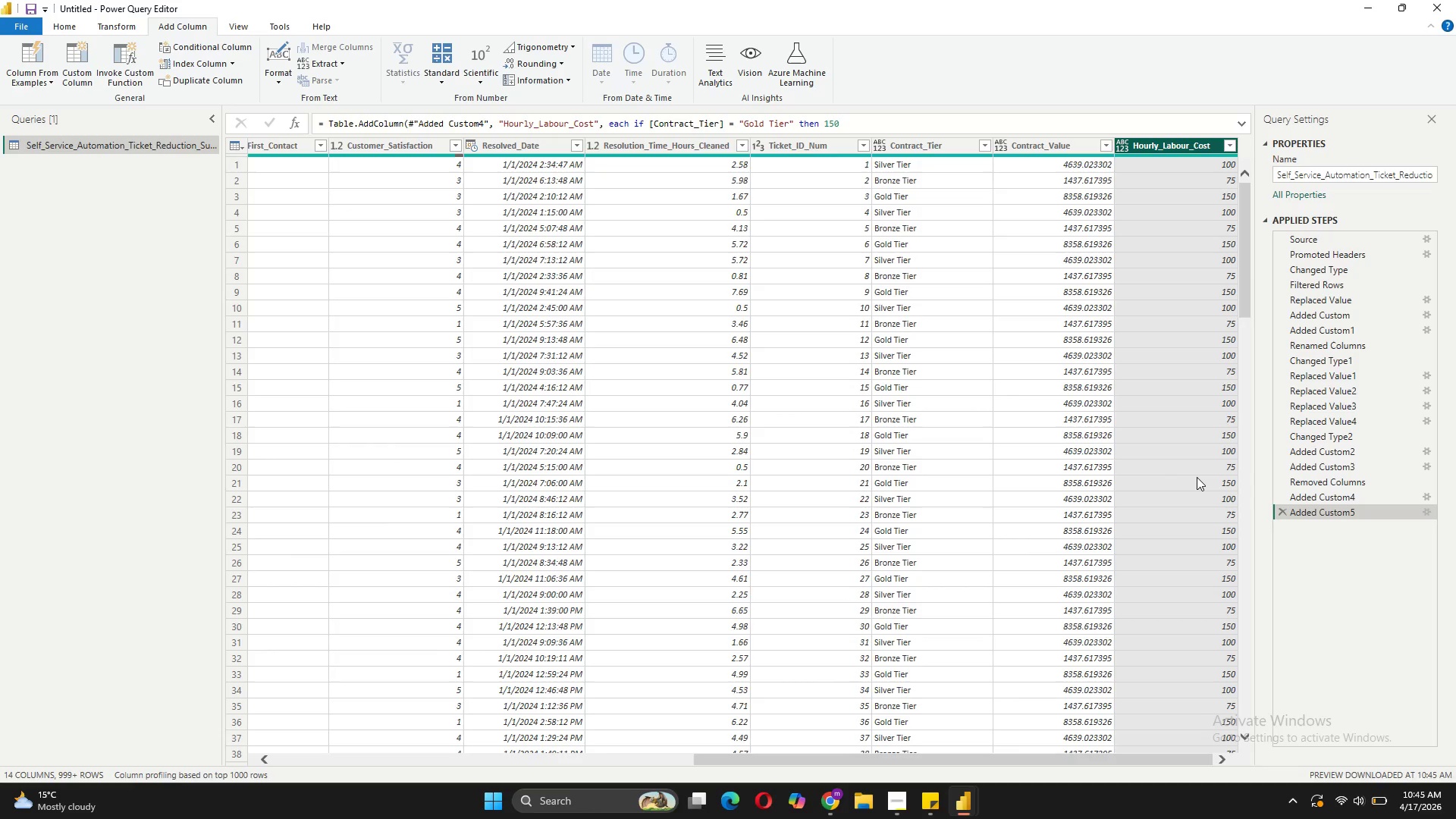 
left_click([73, 74])
 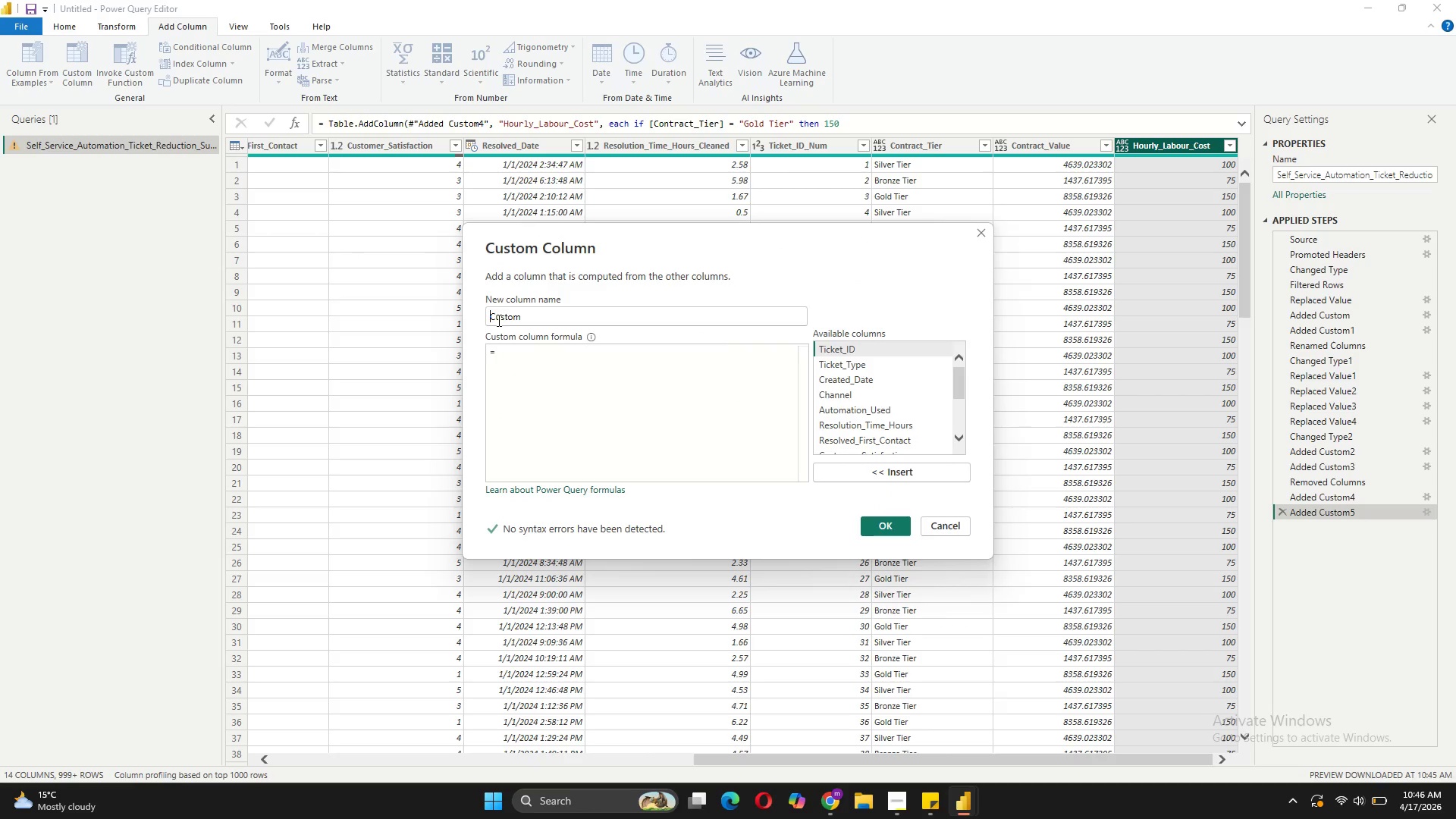 
left_click_drag(start_coordinate=[538, 309], to_coordinate=[488, 309])
 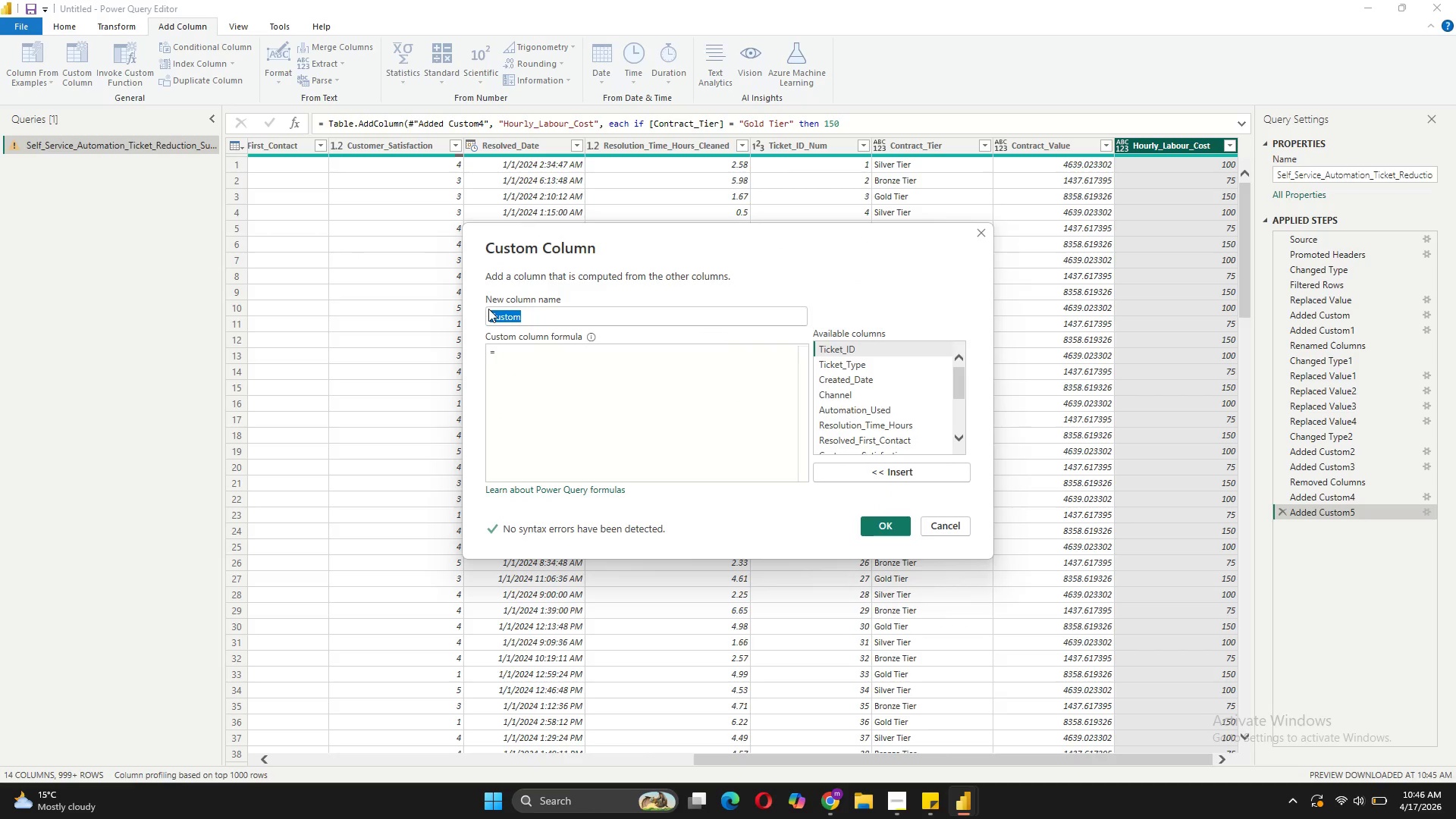 
type(Ticket_Cost)
 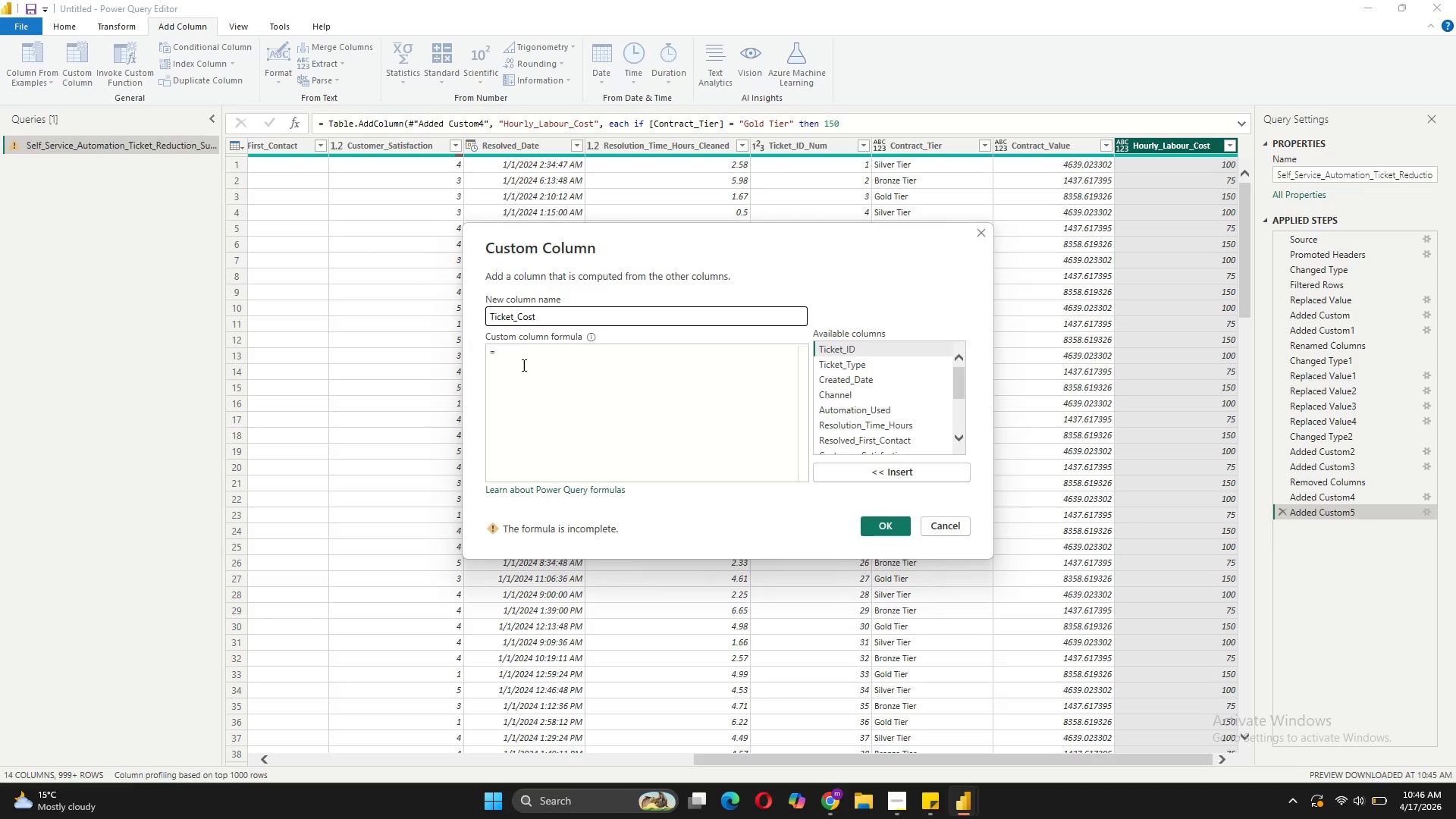 
left_click([516, 354])
 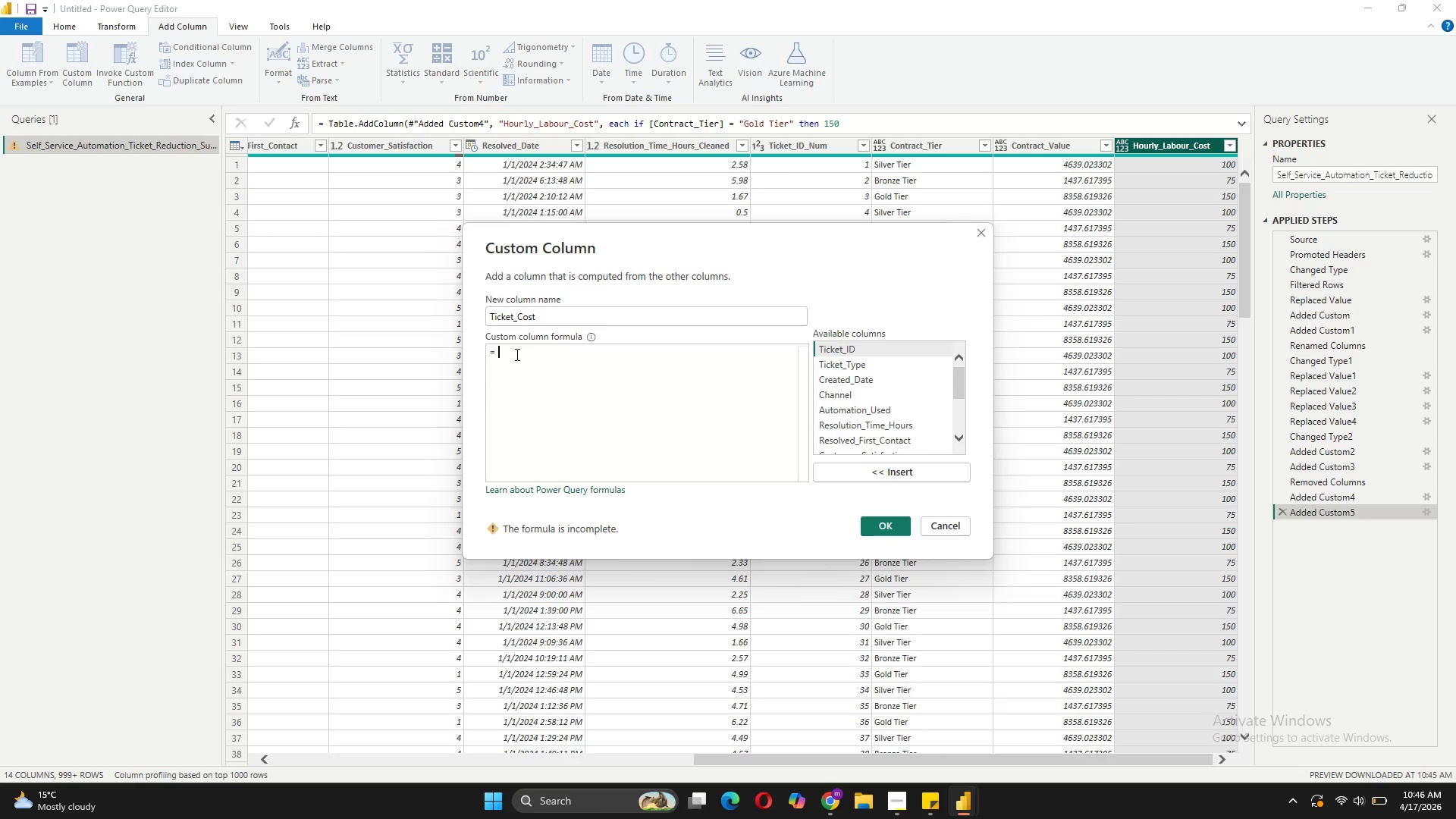 
type([r)
key(Backspace)
type(Resolution)
 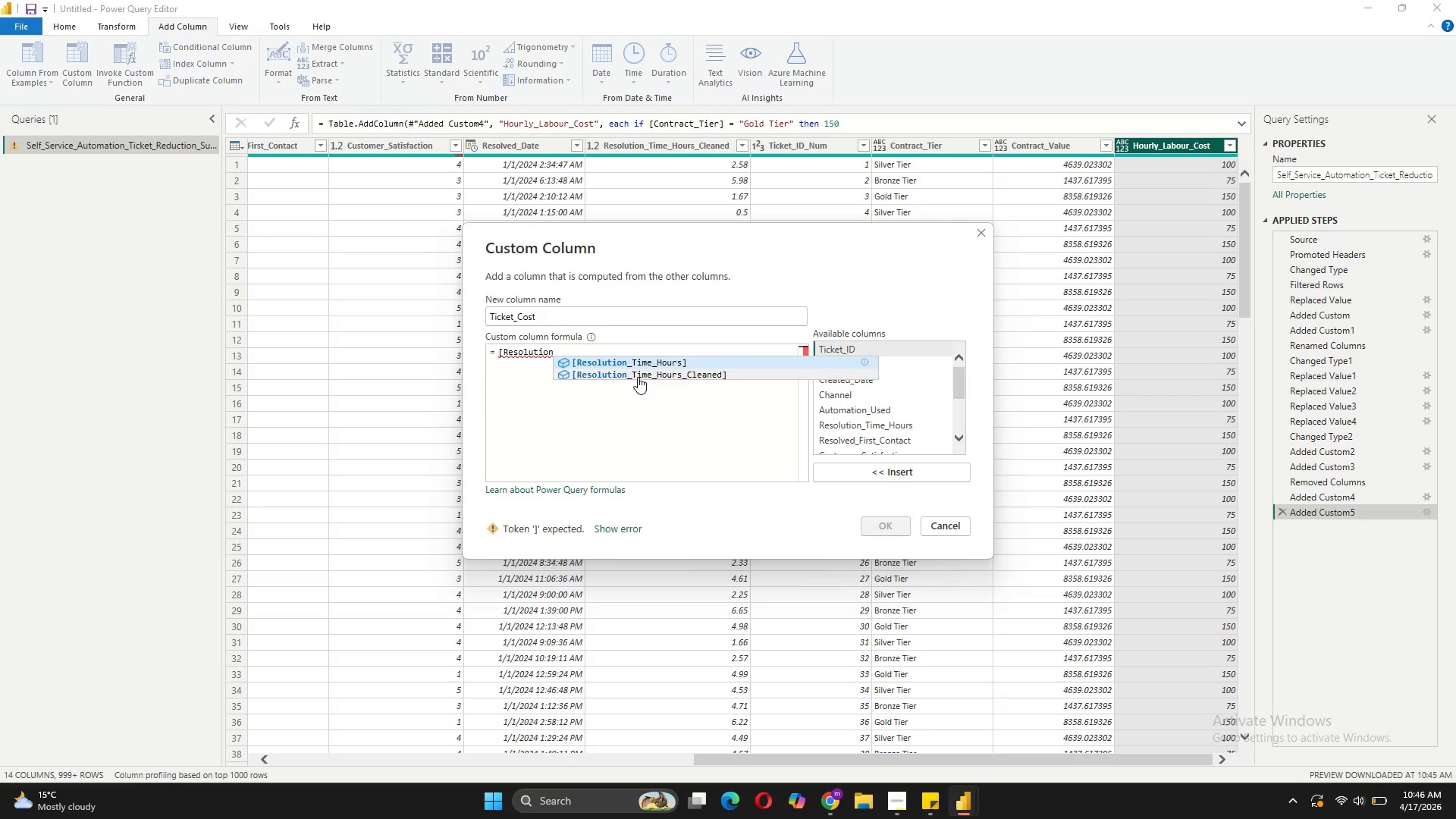 
left_click([638, 377])
 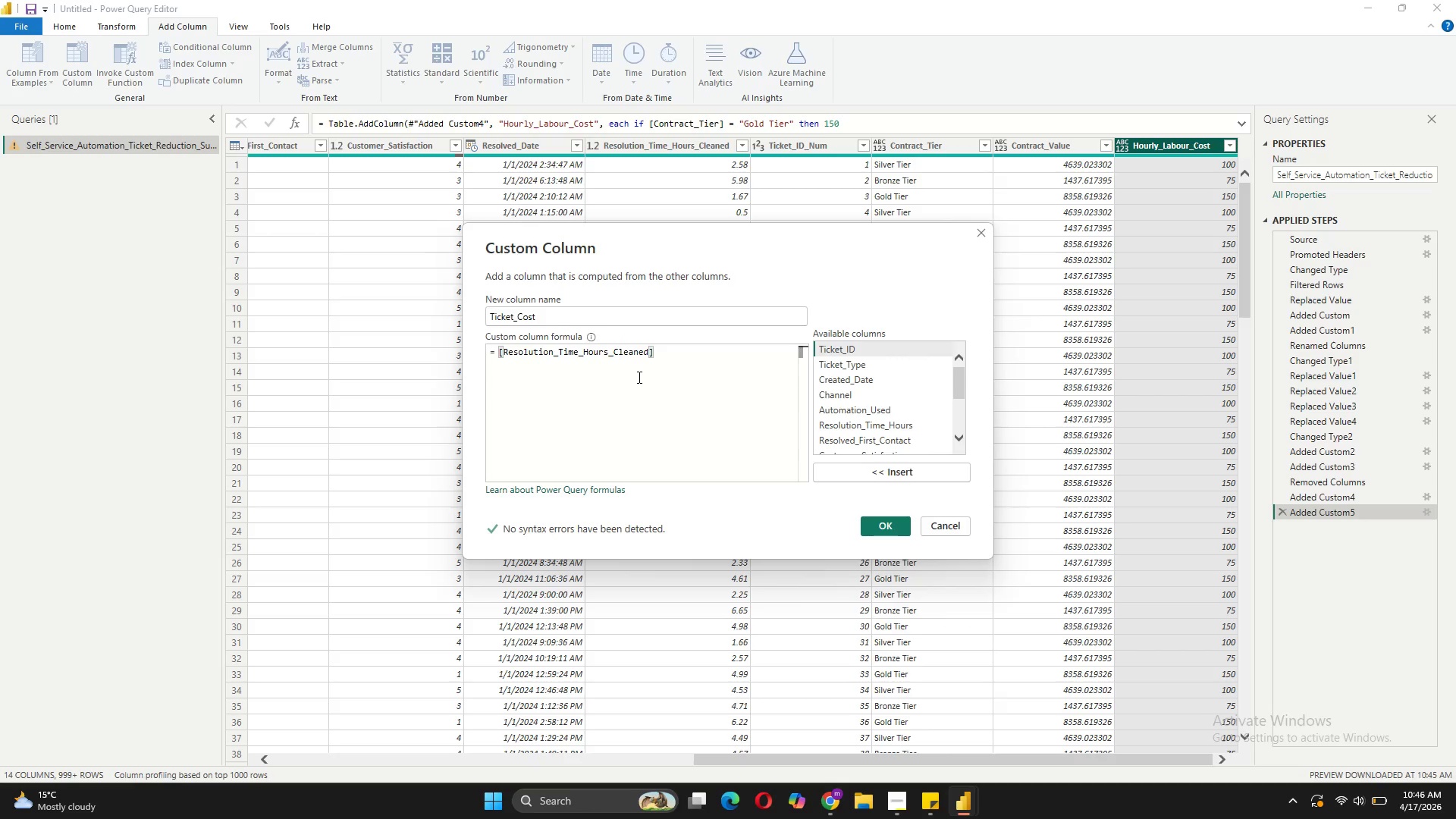 
key(Space)
 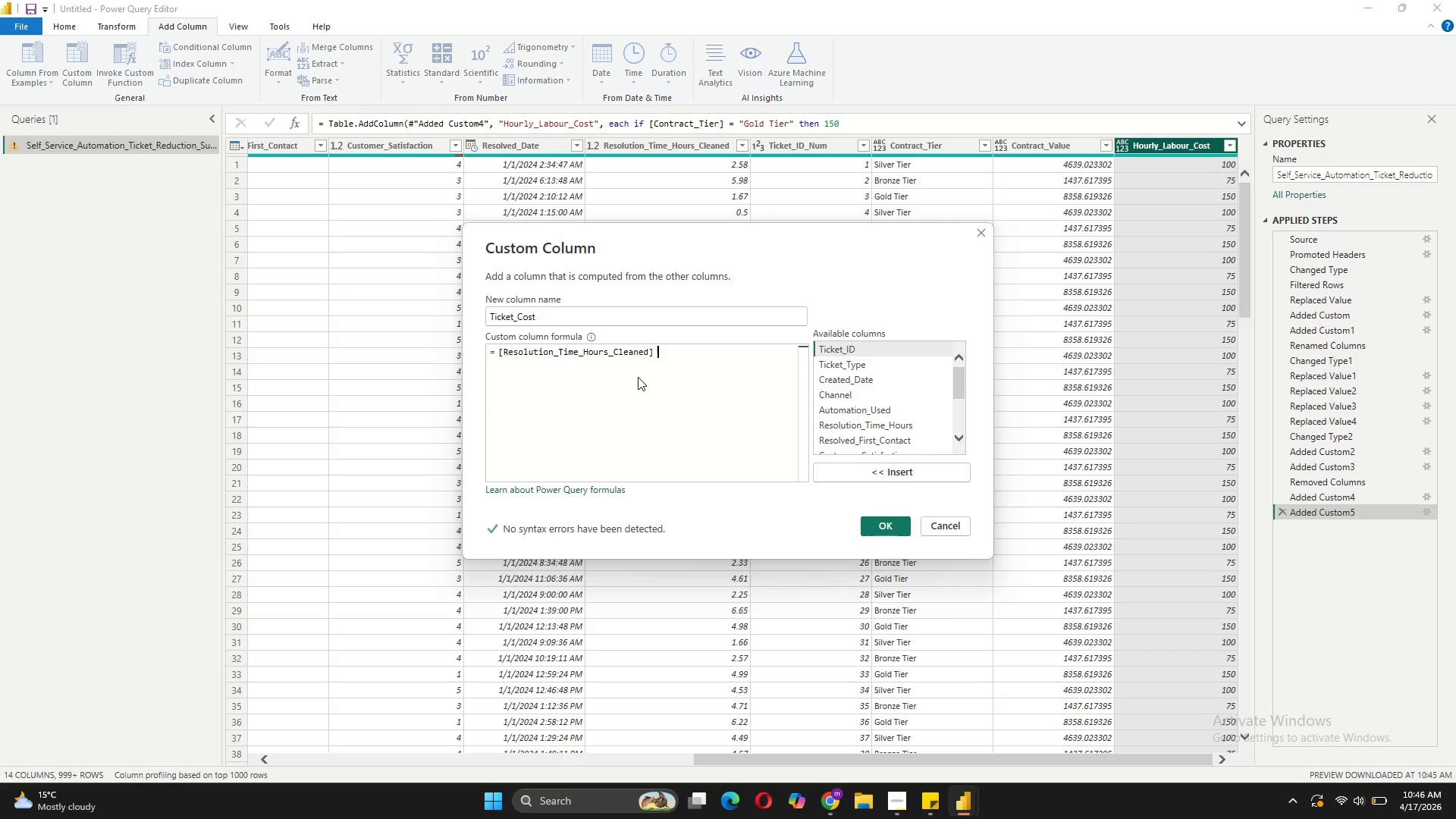 
key(Shift+8)
 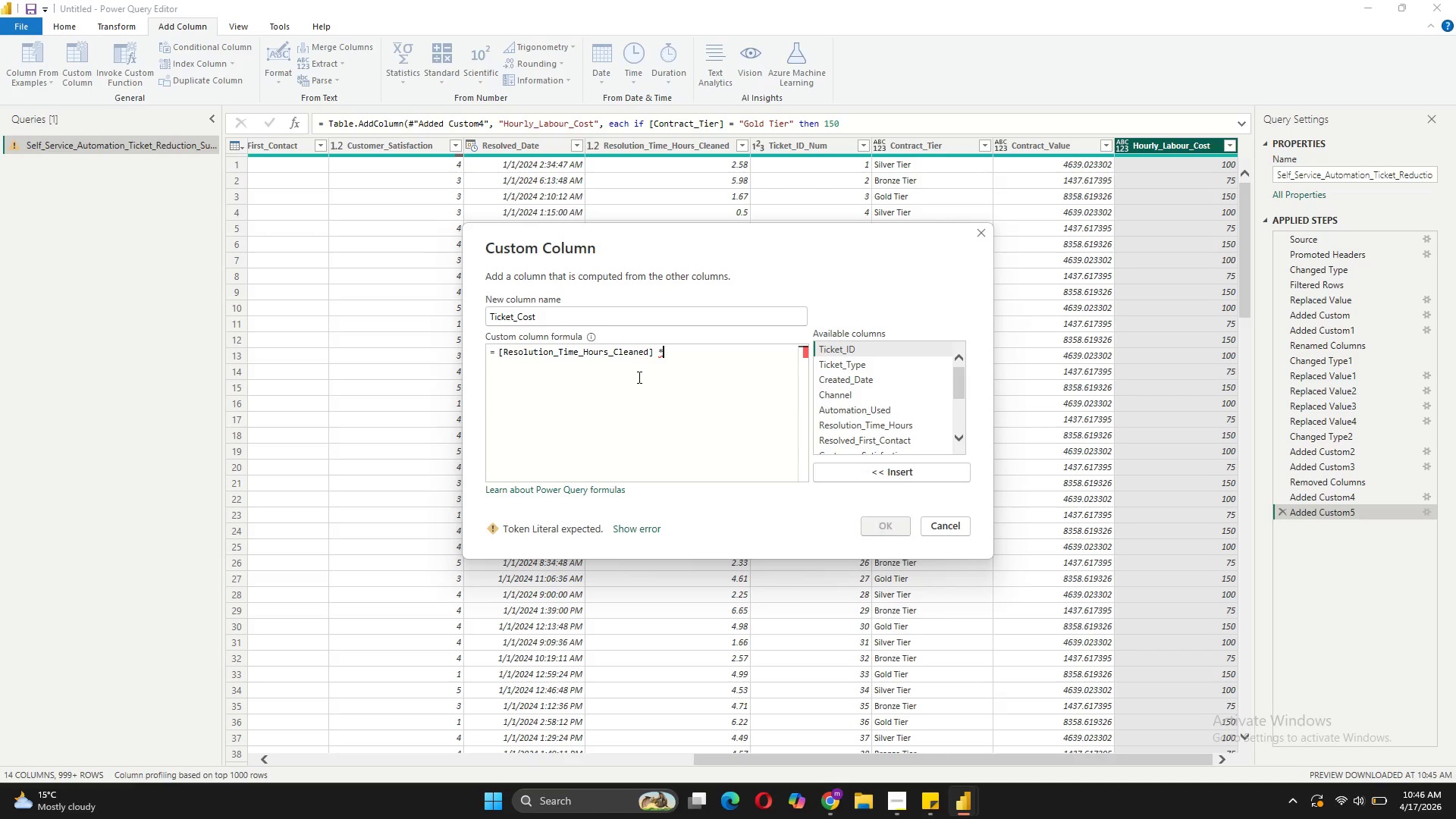 
key(Space)
 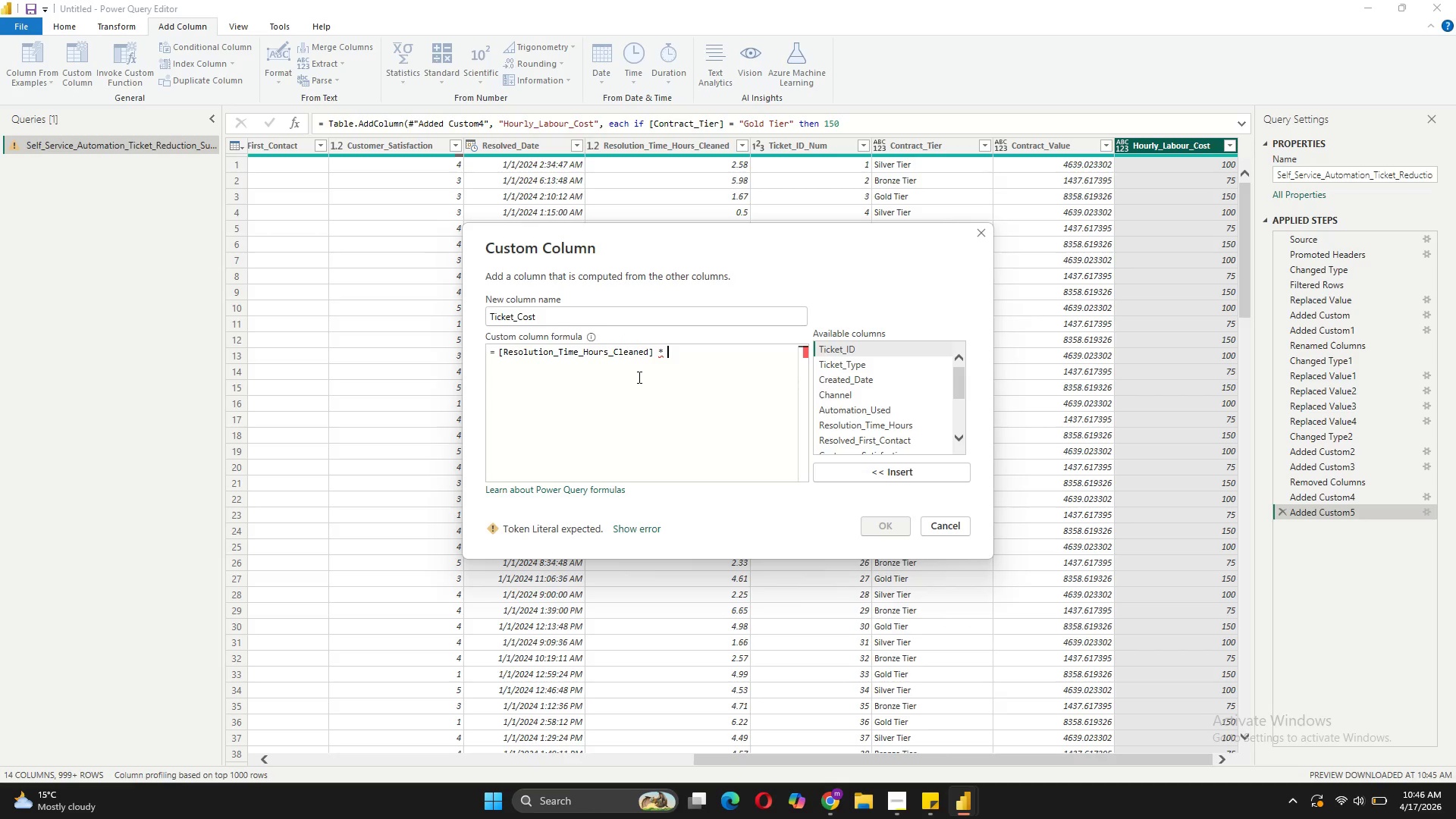 
key(BracketLeft)
 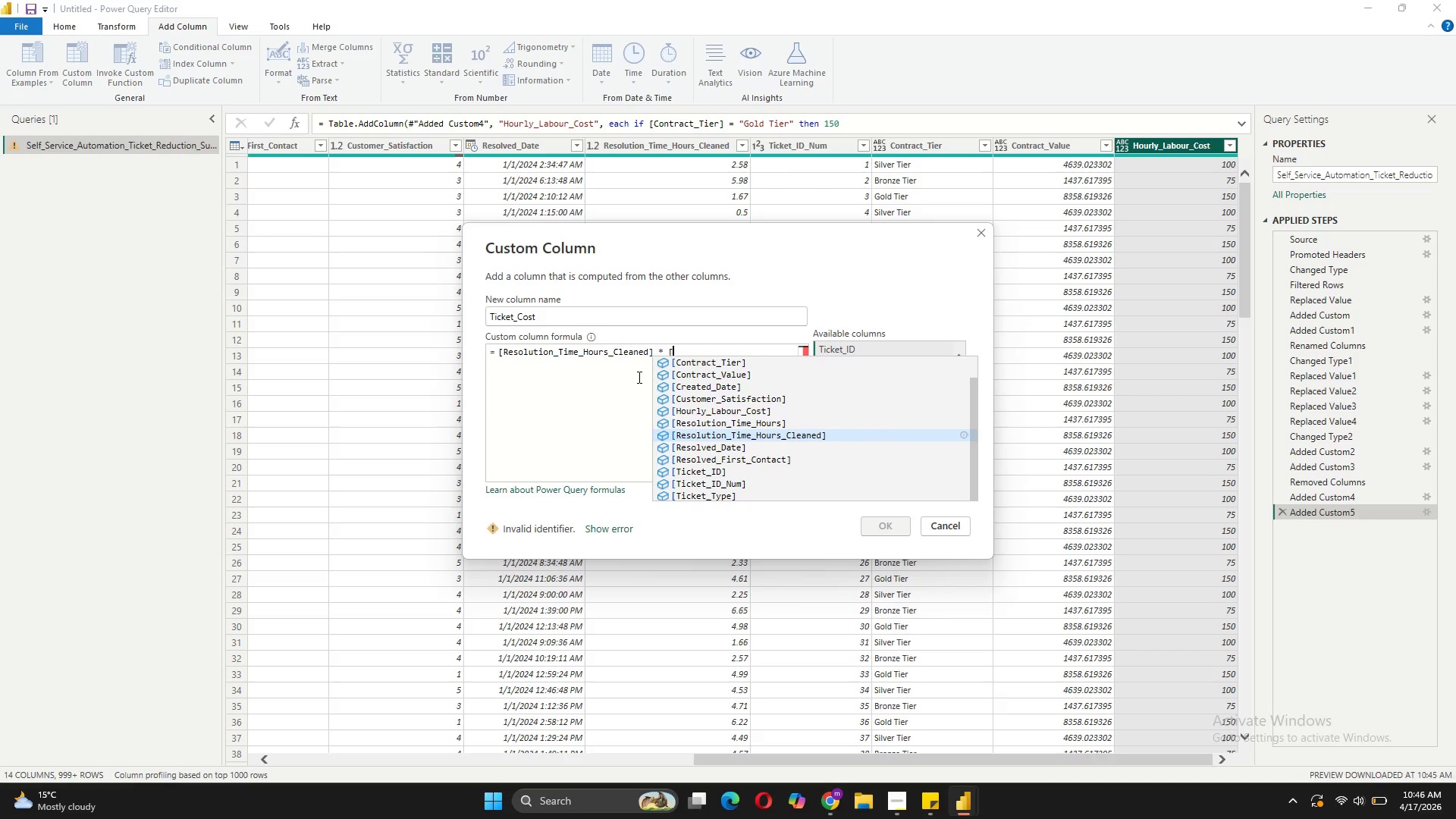 
key(CapsLock)
 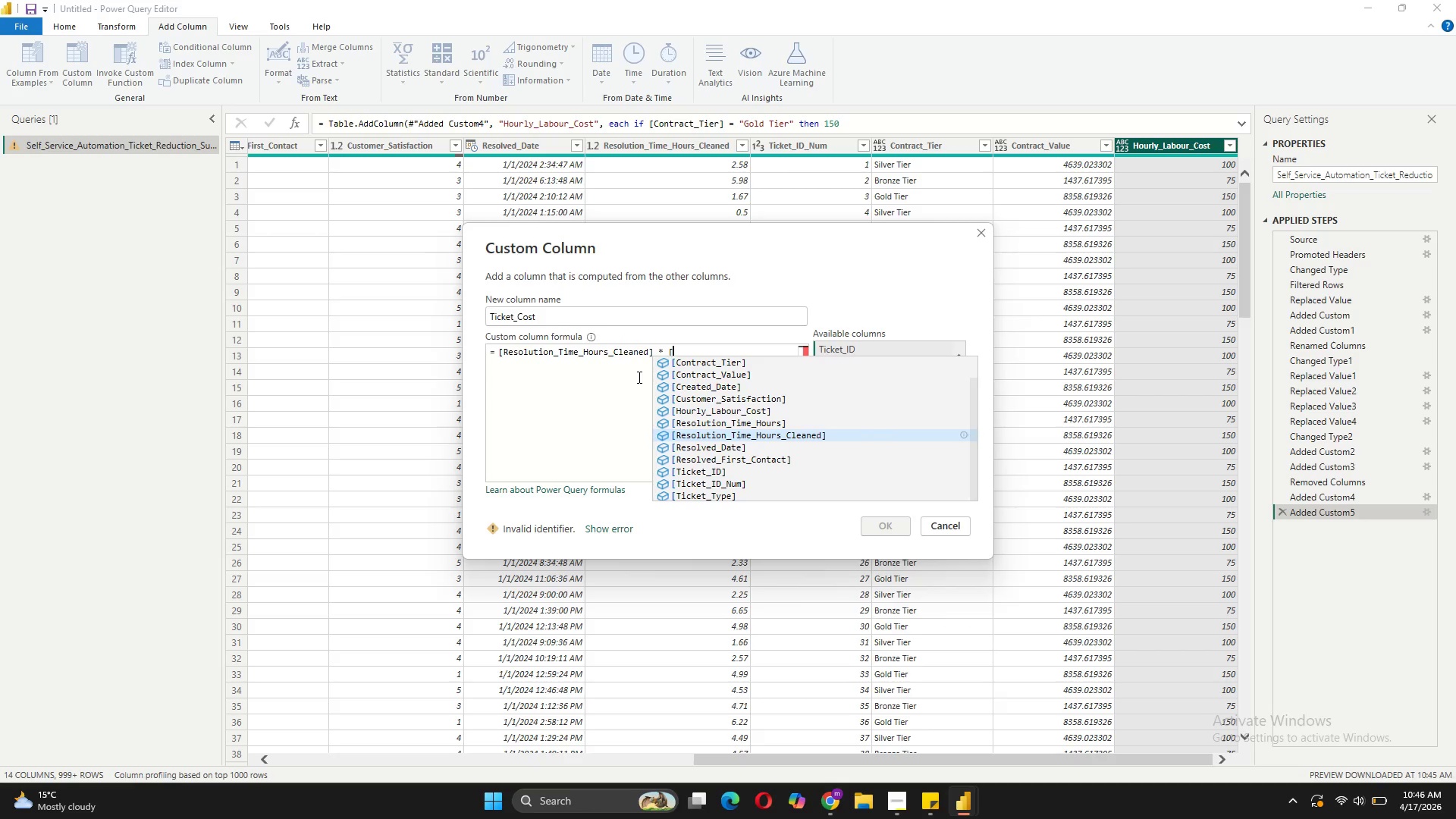 
key(H)
 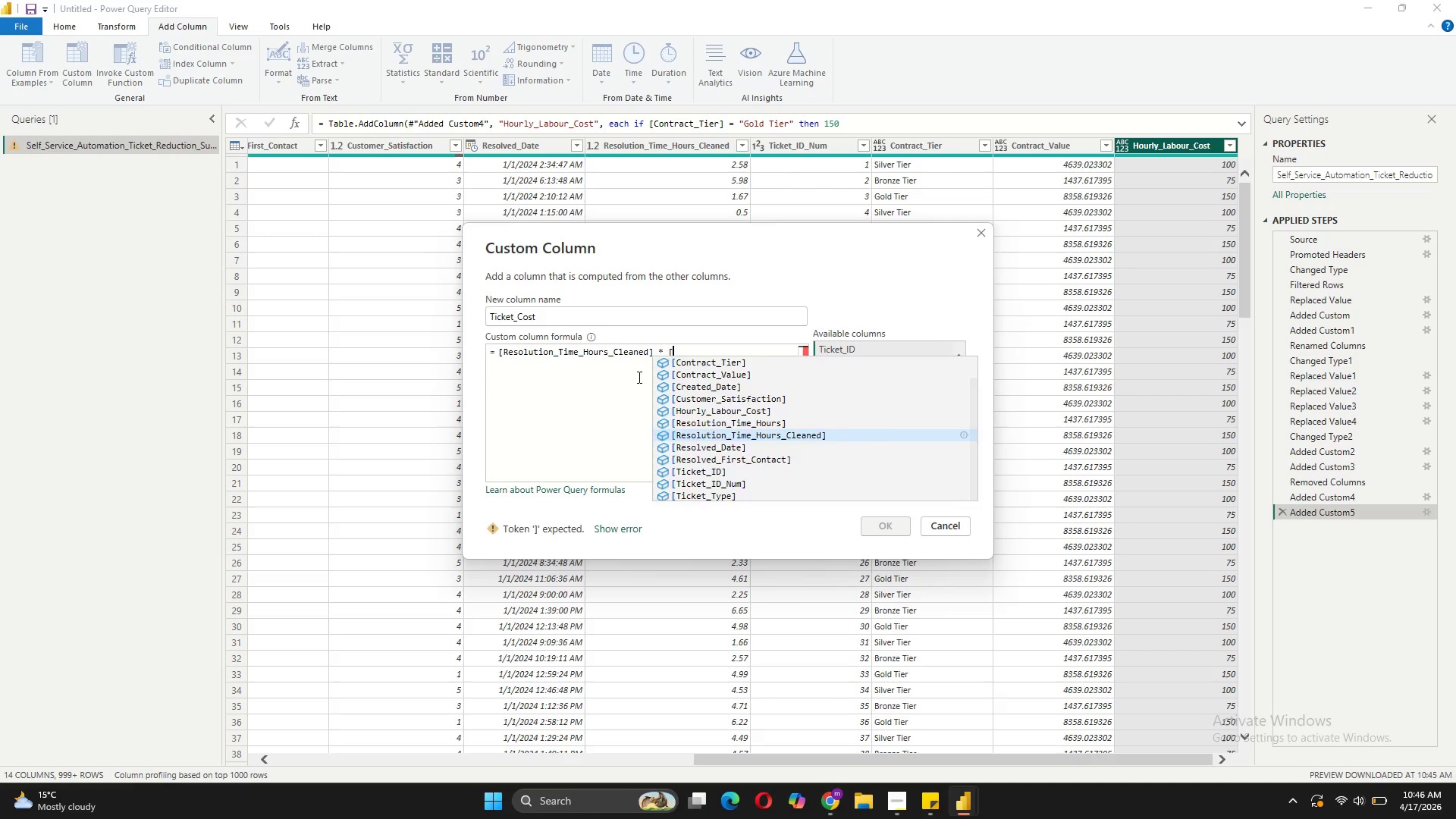 
key(CapsLock)
 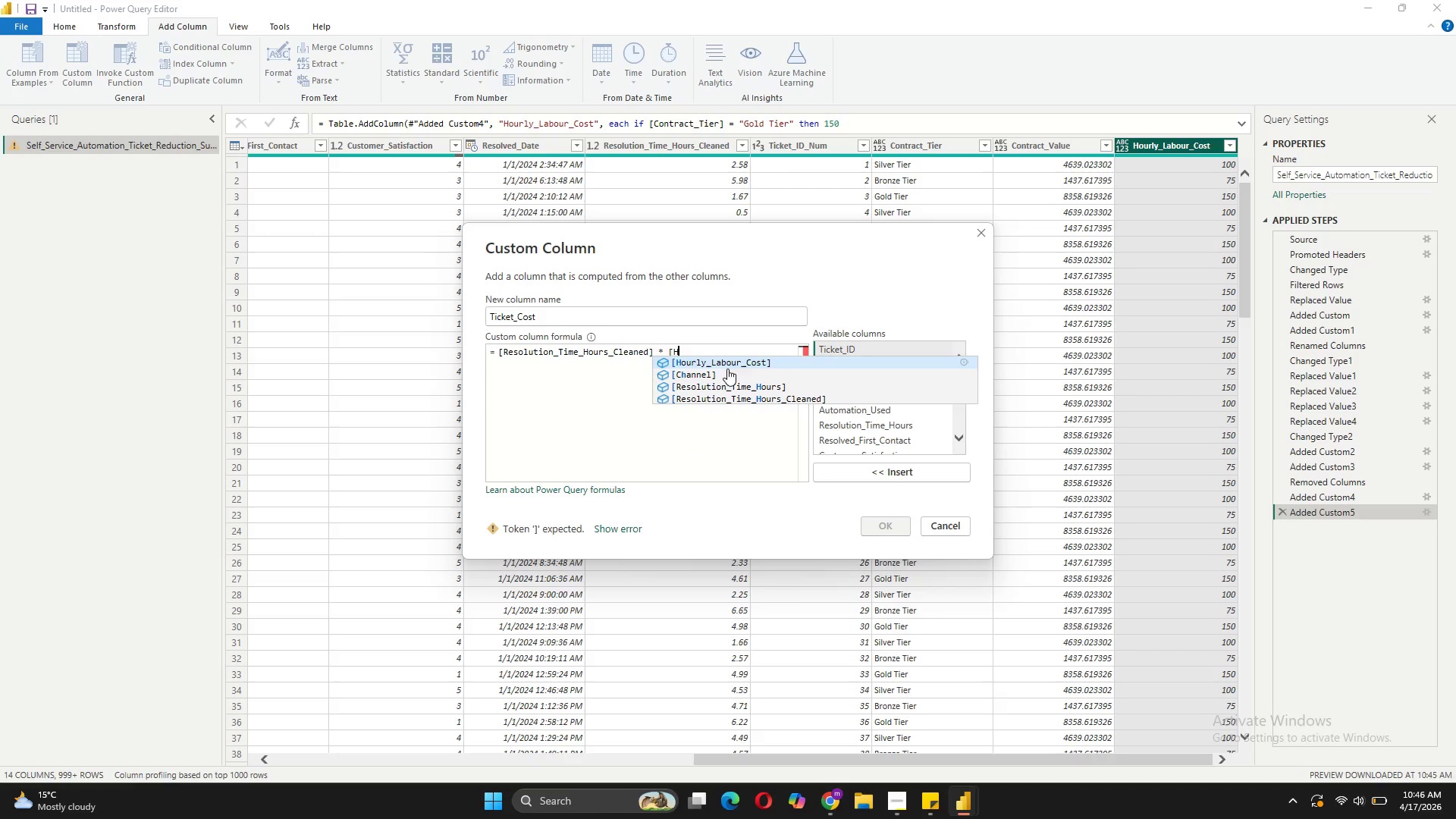 
left_click([742, 362])
 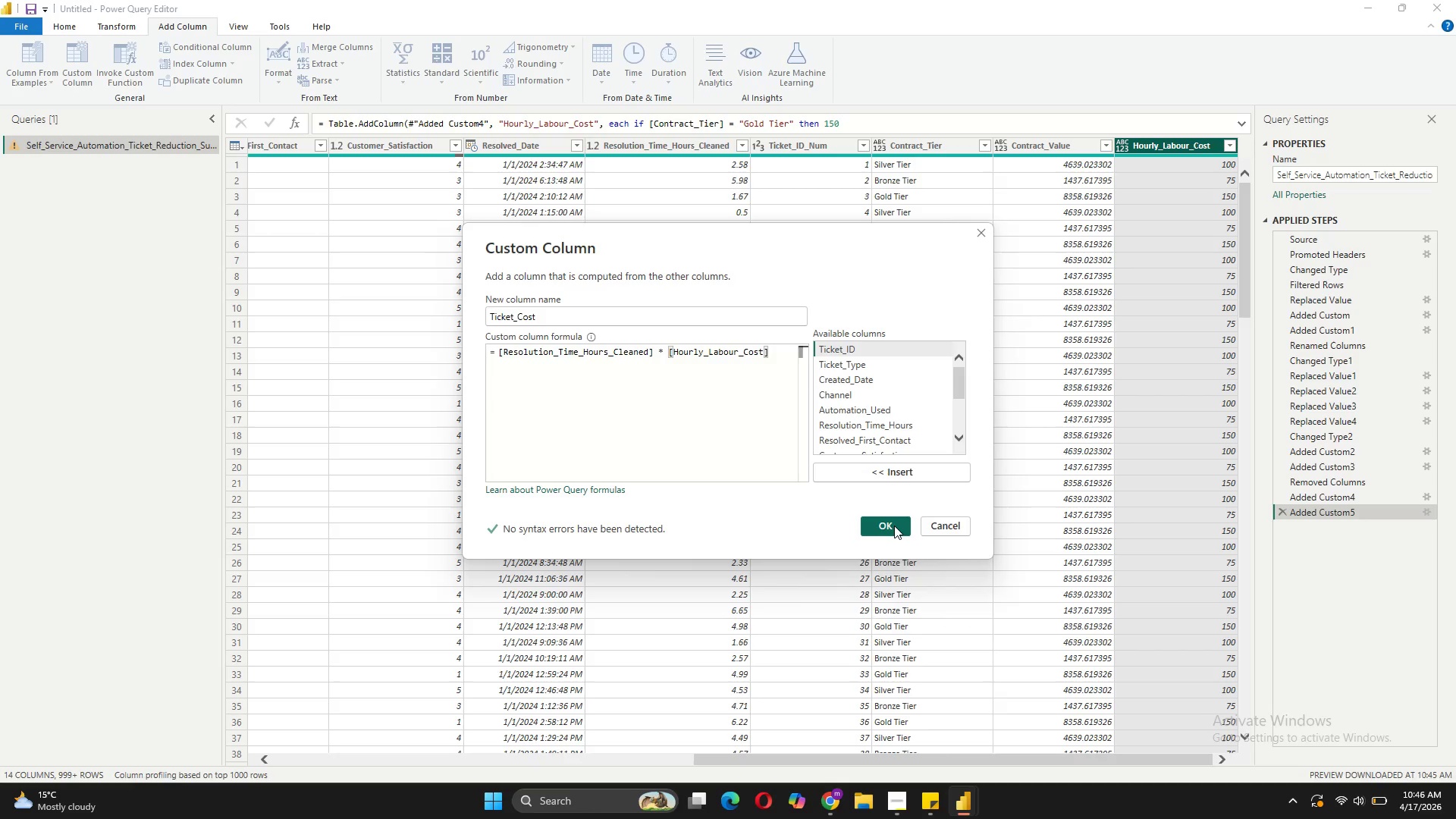 
wait(5.25)
 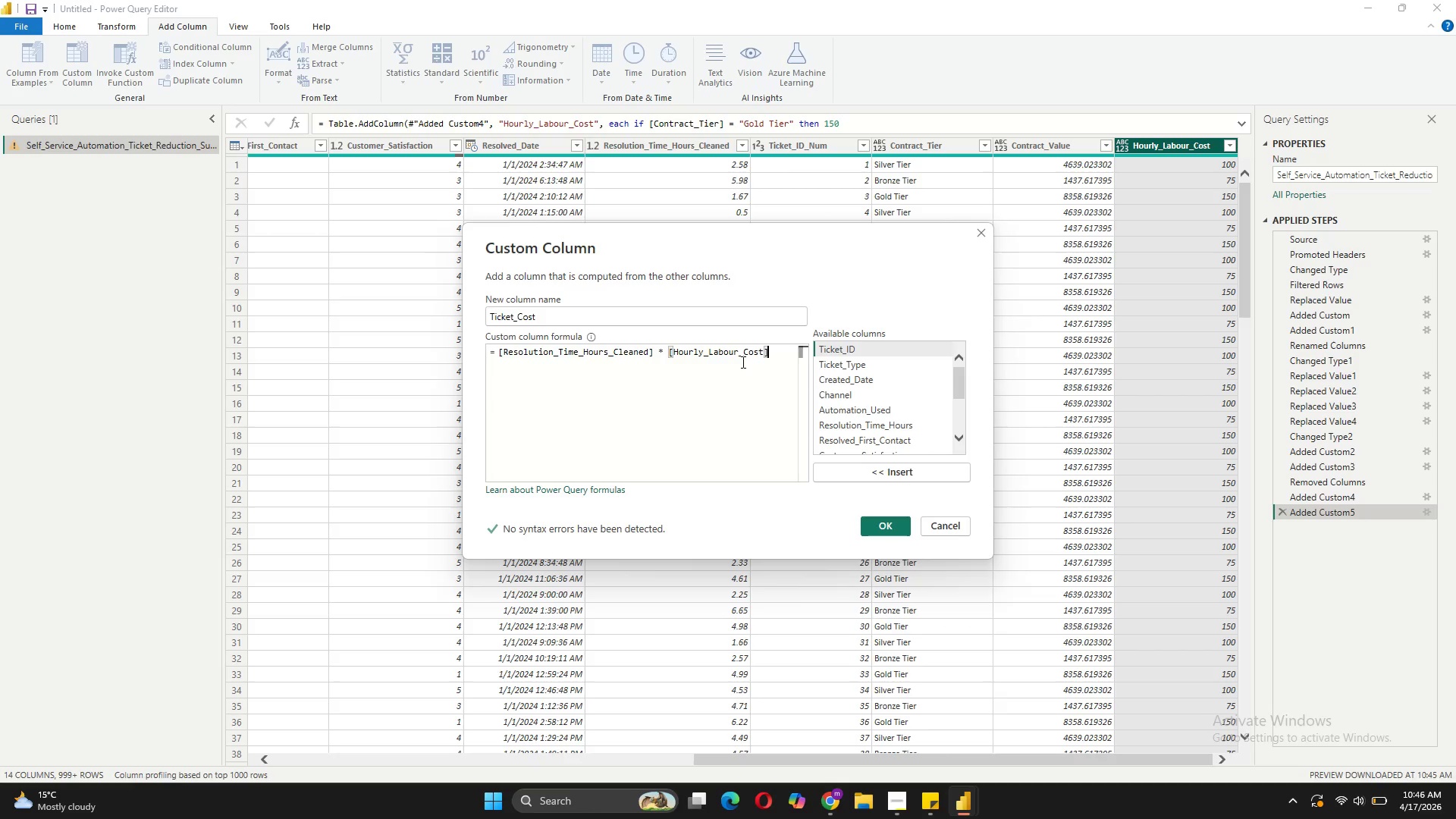 
left_click([894, 526])
 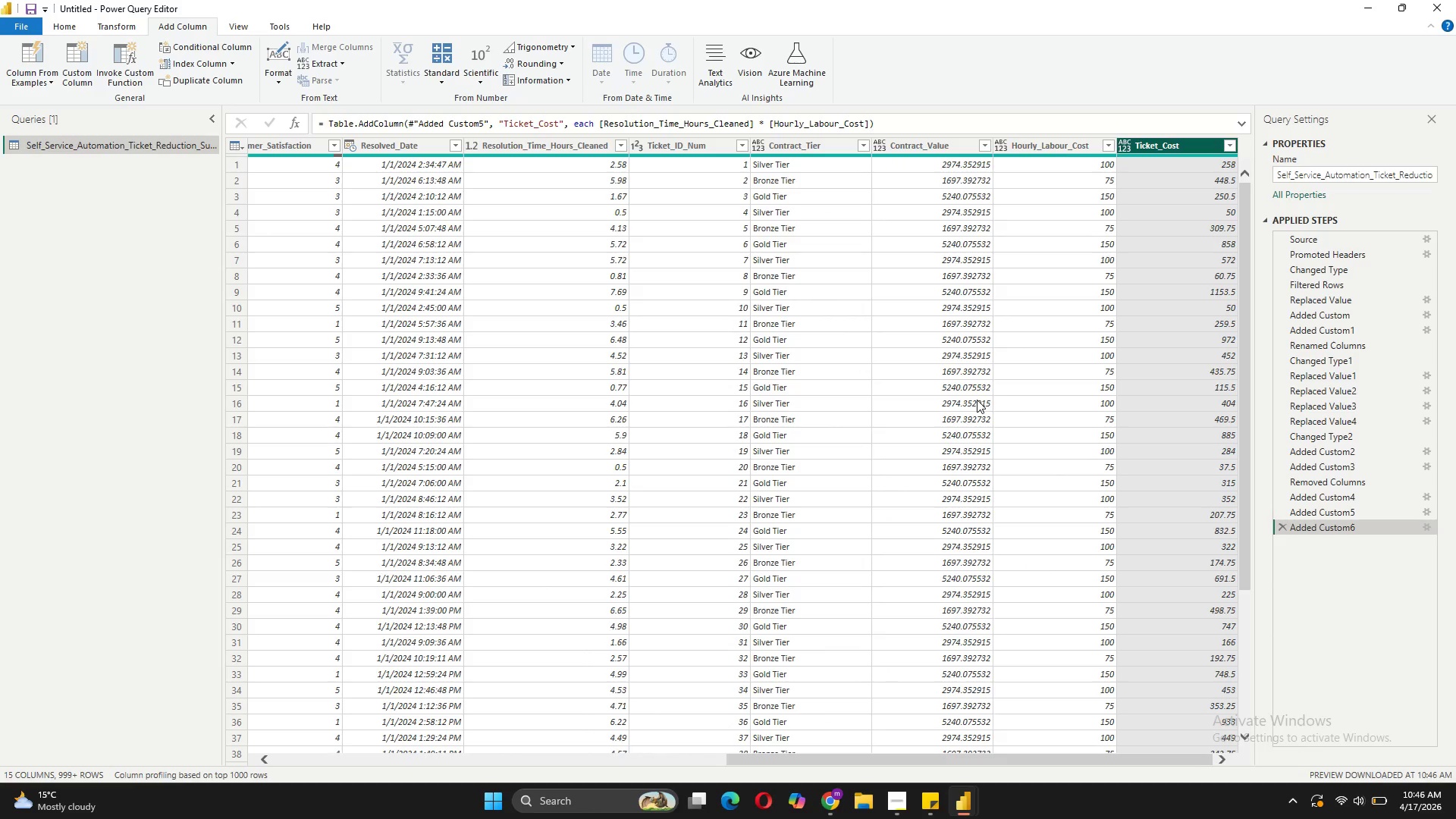 
scroll: coordinate [1103, 535], scroll_direction: up, amount: 10.0
 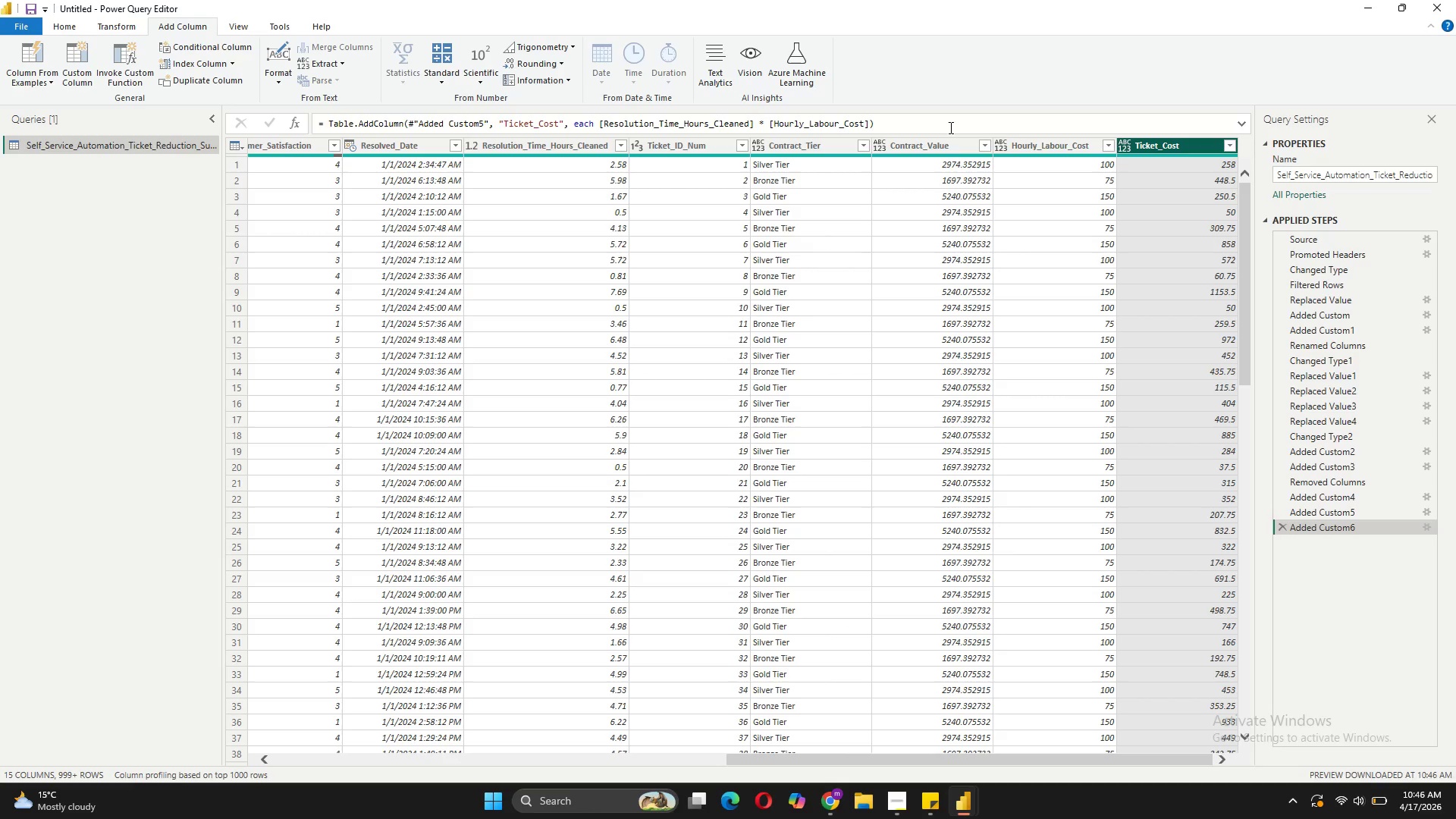 
wait(6.11)
 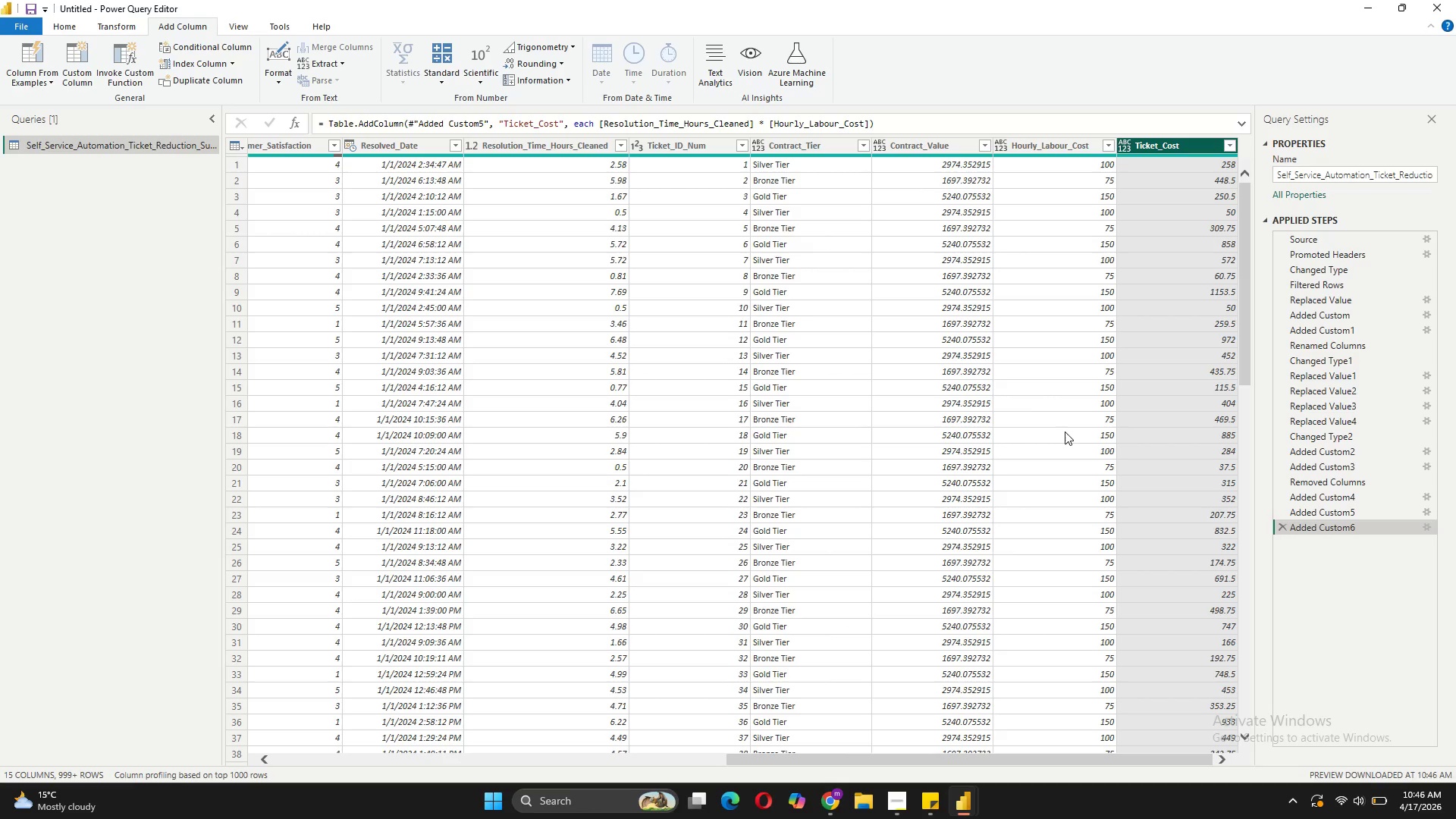 
left_click([83, 72])
 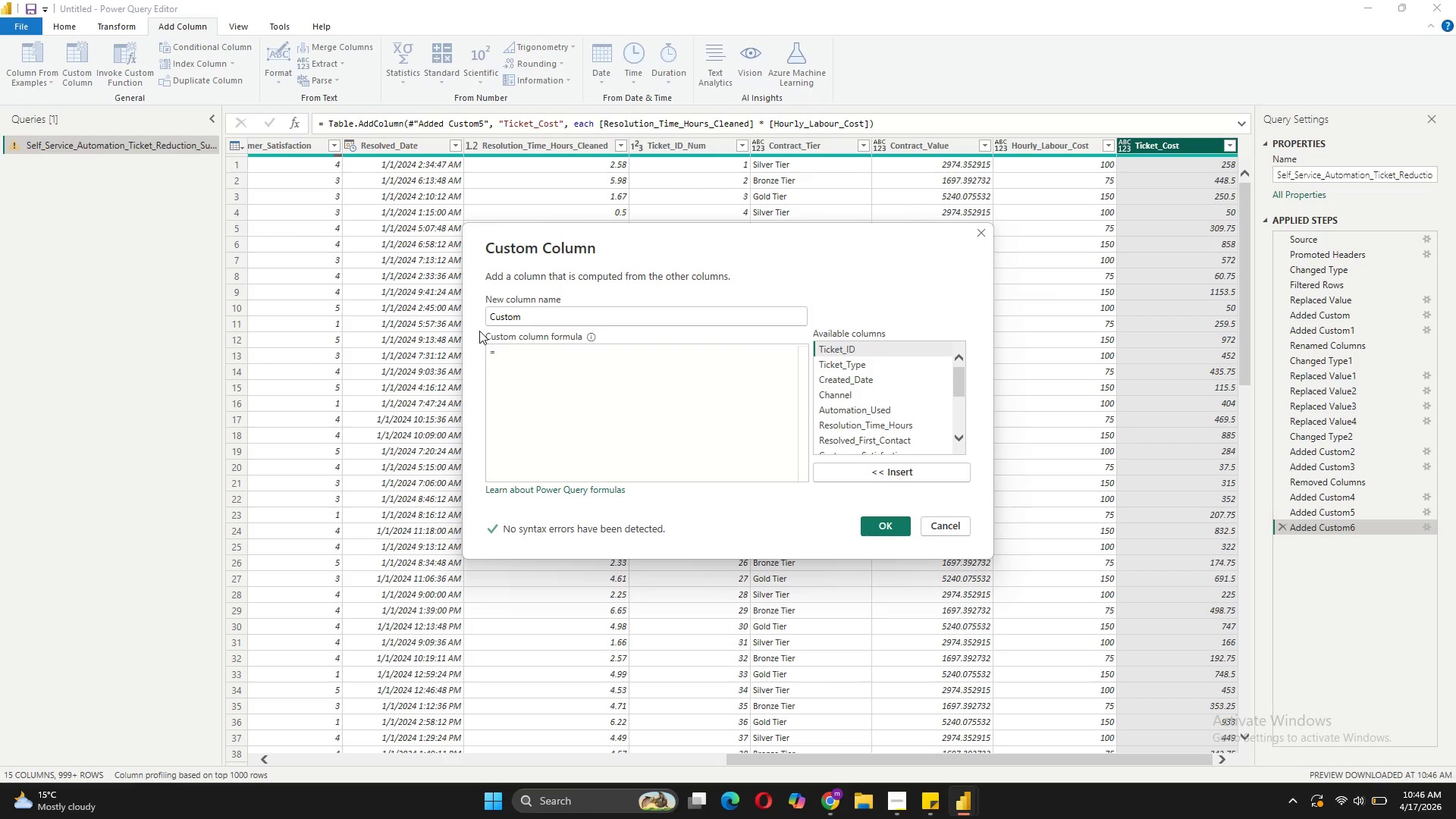 
left_click_drag(start_coordinate=[535, 315], to_coordinate=[471, 309])
 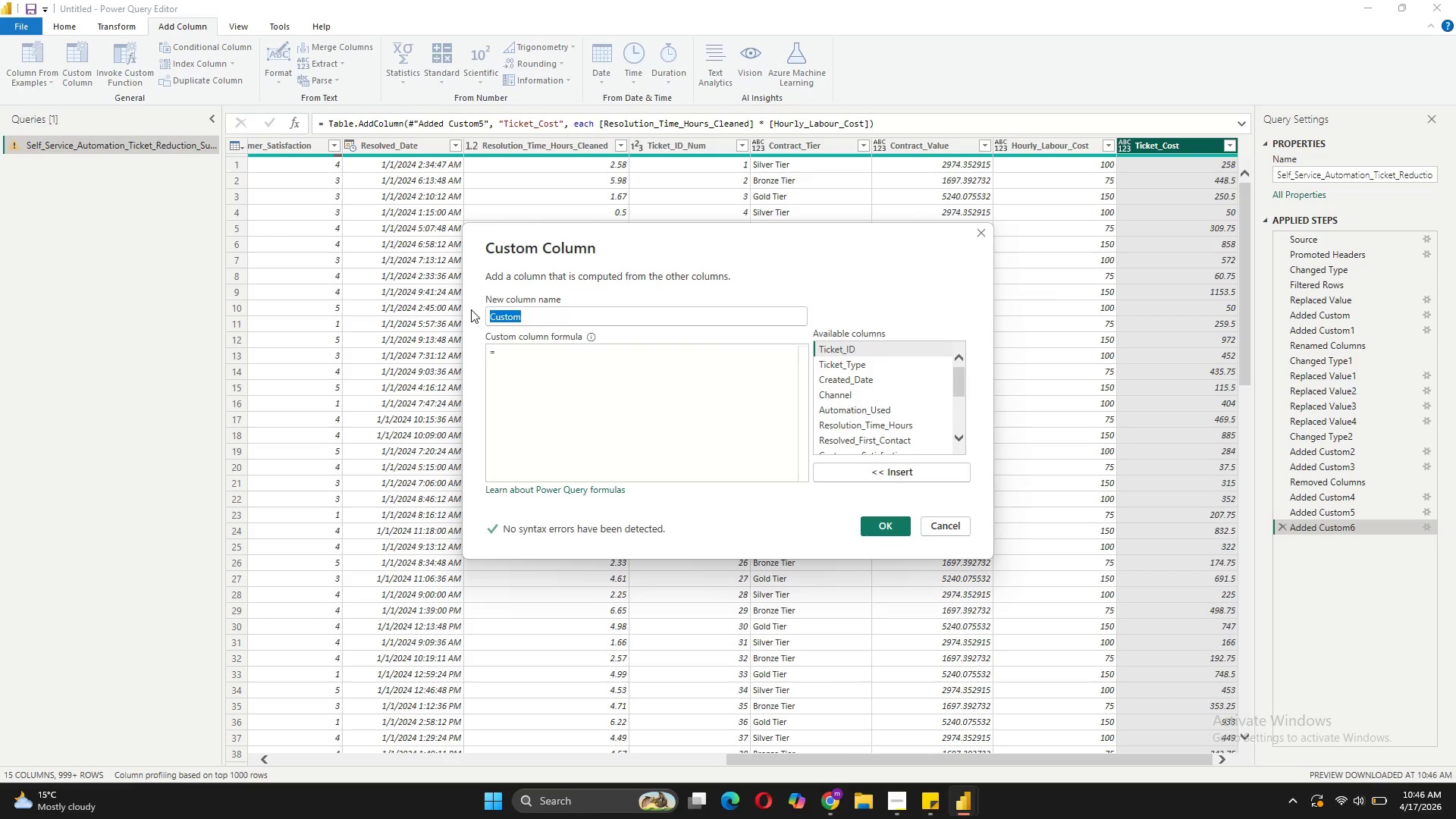 
type(G)
key(Backspace)
type(Hardware_Depreciation)
 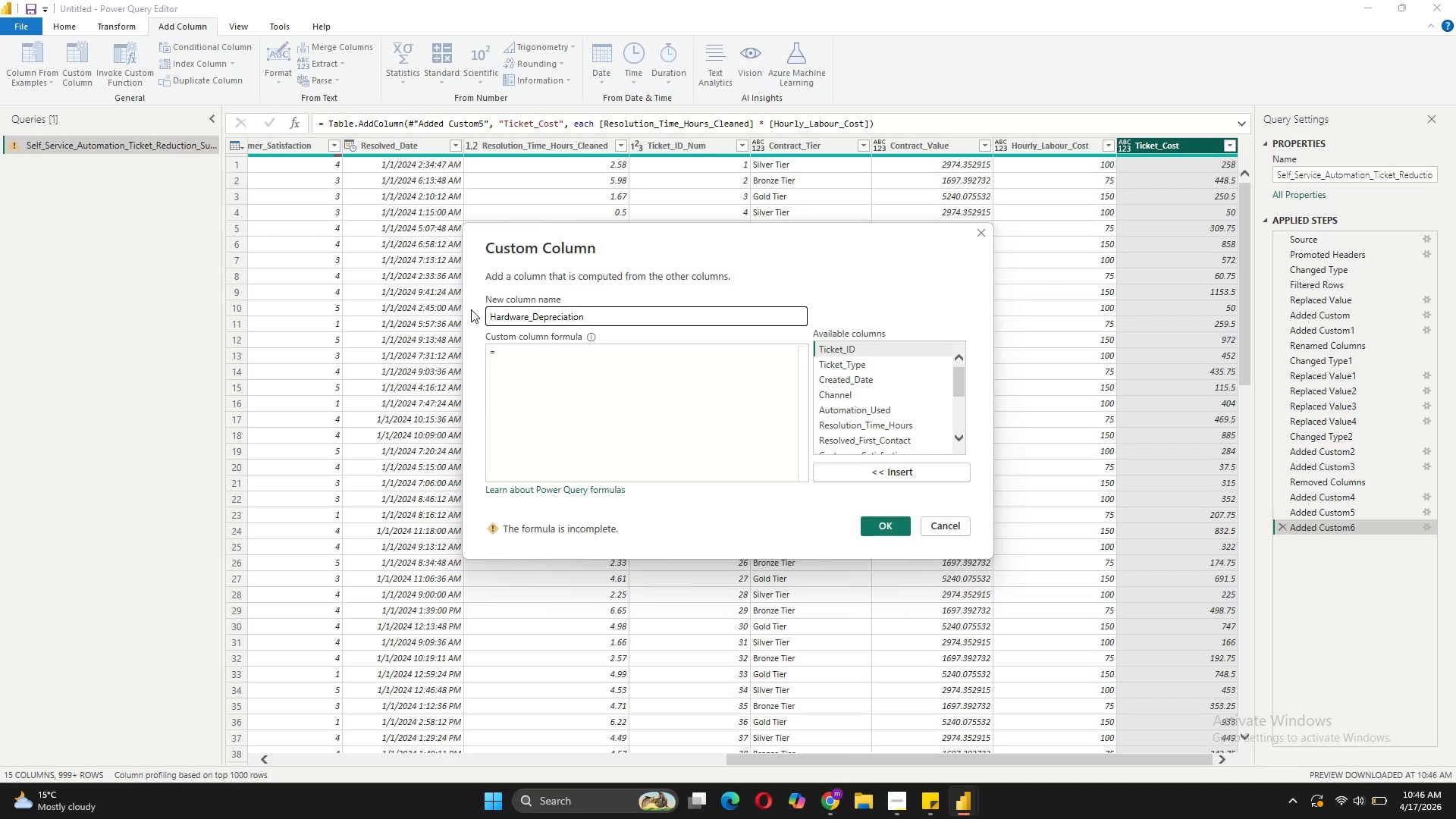 
left_click([540, 387])
 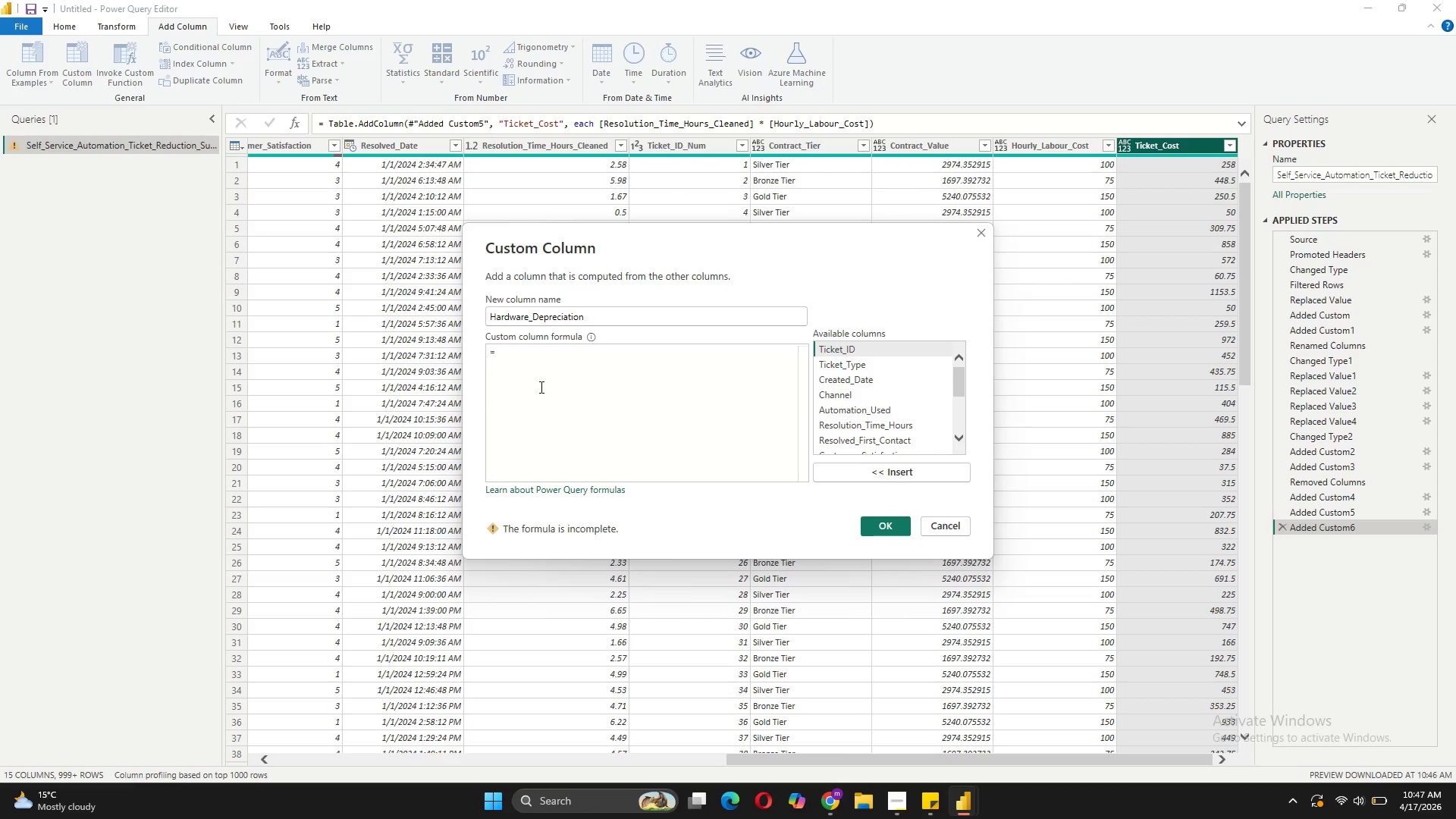 
type(if [T)
 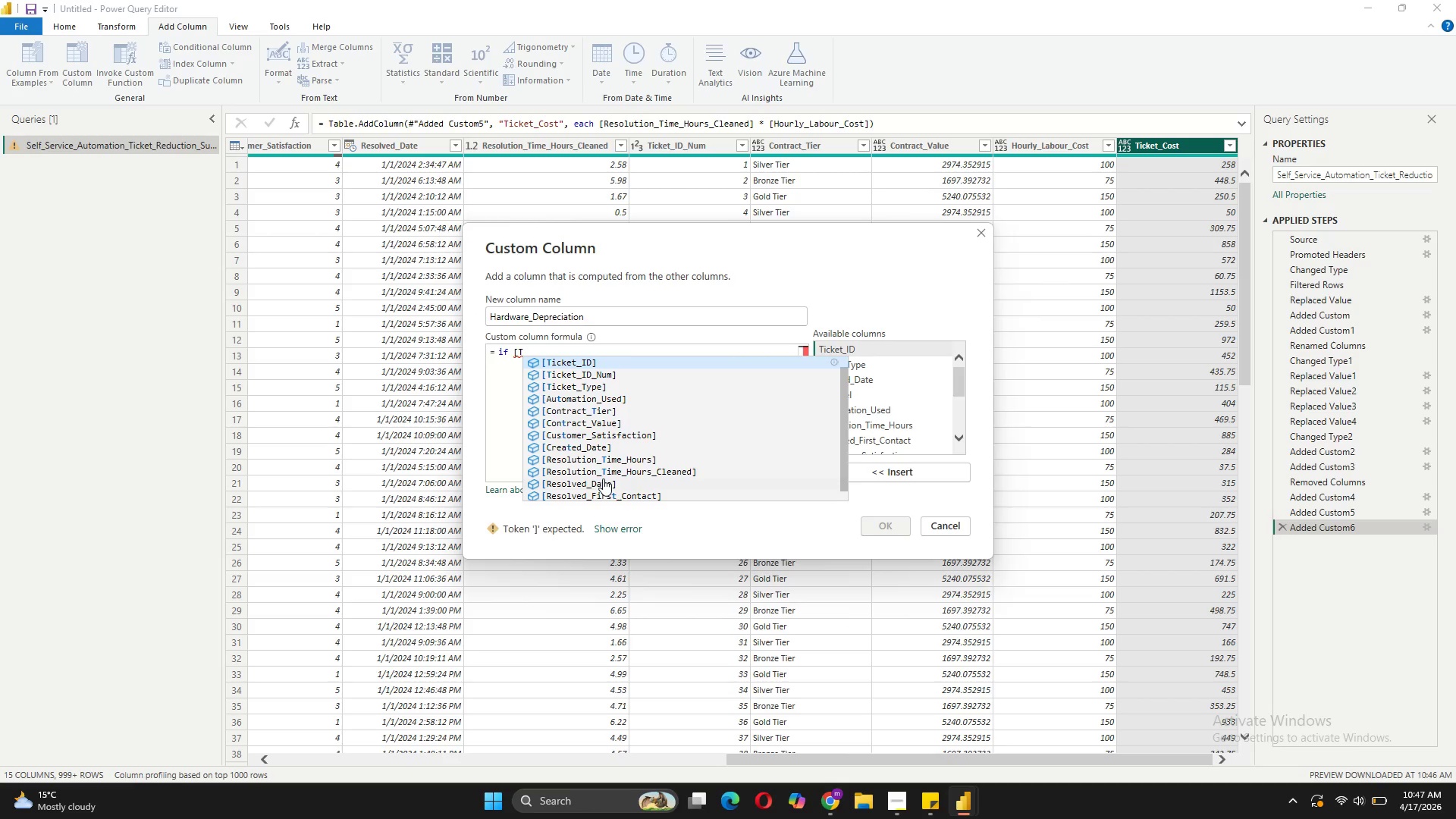 
left_click([595, 387])
 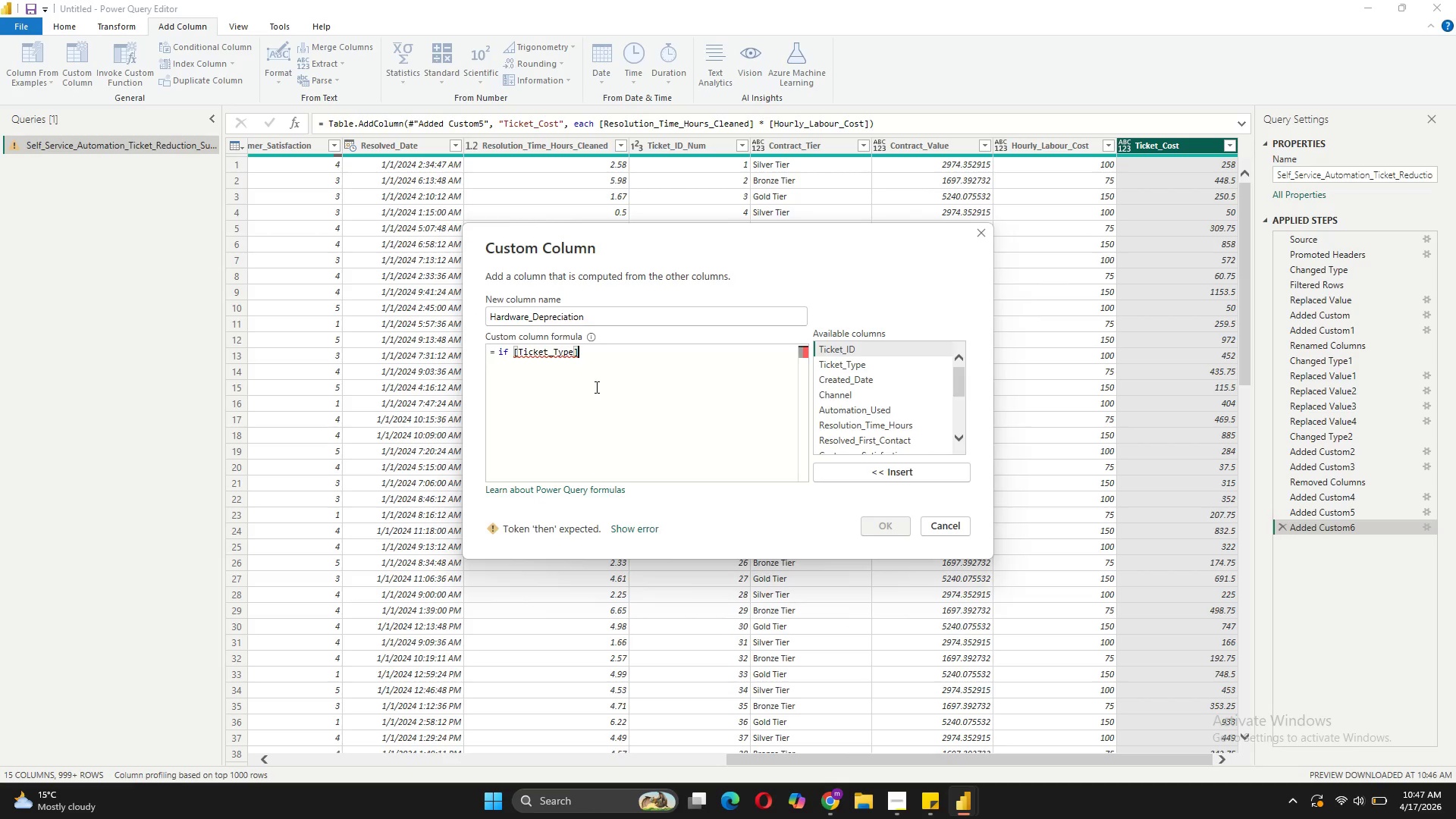 
type( ="Techinical)
 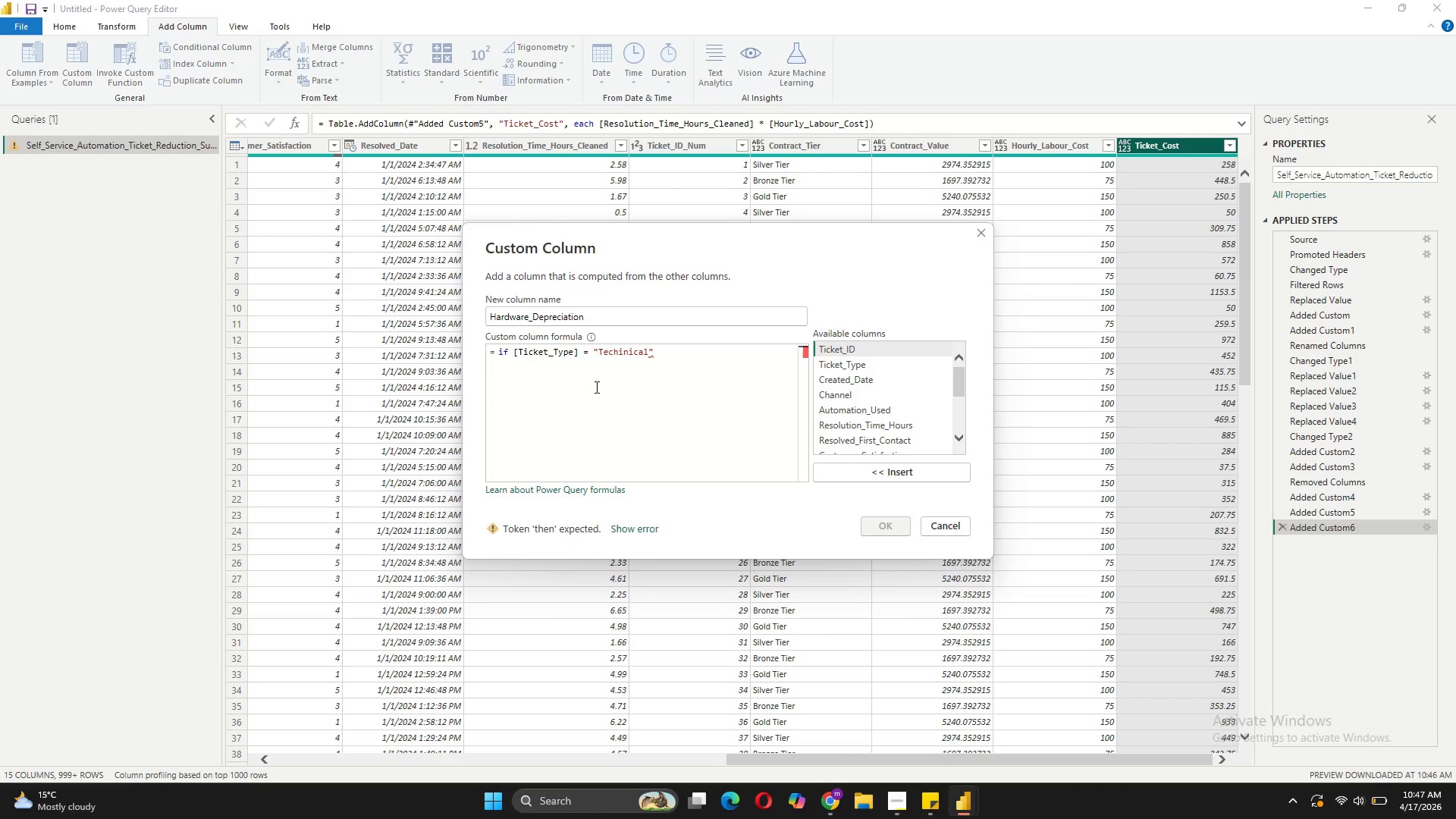 
hold_key(key=Space, duration=17.09)
 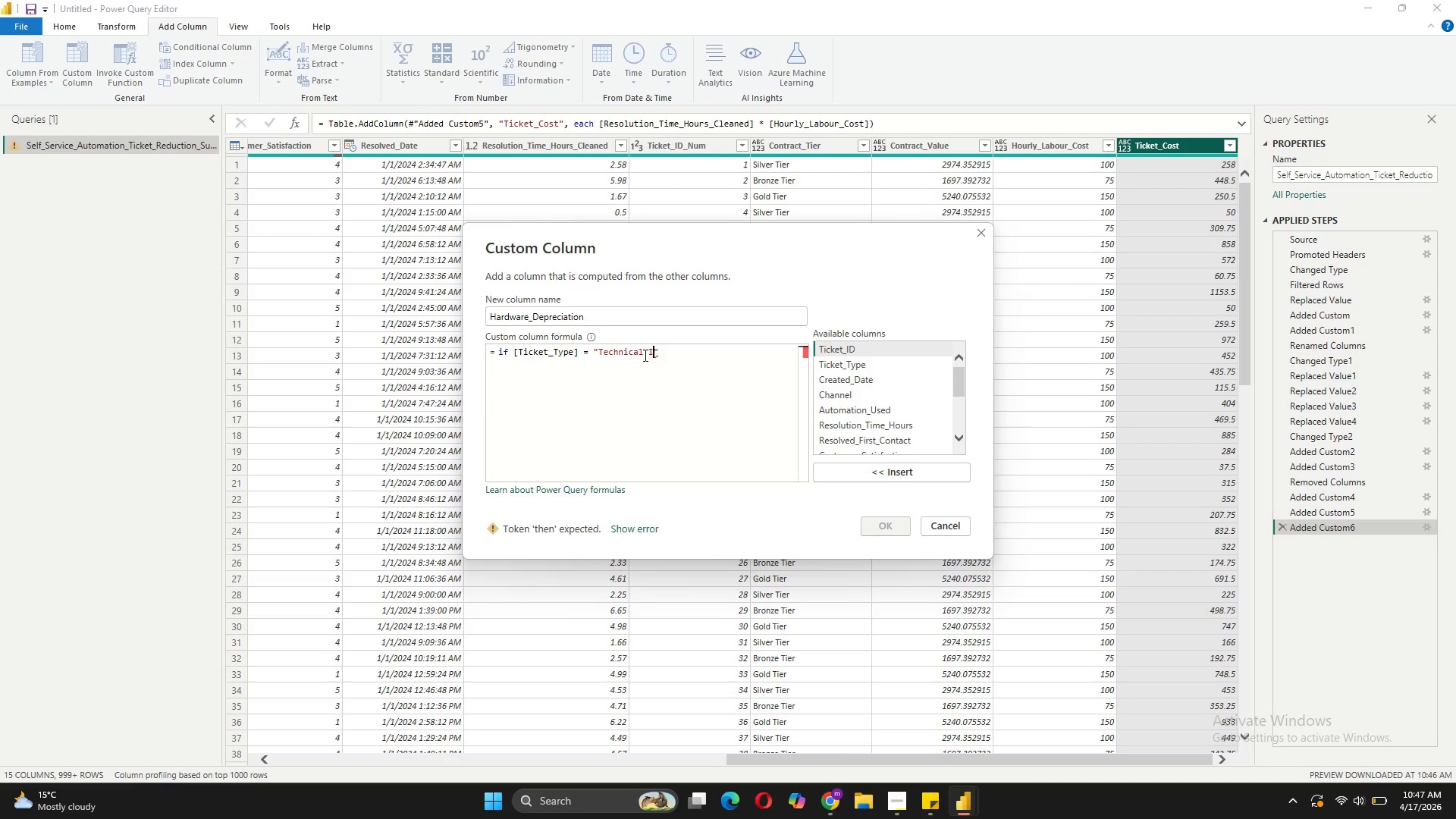 
left_click([623, 359])
 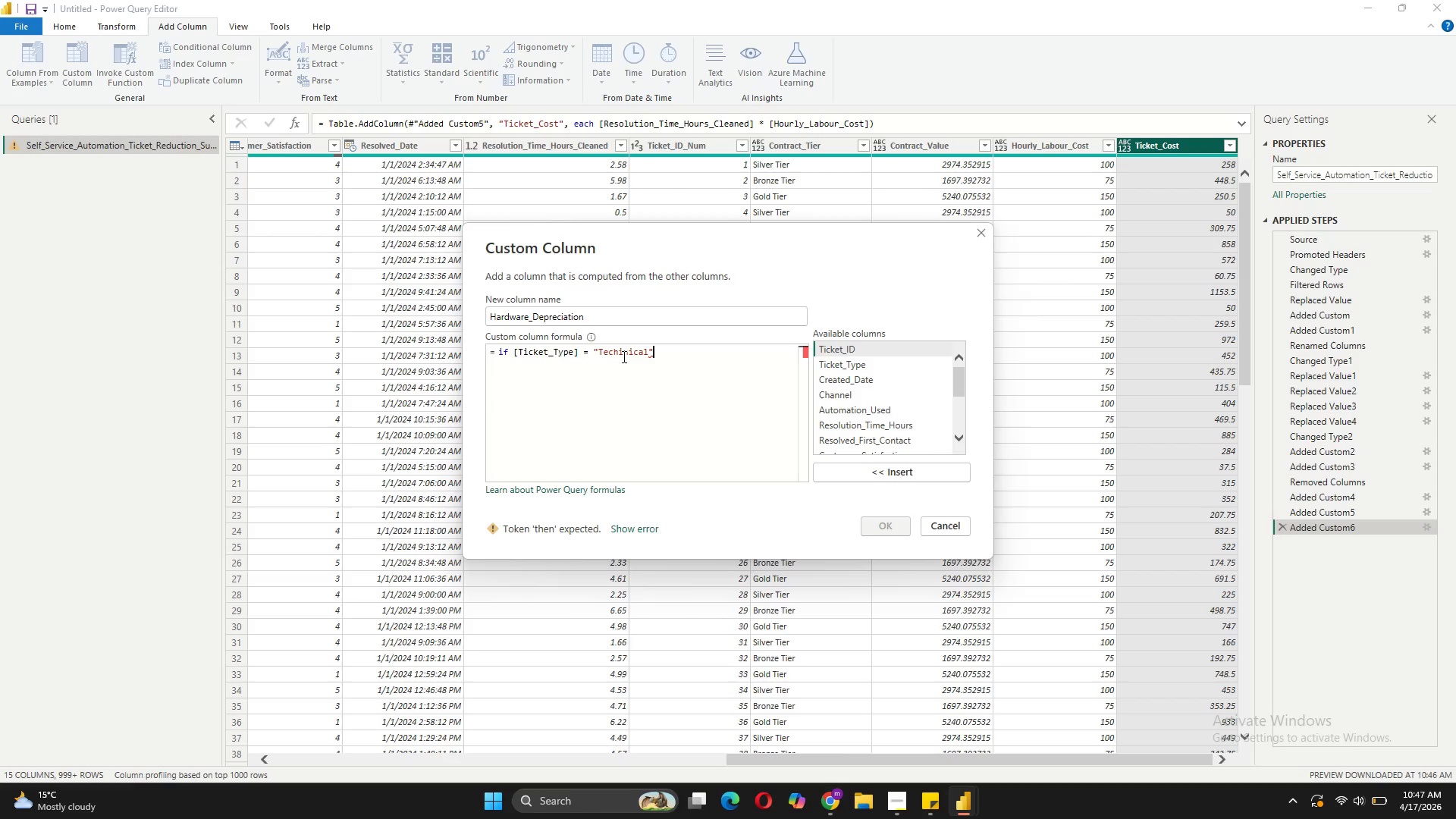 
left_click([623, 356])
 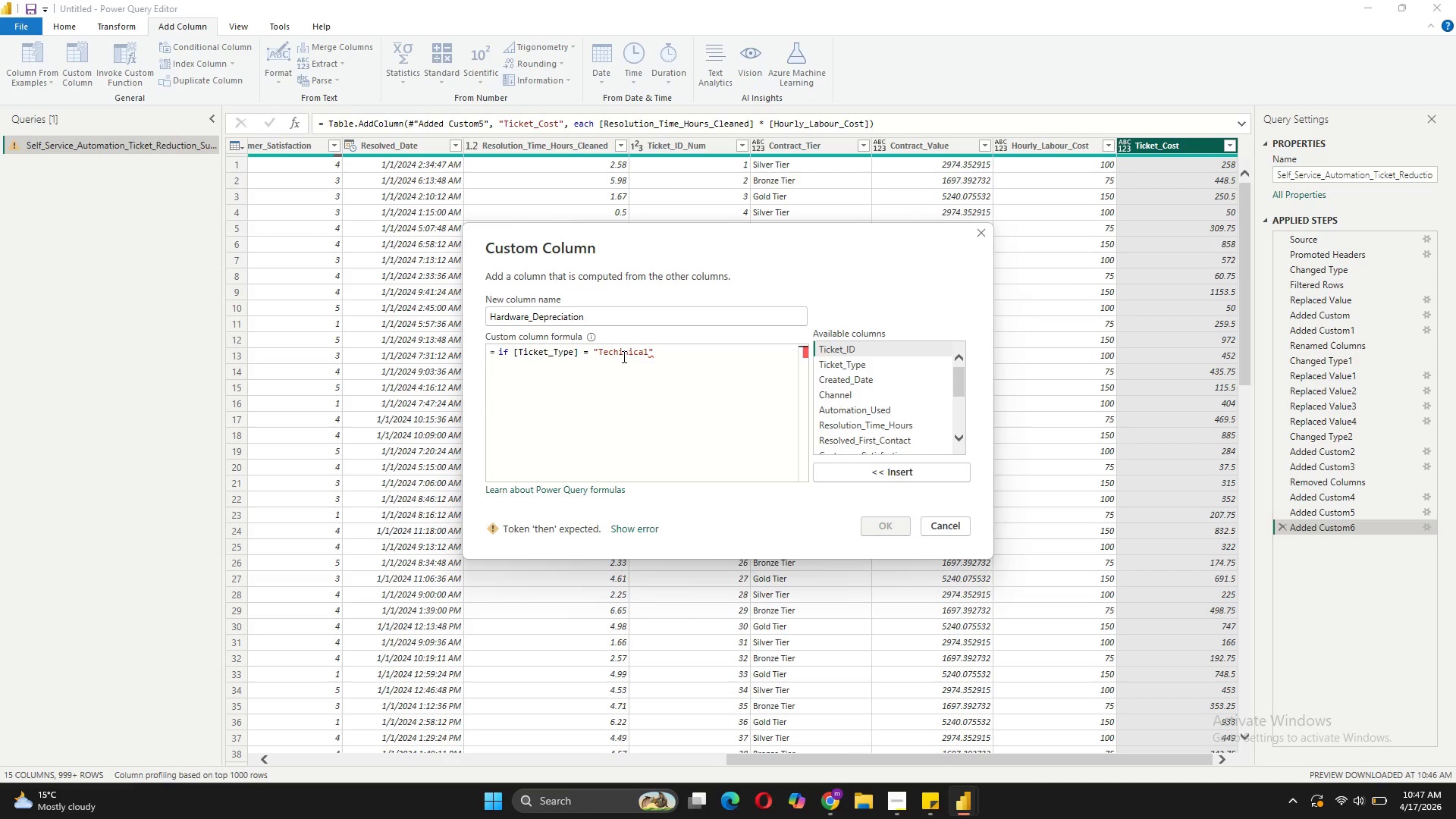 
left_click([623, 356])
 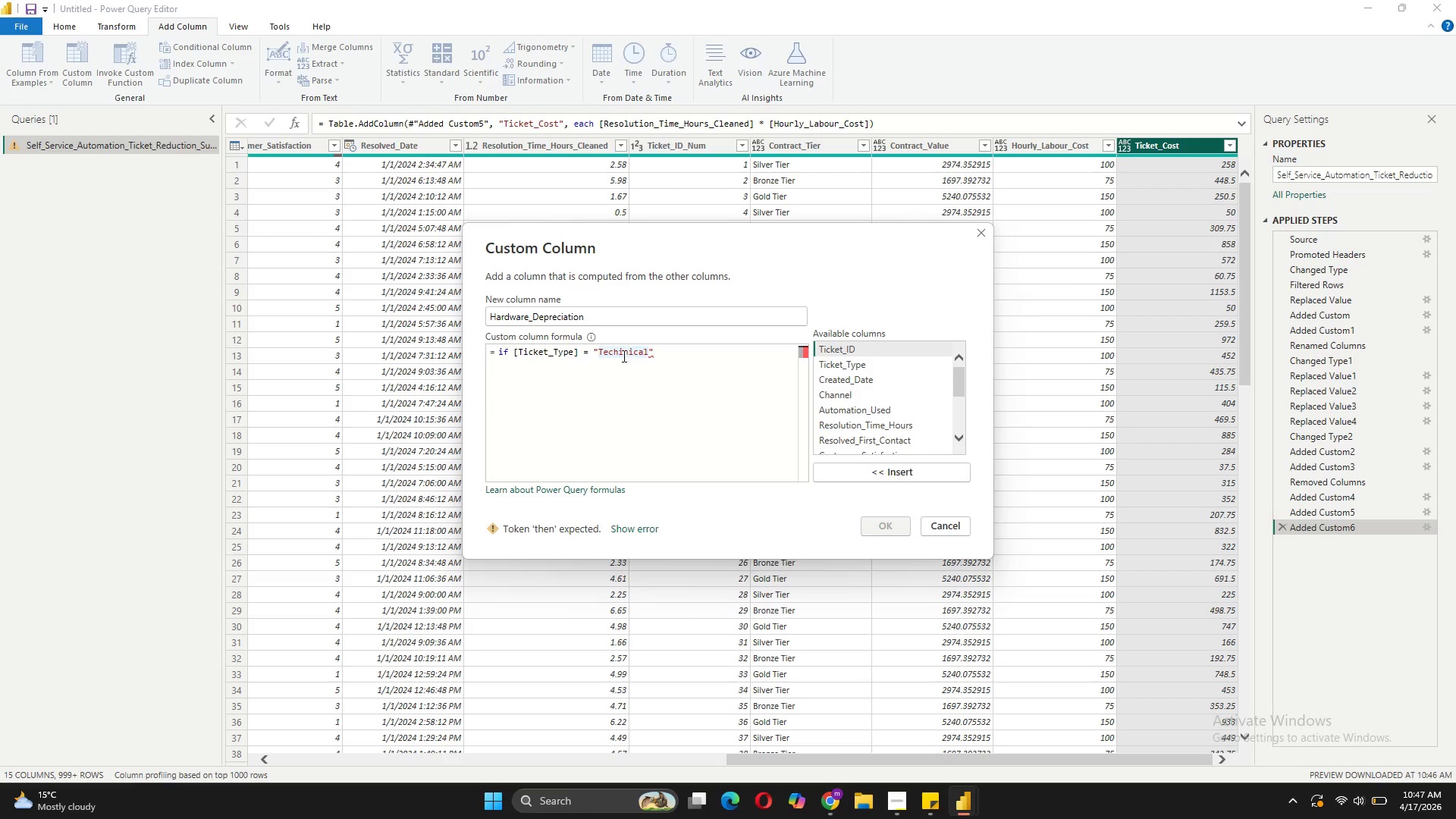 
key(Backspace)
 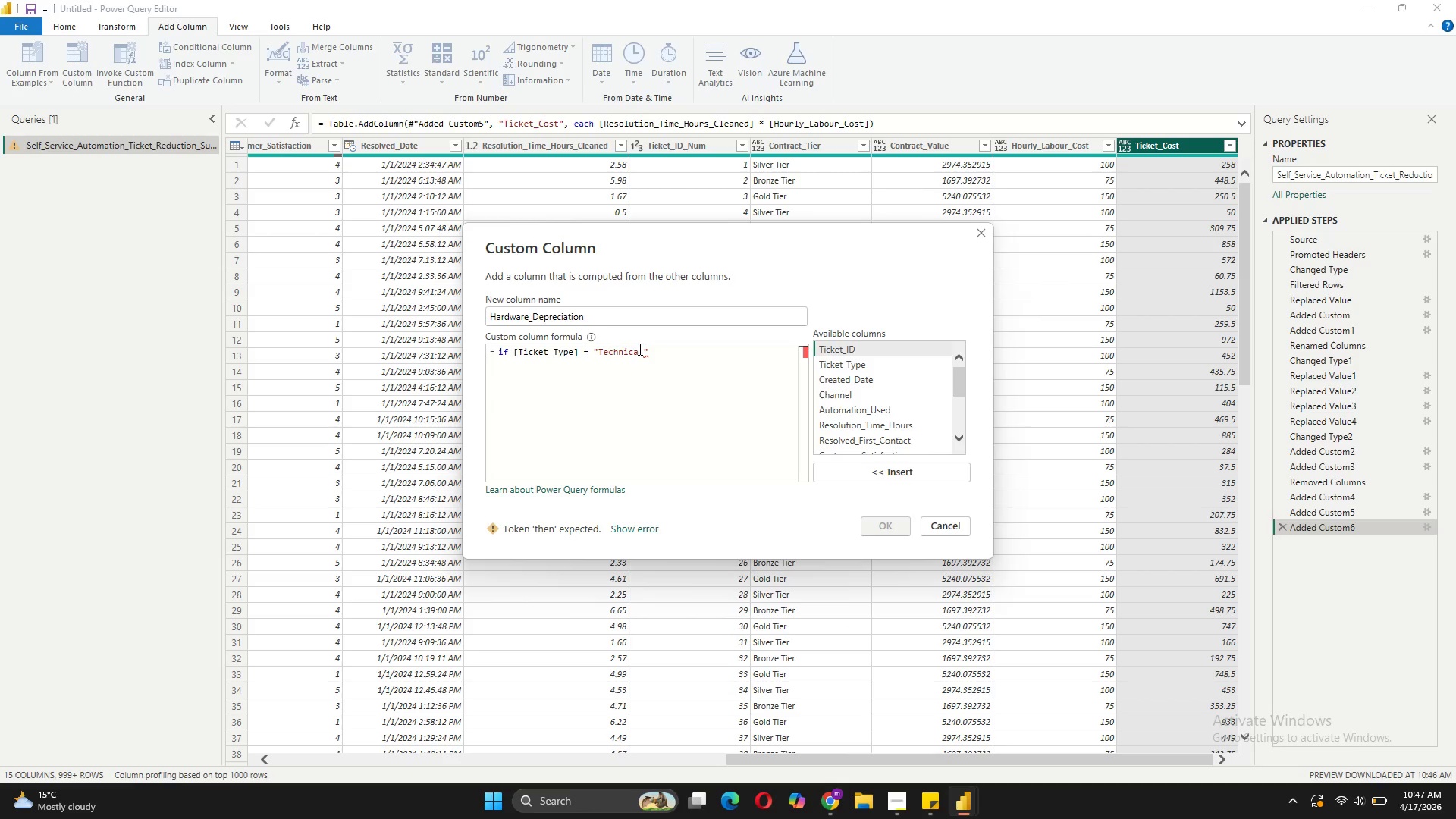 
left_click([644, 355])
 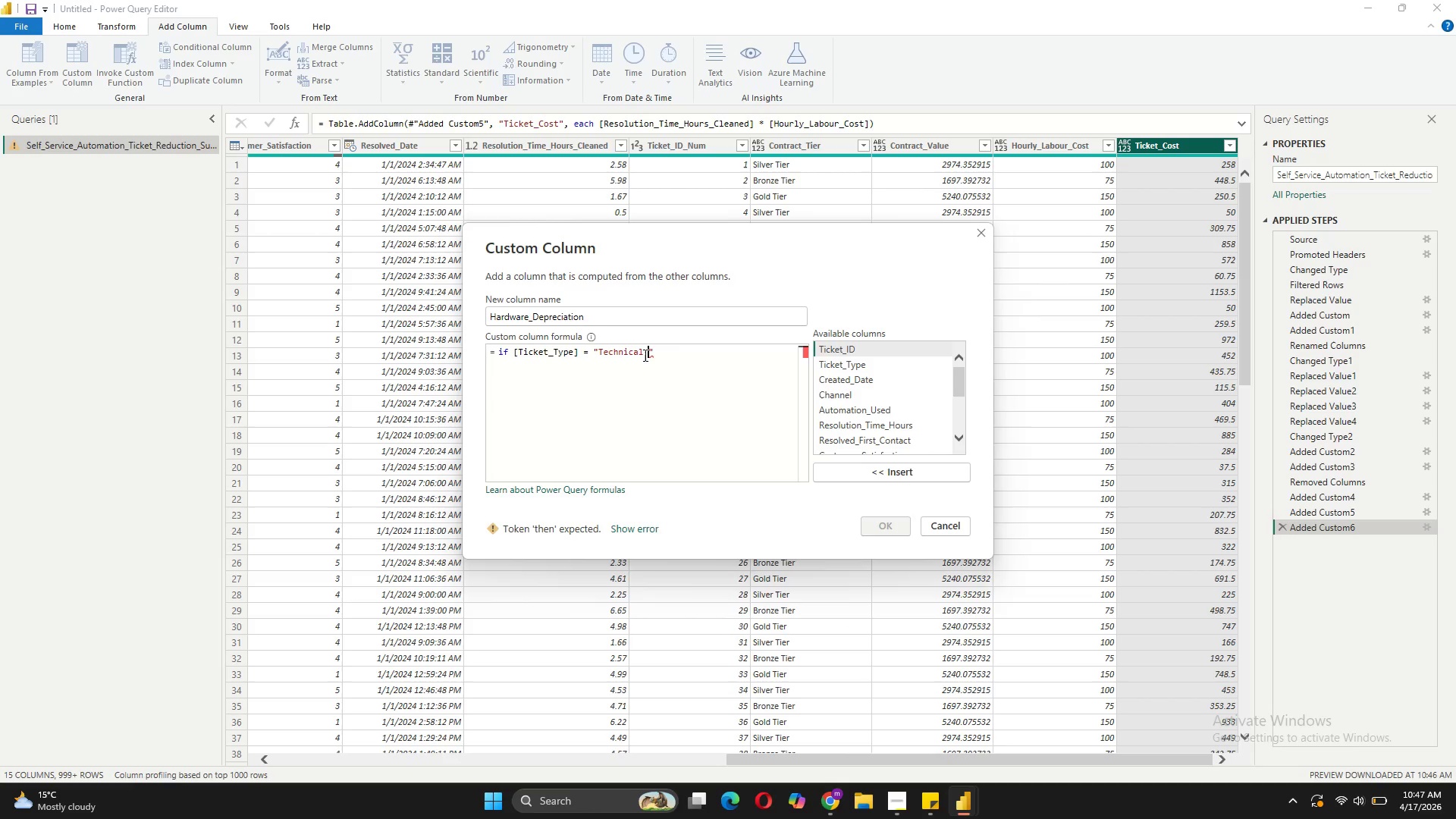 
type(Issue)
 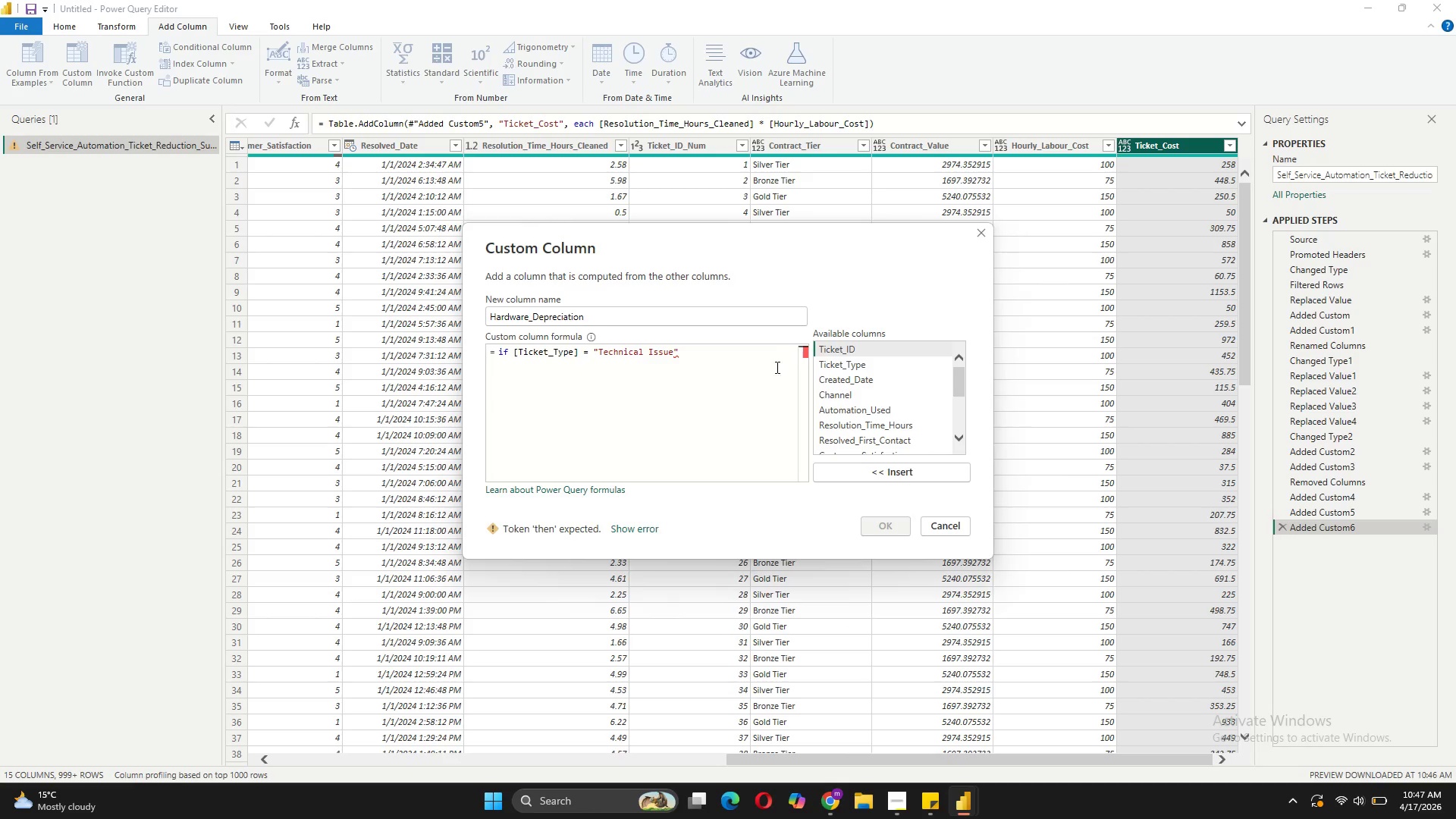 
left_click([695, 352])
 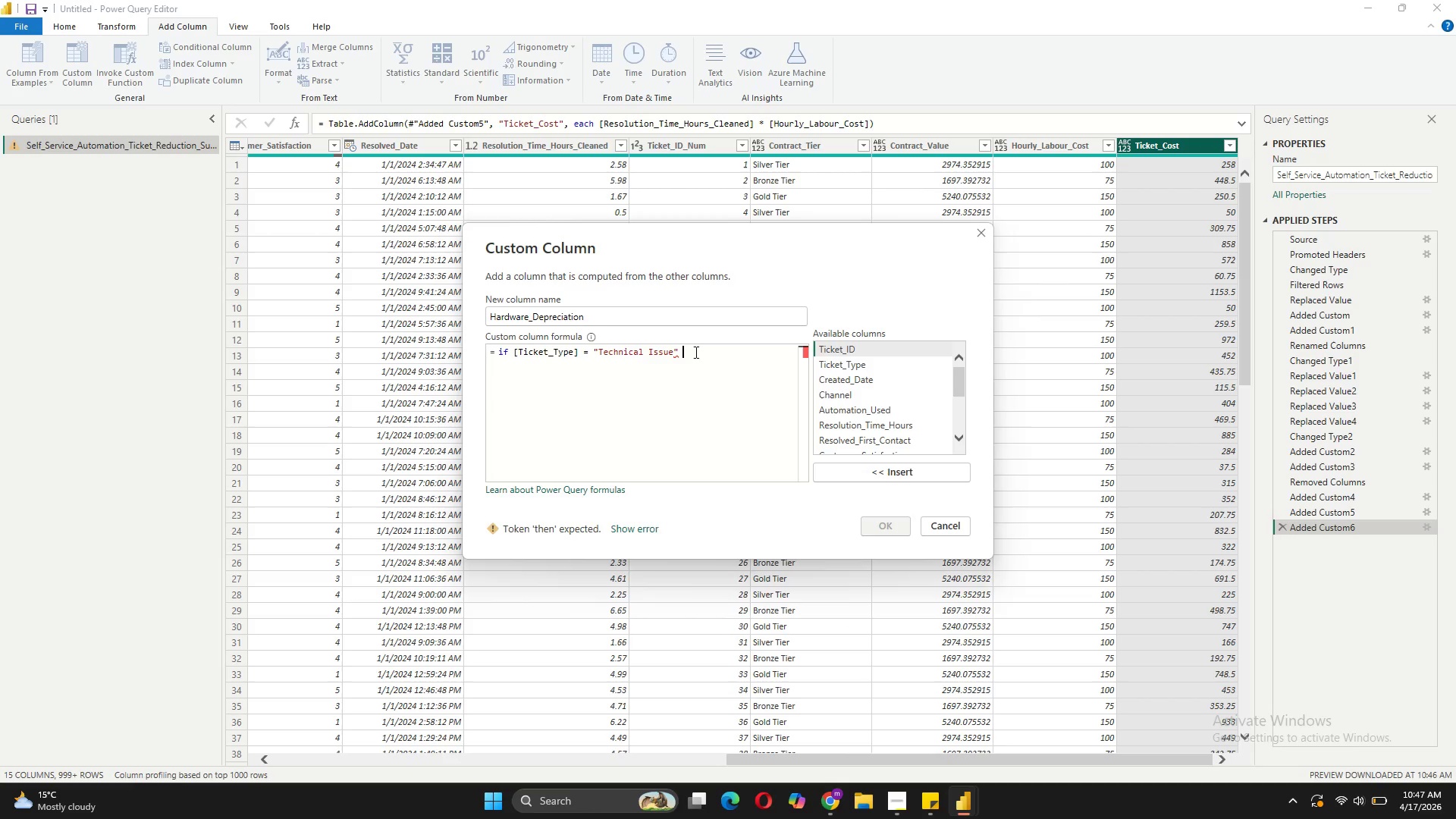 
type( then 50 + Number.Random())
 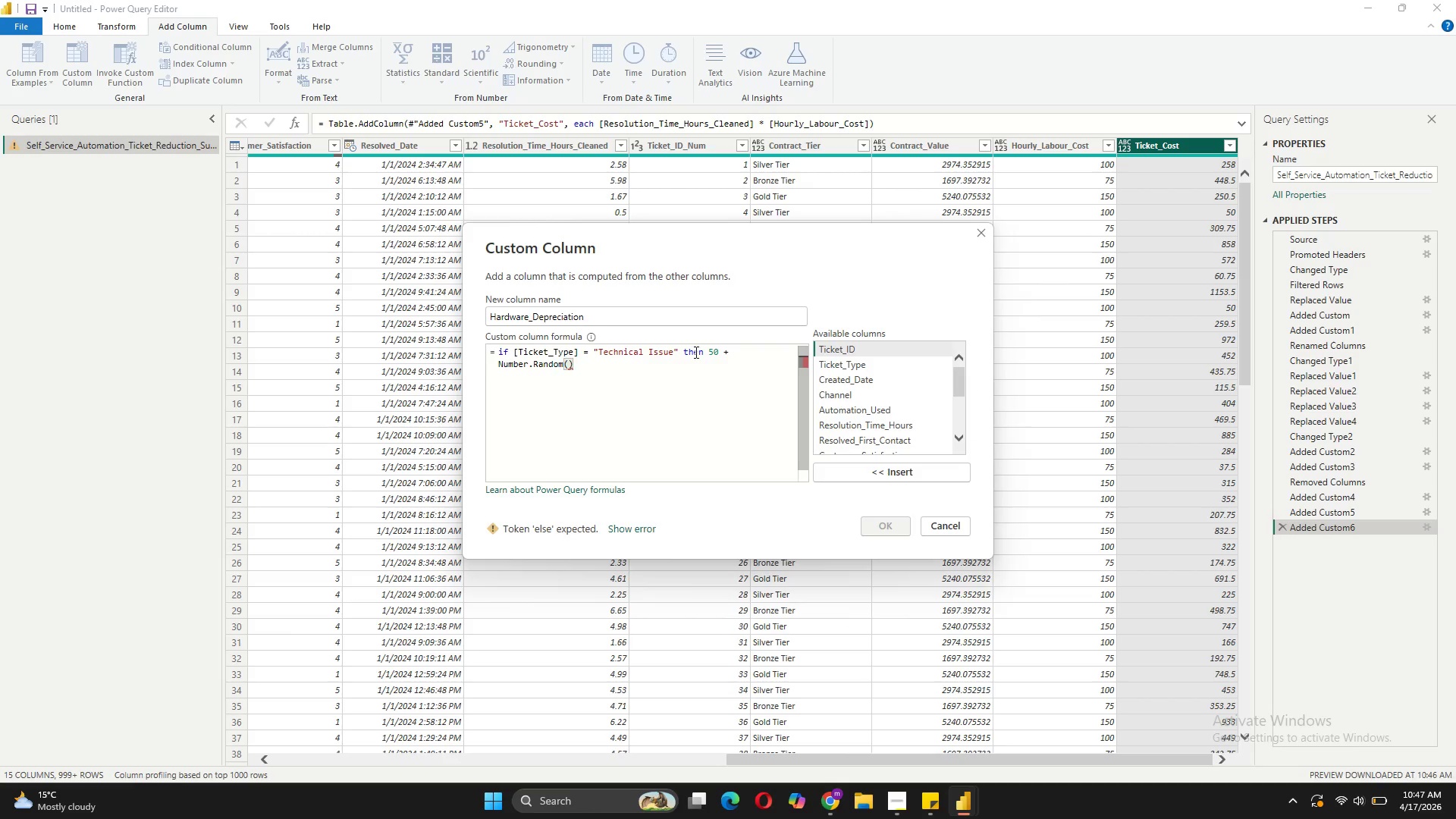 
type( * 450)
 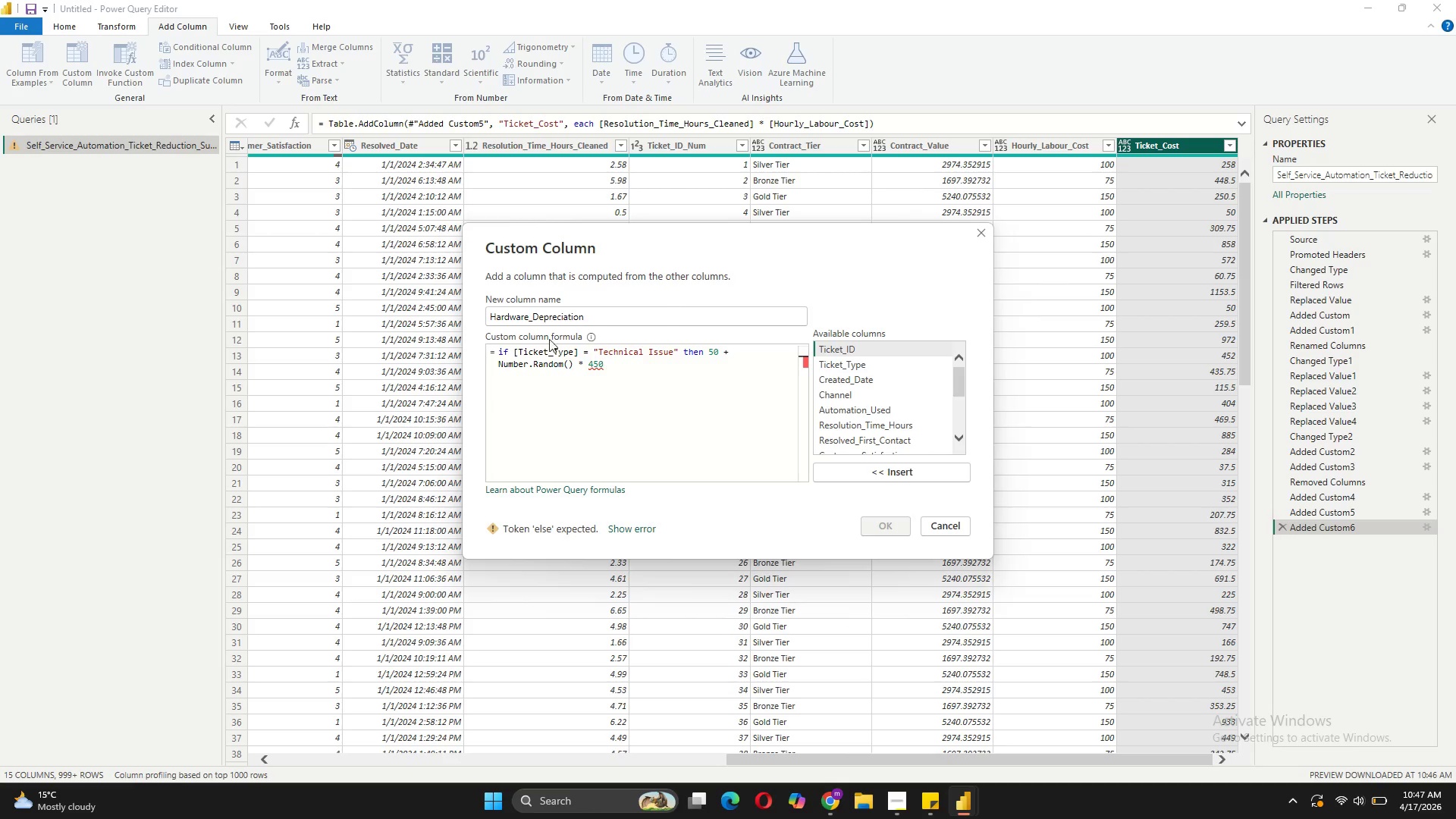 
key(Shift+ShiftRight)
 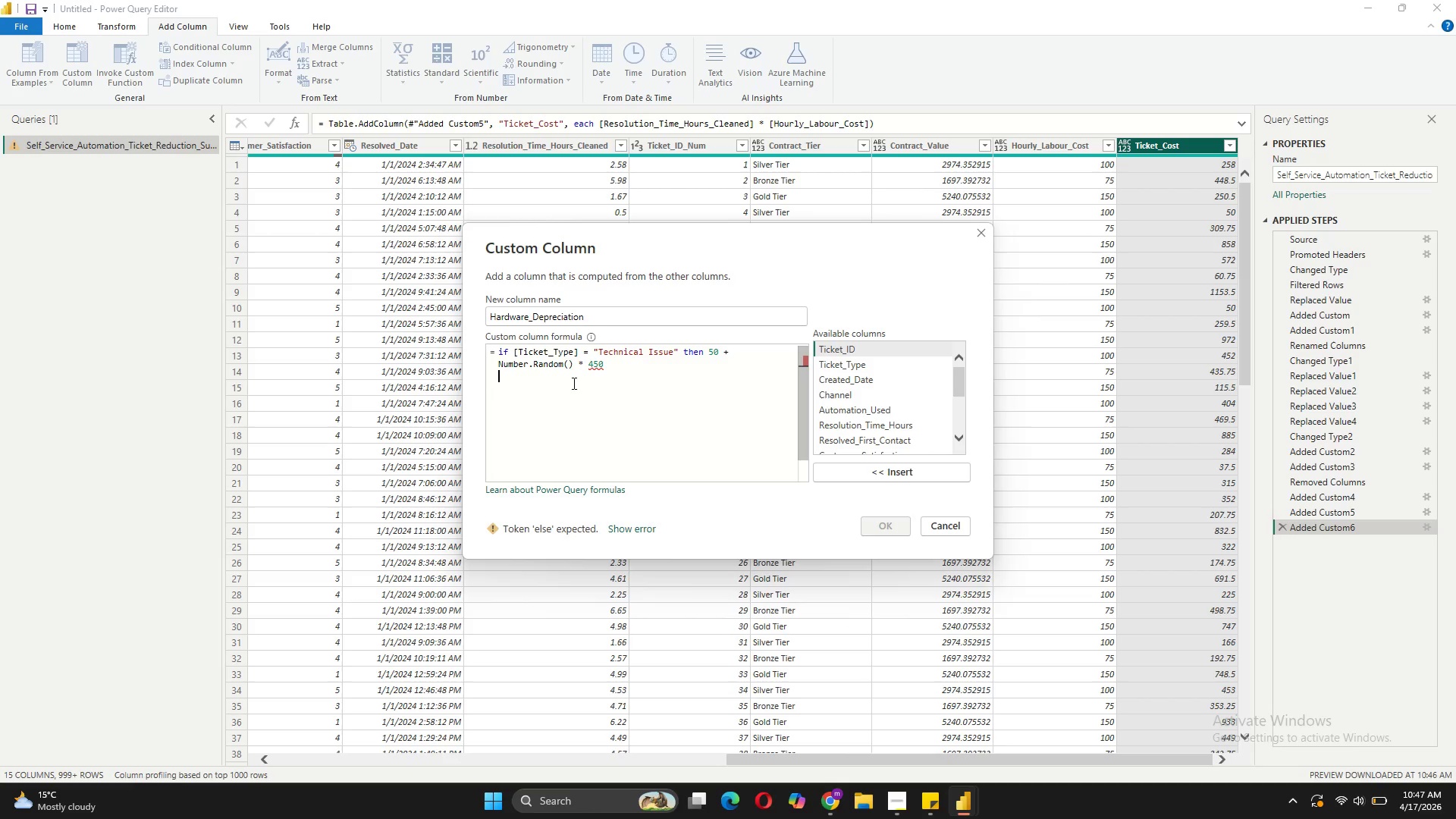 
key(Shift+Enter)
 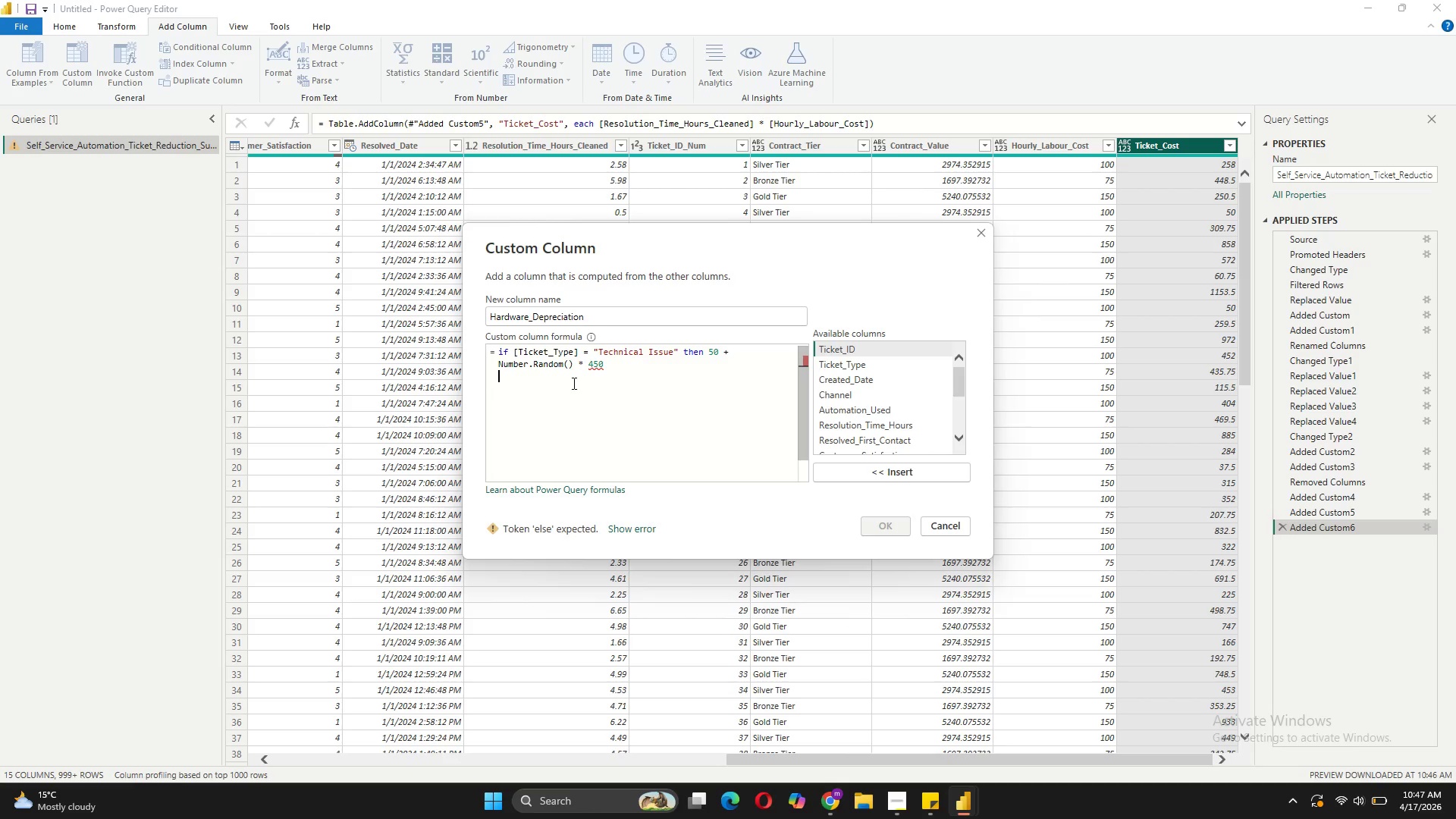 
type(else 0)
 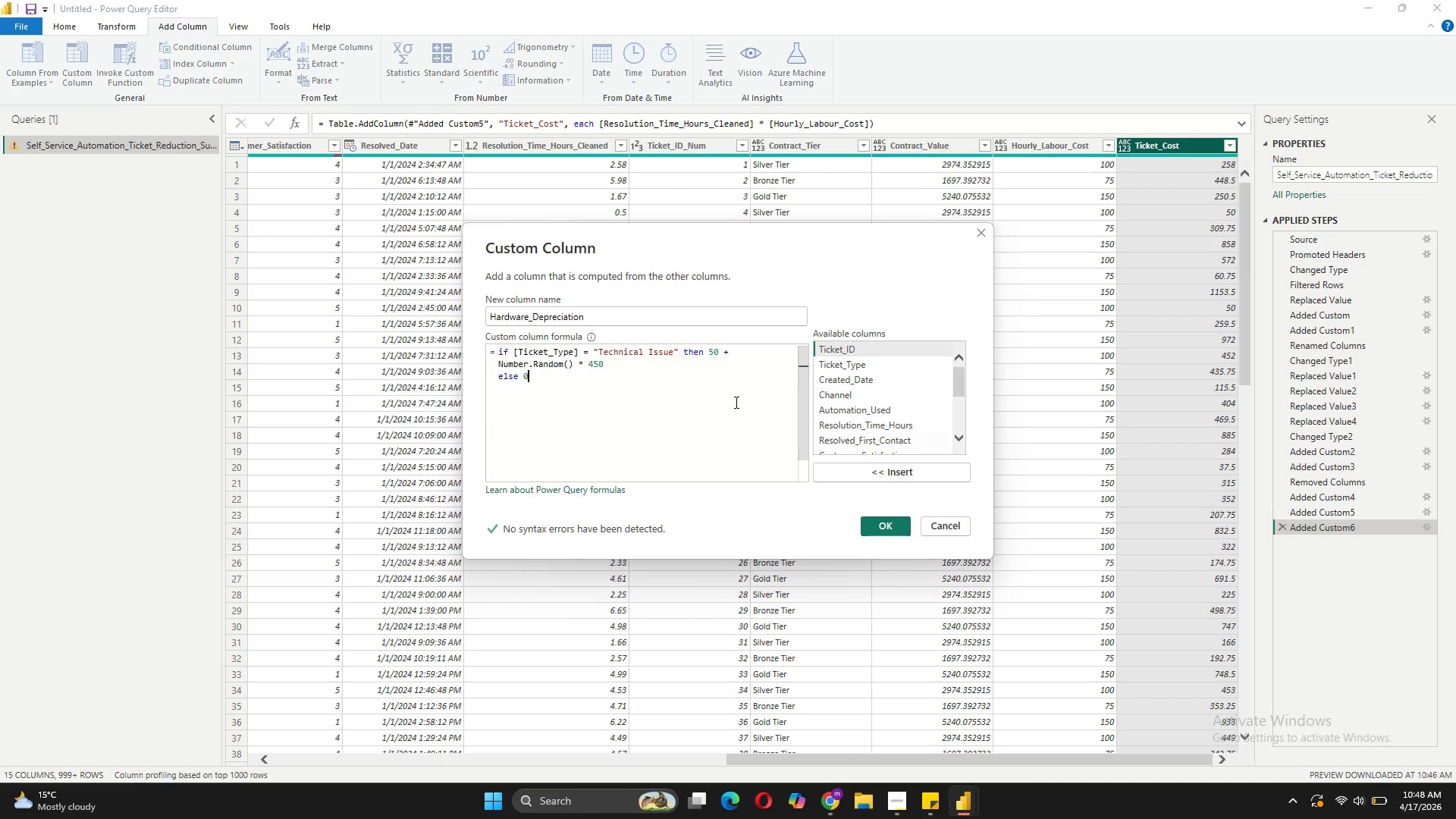 
wait(9.55)
 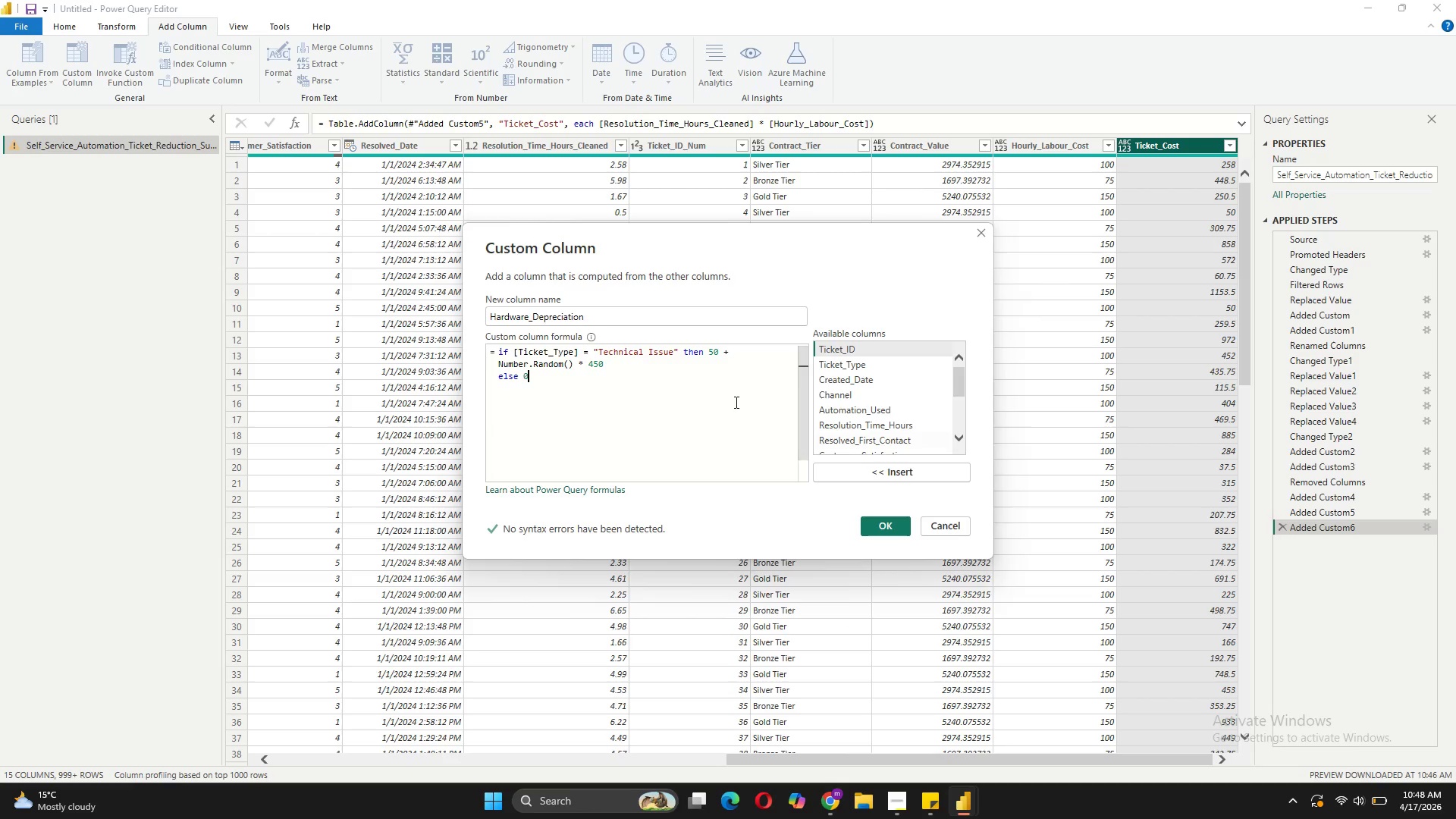 
left_click([873, 525])
 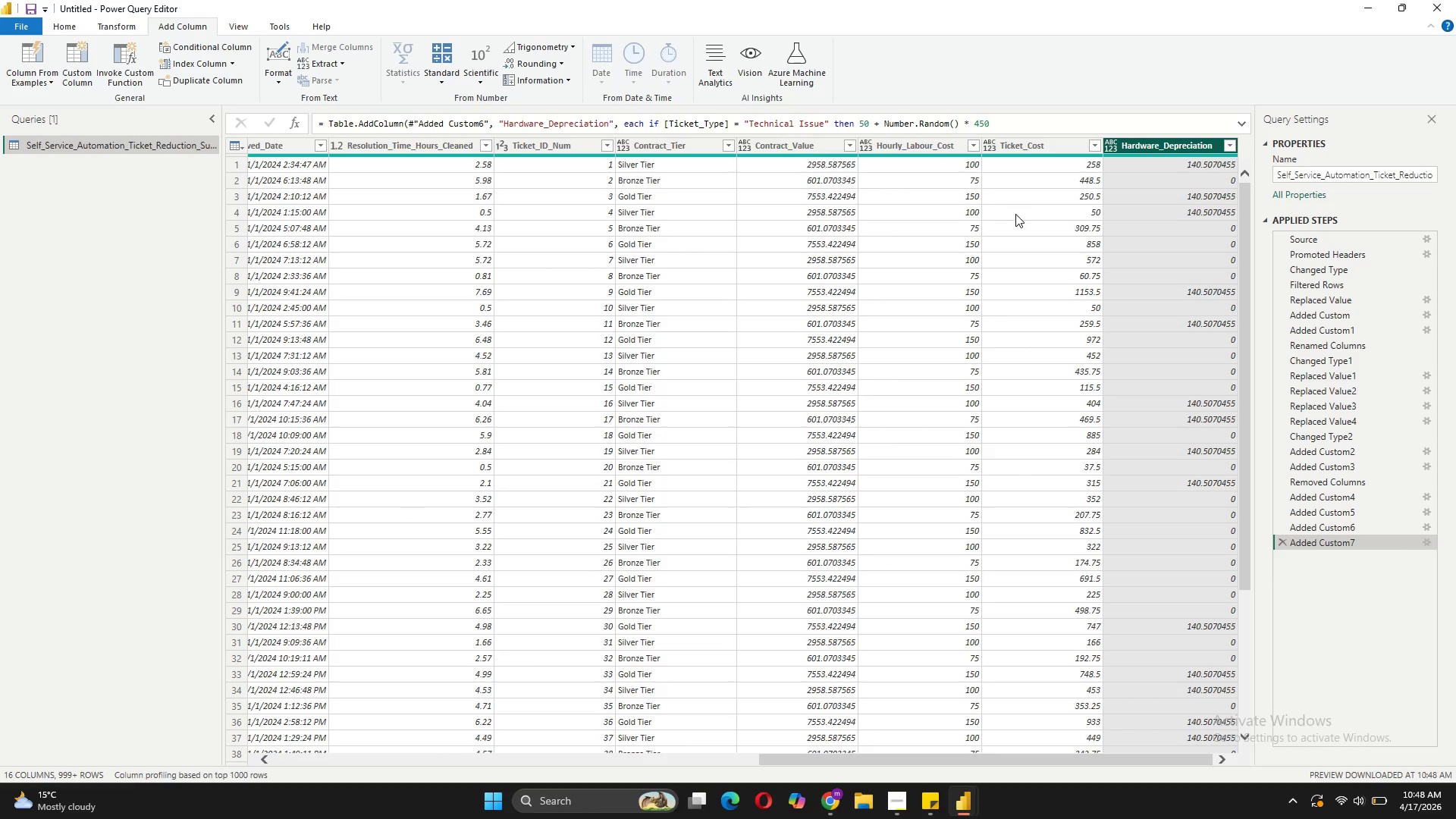 
wait(8.58)
 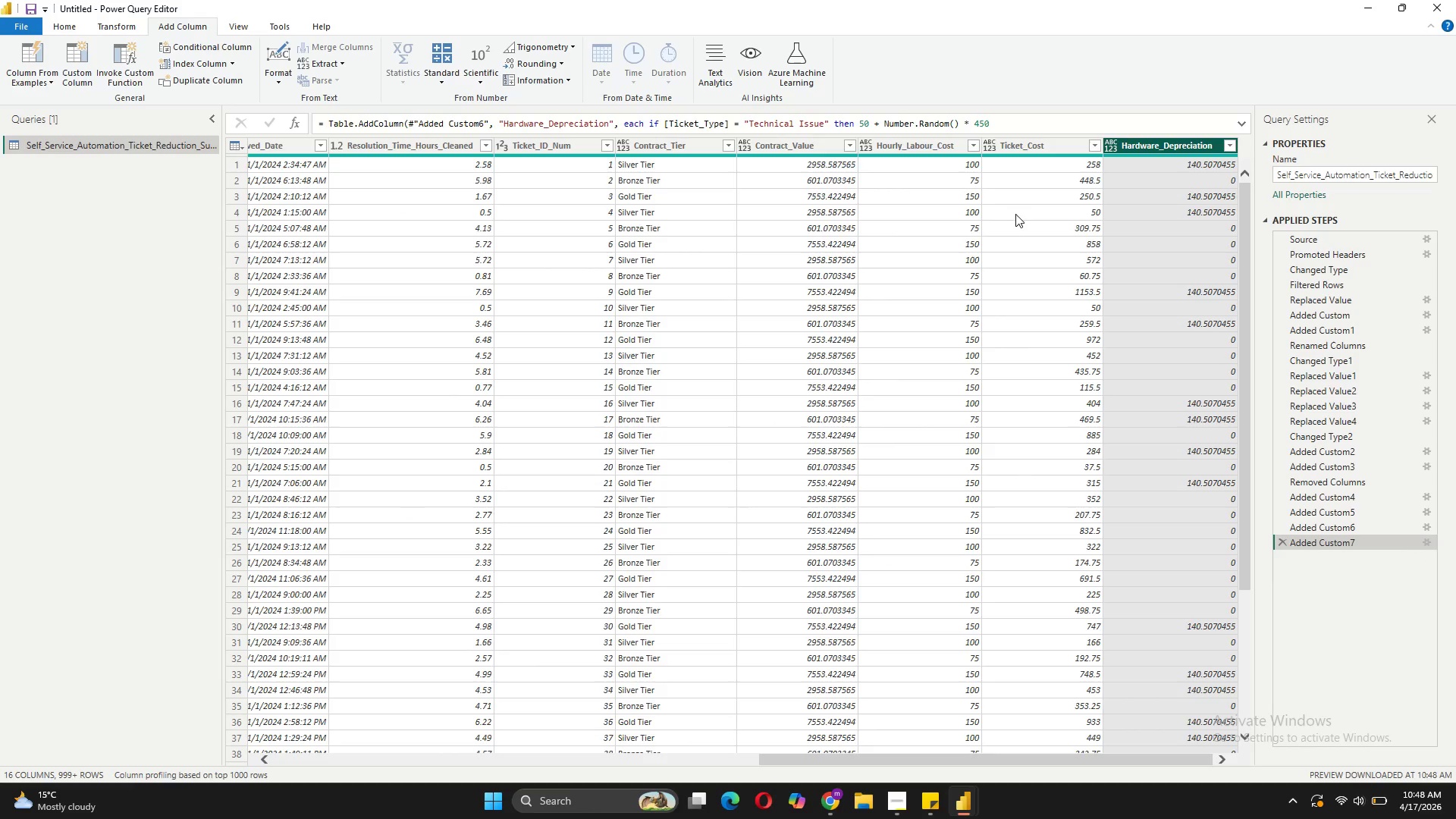 
scroll: coordinate [1087, 372], scroll_direction: down, amount: 7.0
 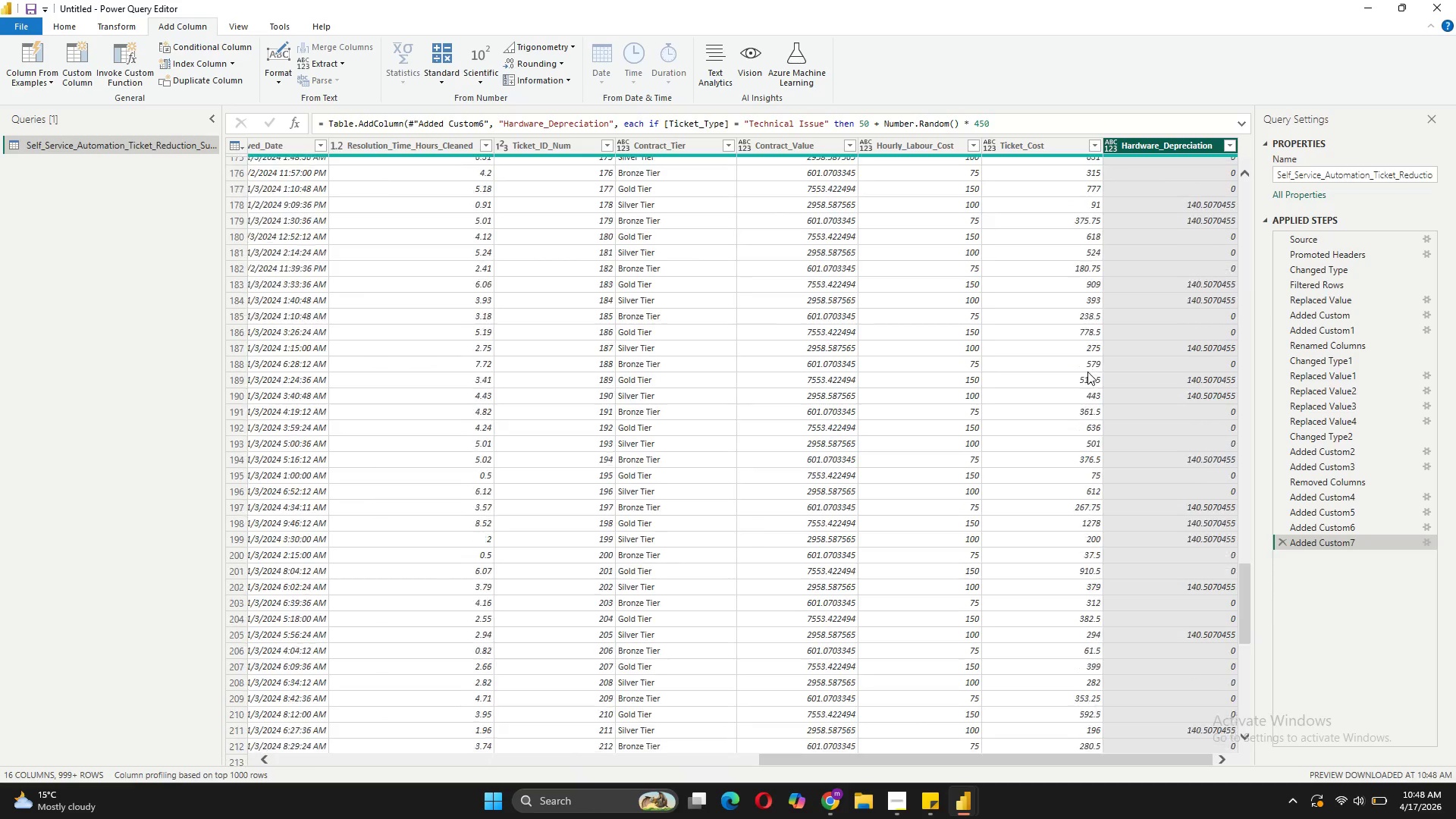 
scroll: coordinate [1058, 275], scroll_direction: up, amount: 33.0
 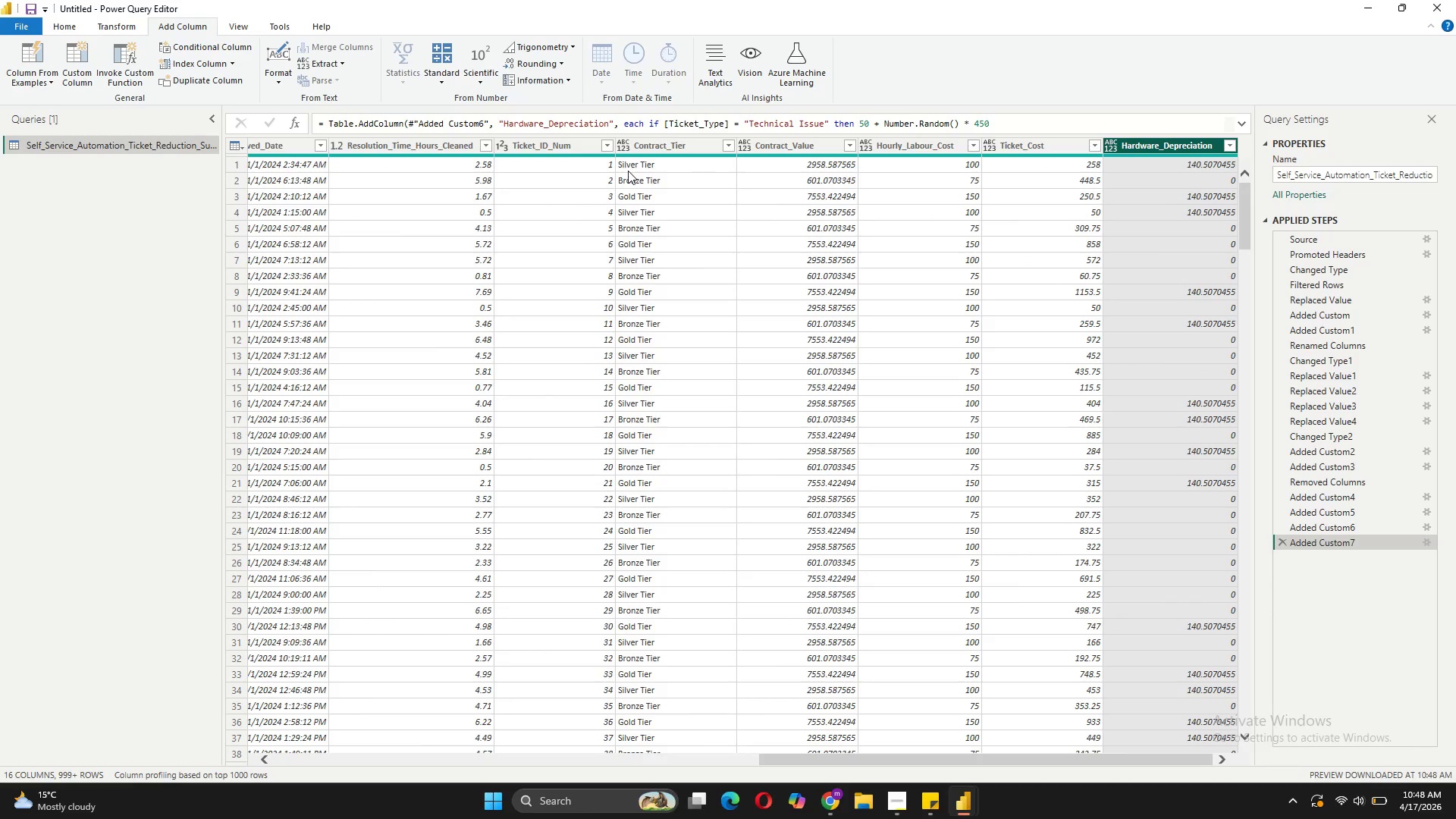 
wait(6.76)
 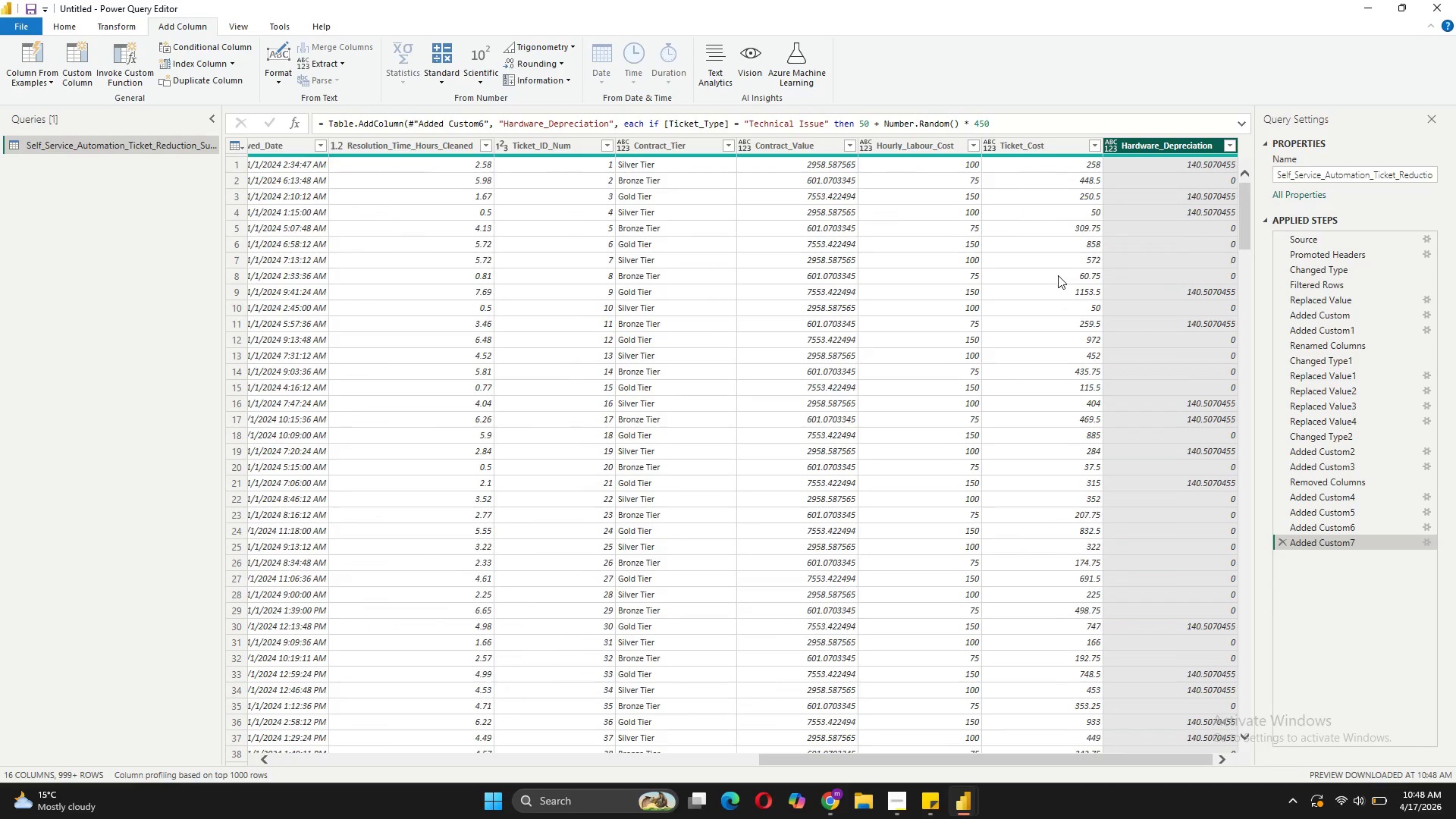 
left_click([93, 73])
 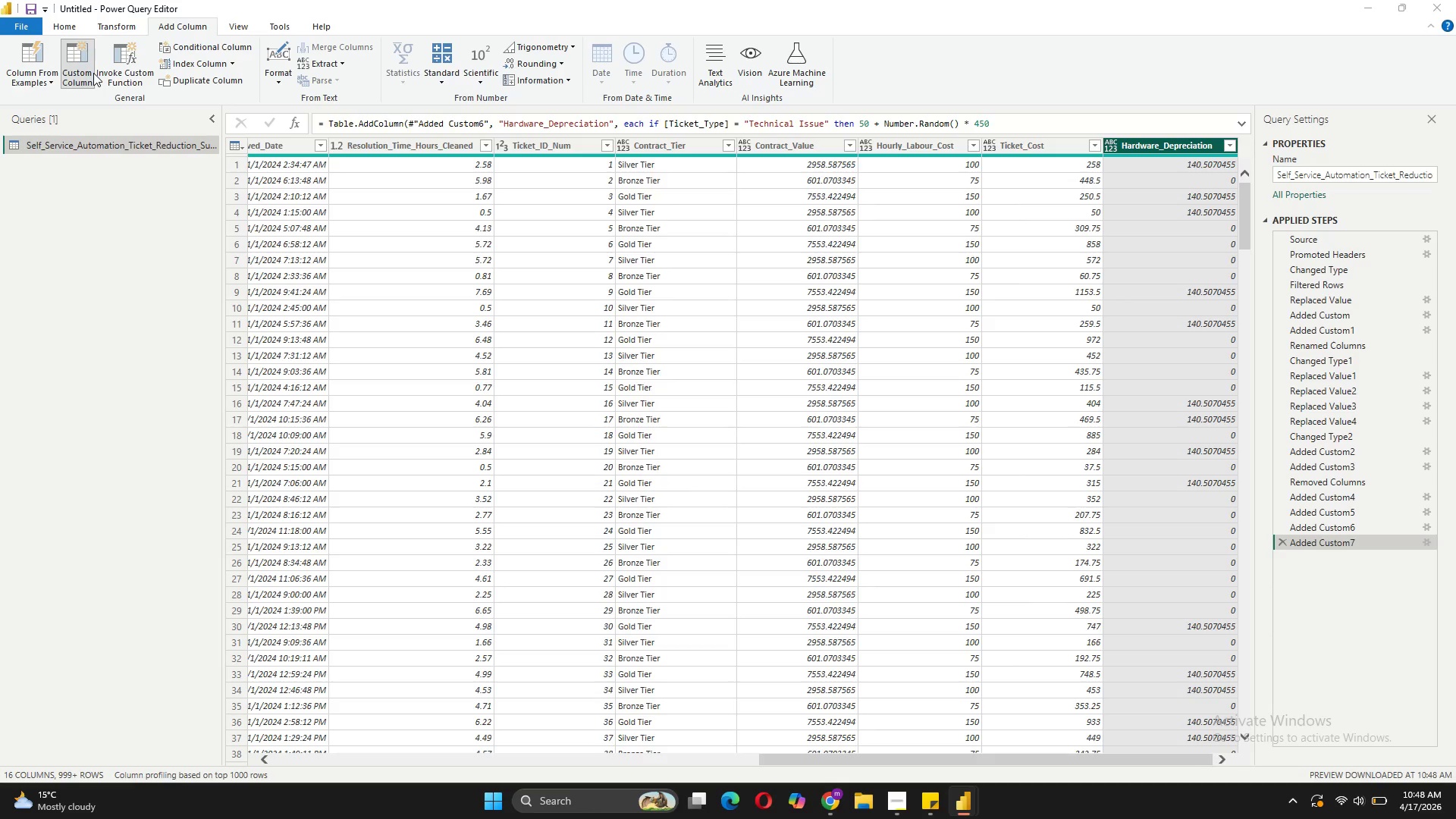 
key(CapsLock)
 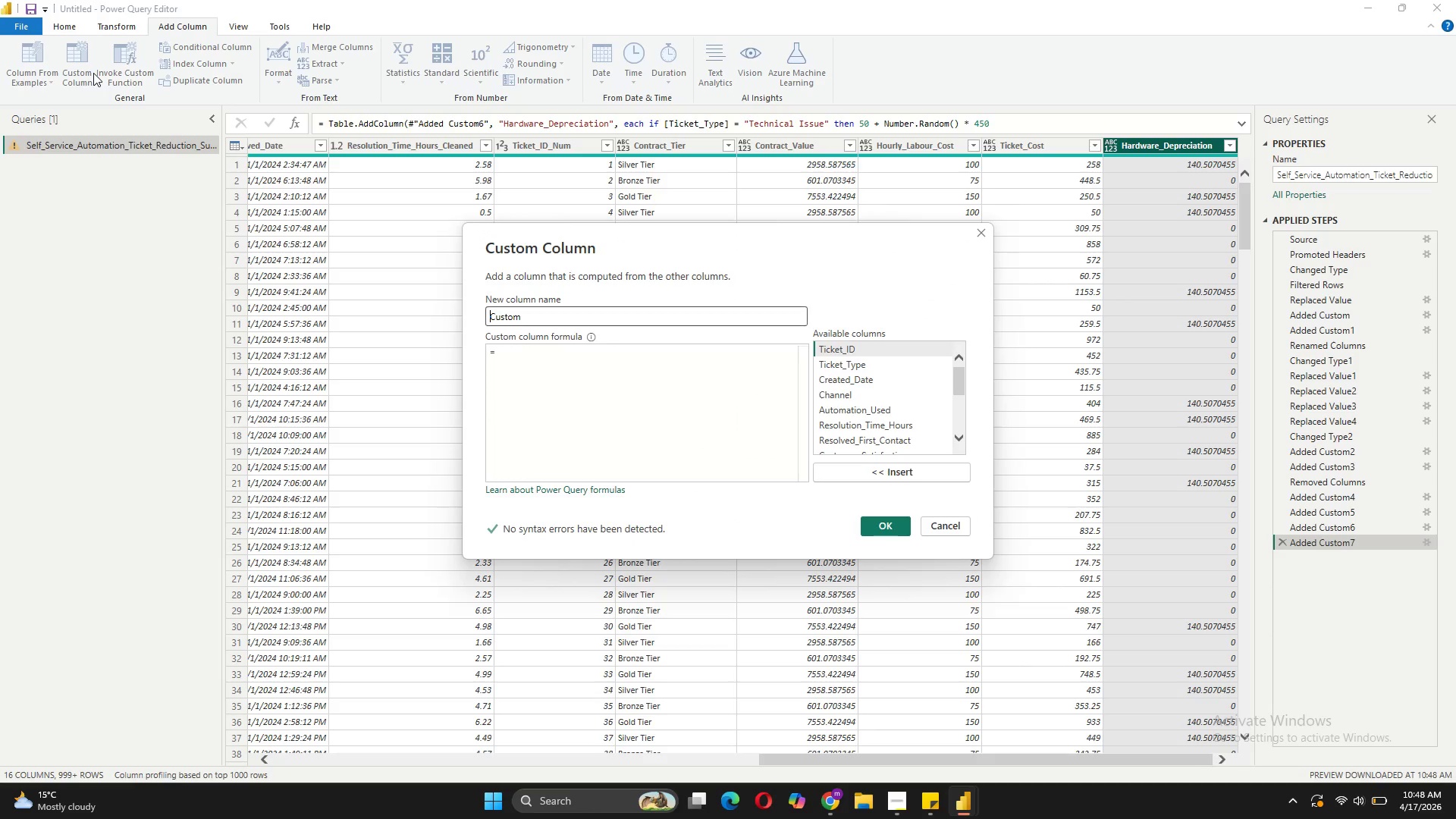 
key(S)
 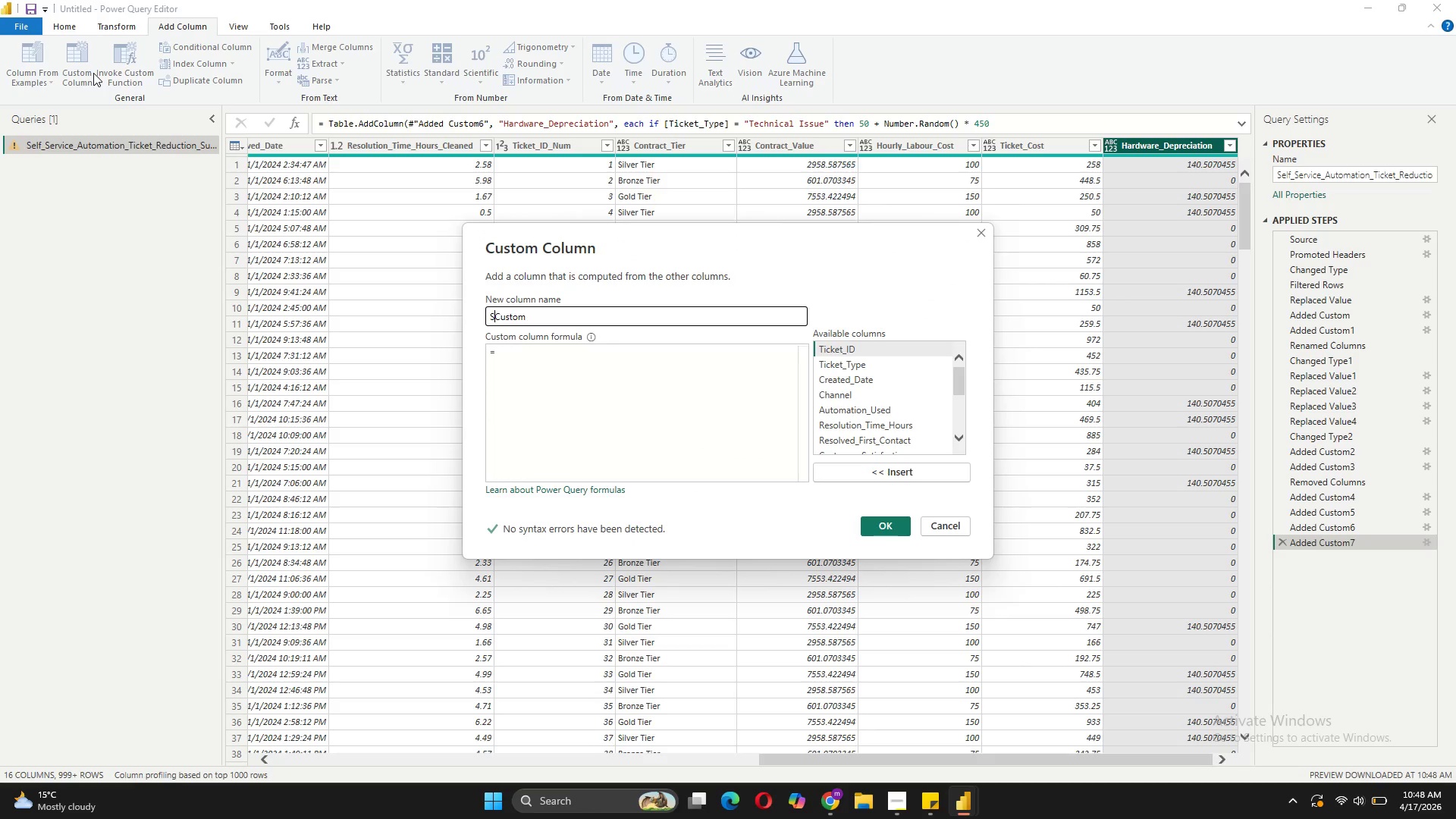 
key(CapsLock)
 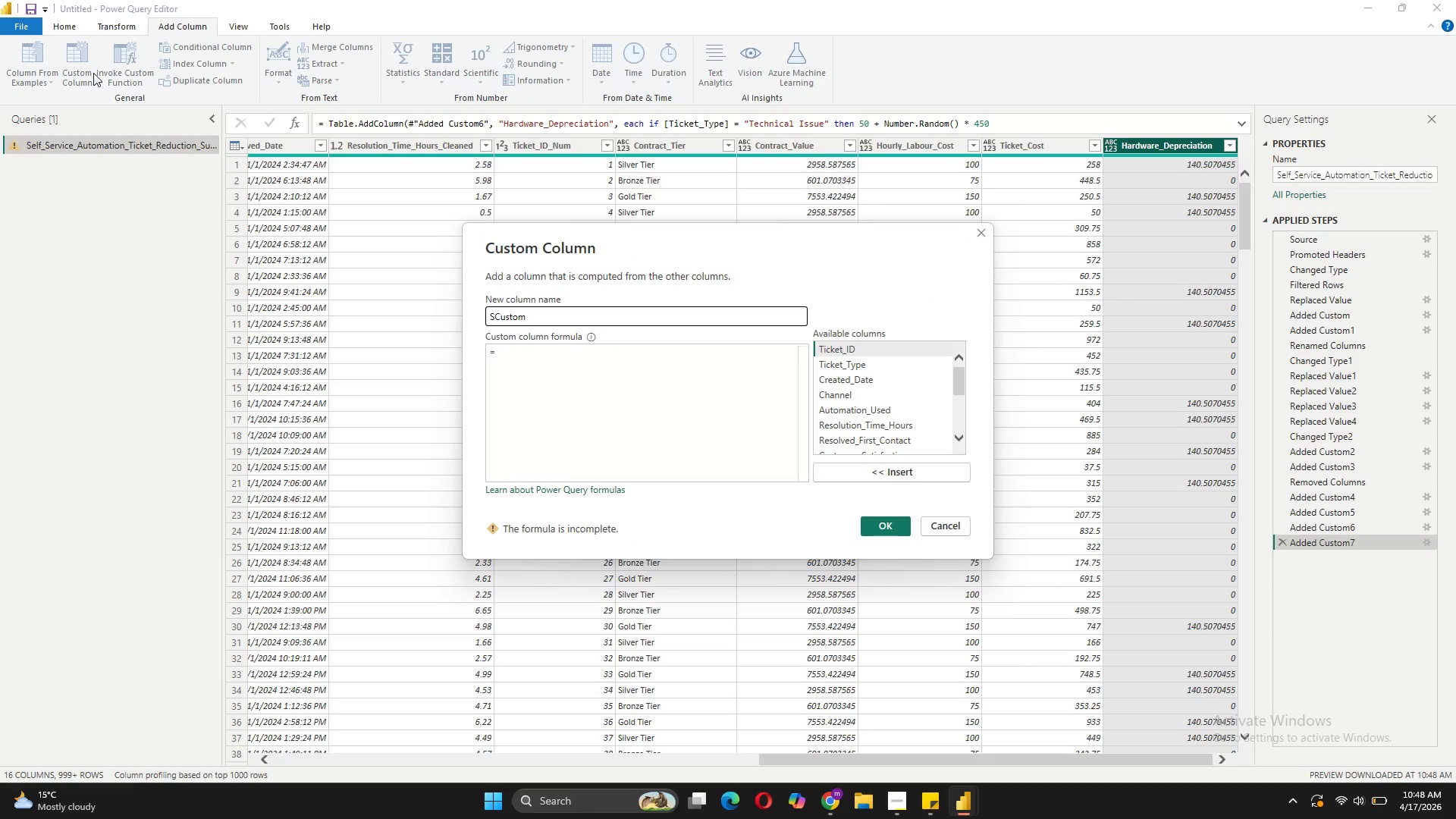 
key(ArrowRight)
 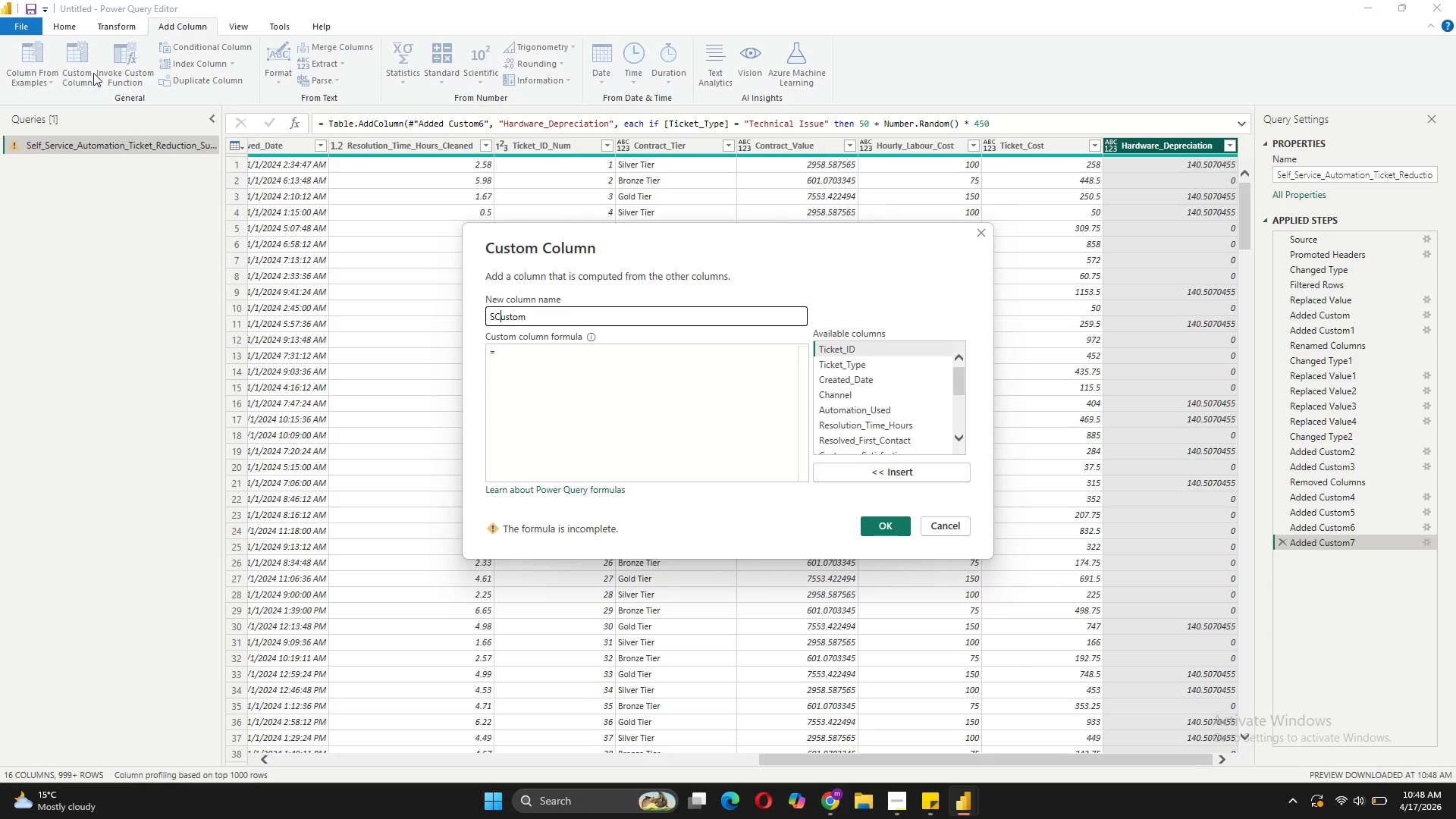 
key(ArrowRight)
 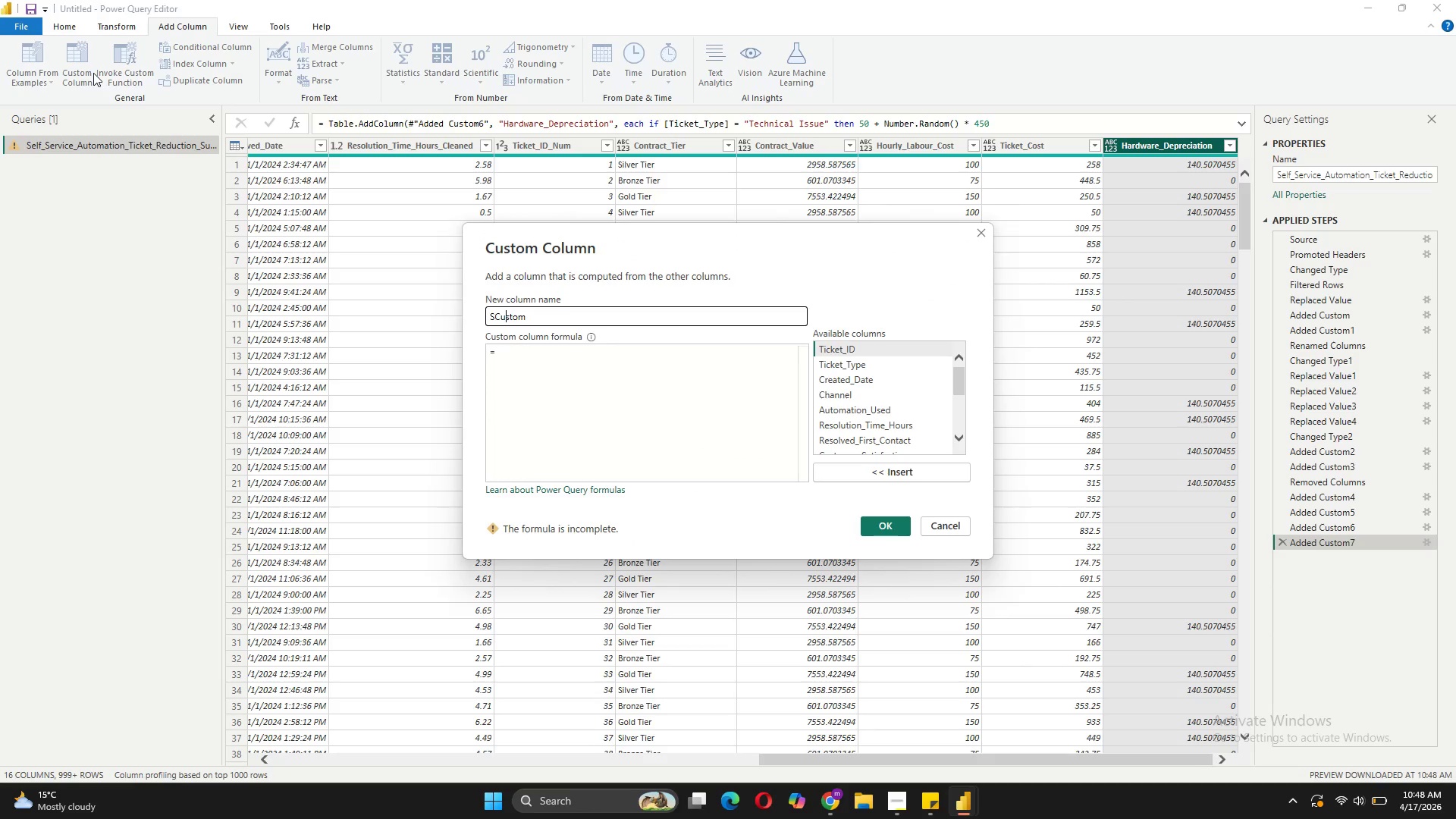 
key(ArrowRight)
 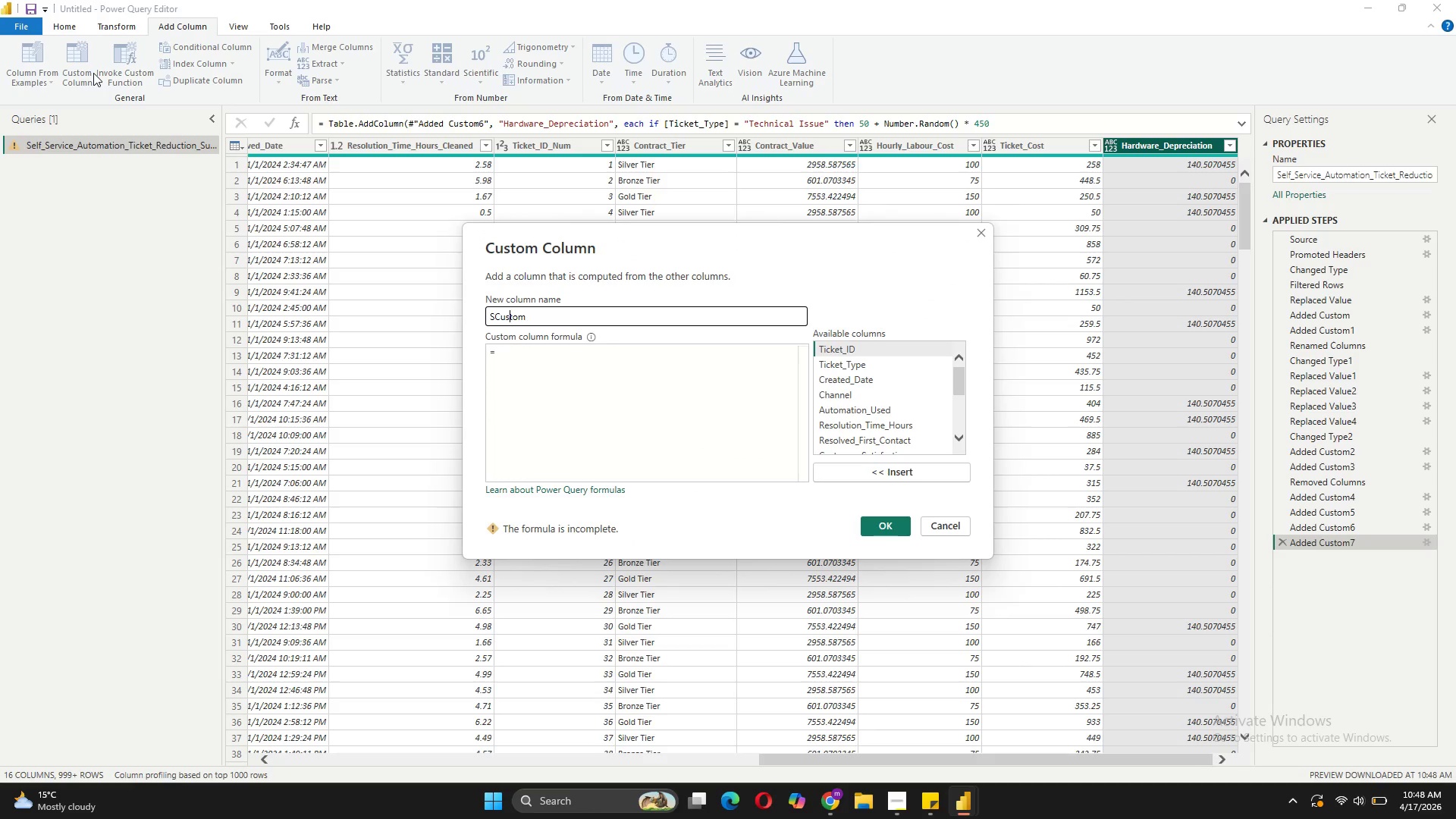 
key(ArrowRight)
 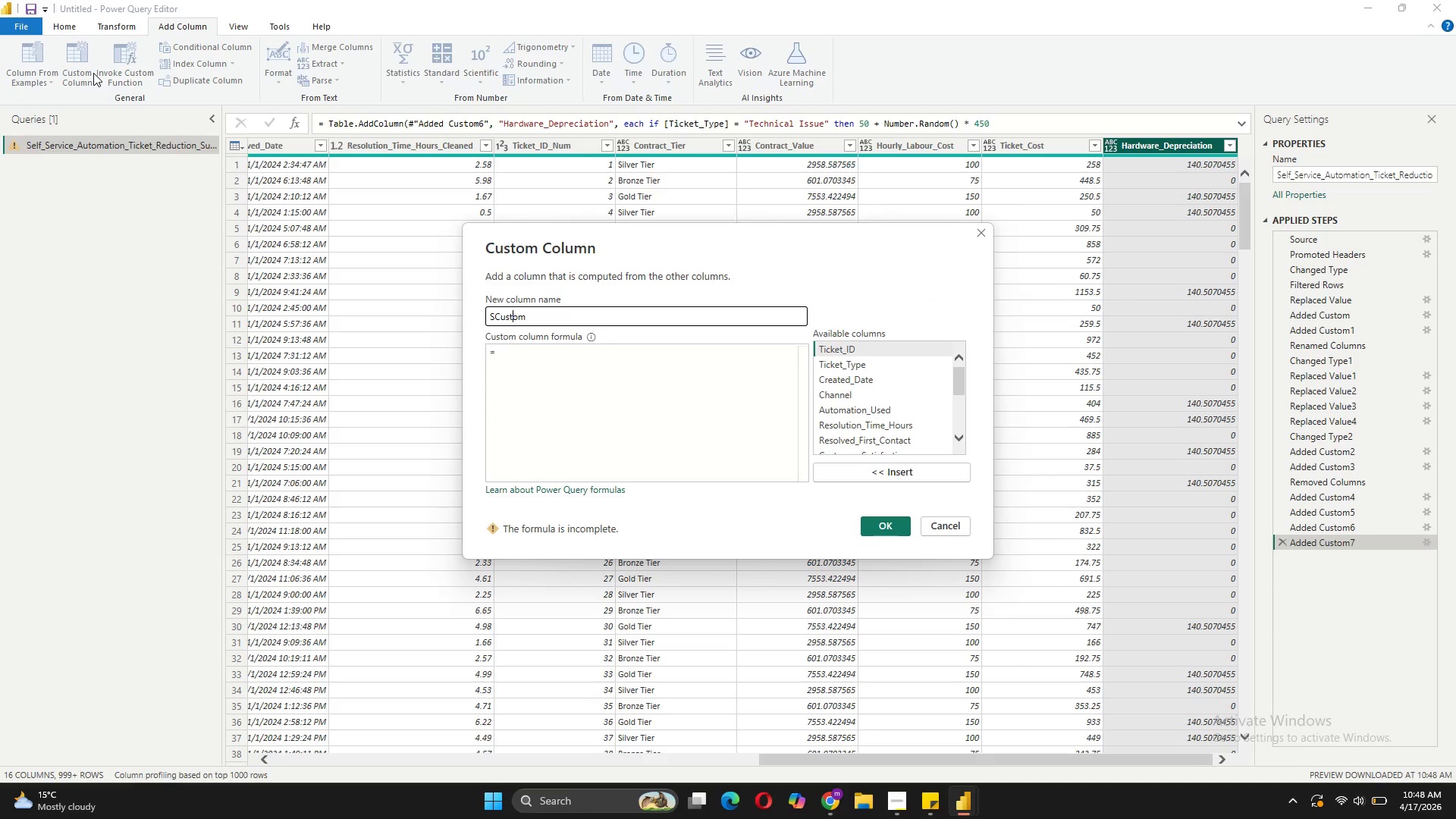 
key(ArrowRight)
 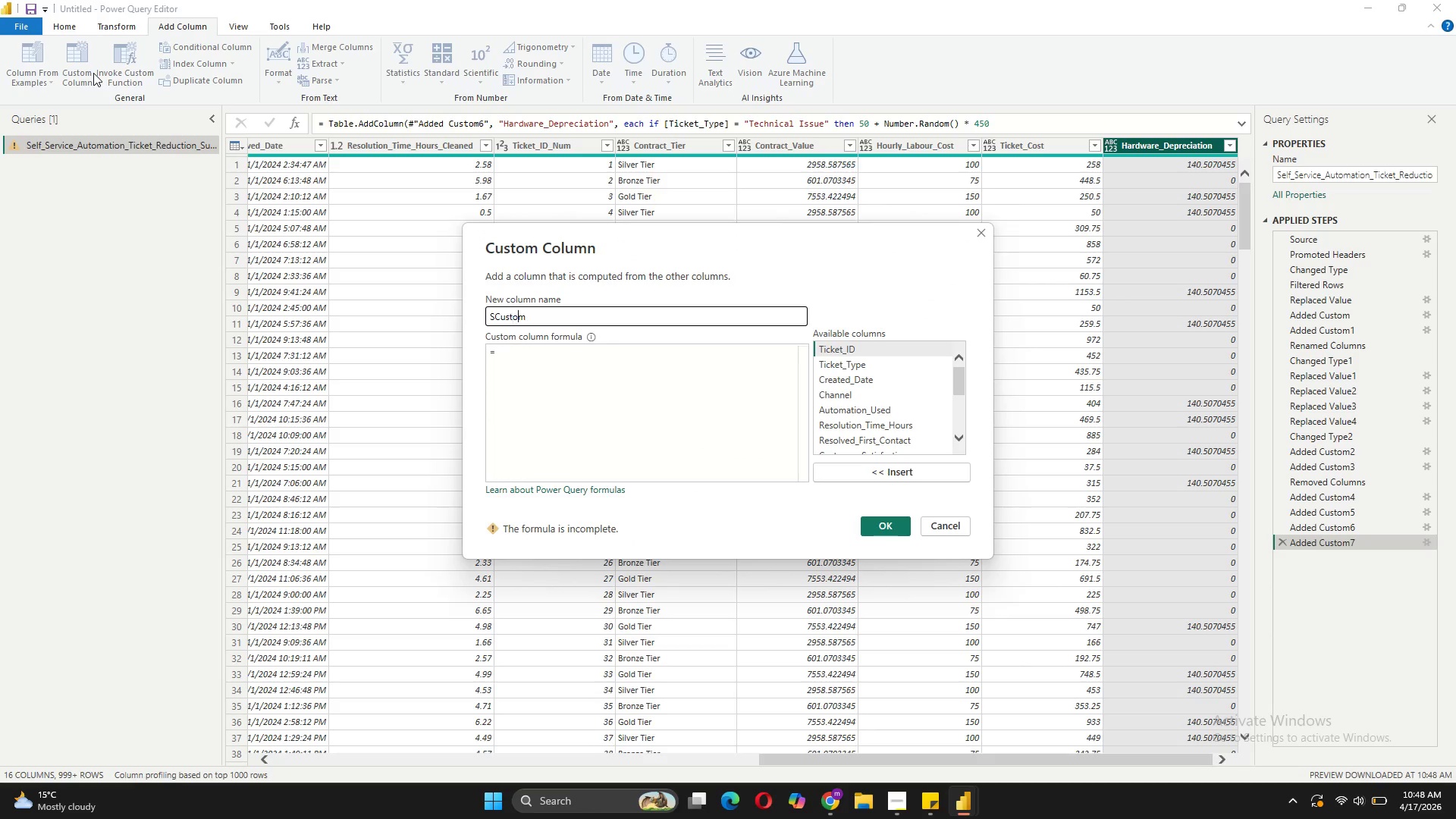 
key(ArrowRight)
 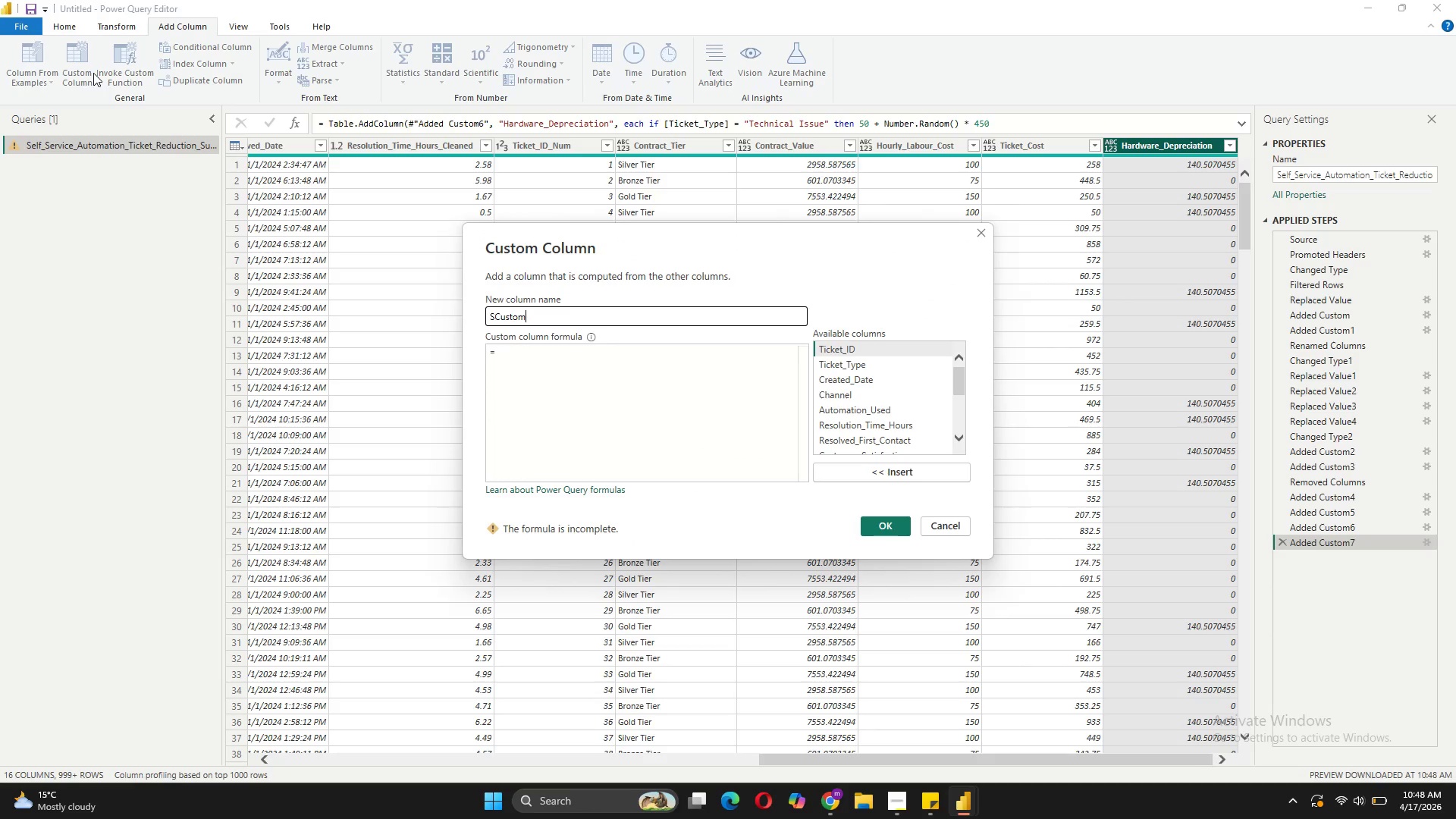 
hold_key(key=Backspace, duration=0.55)
 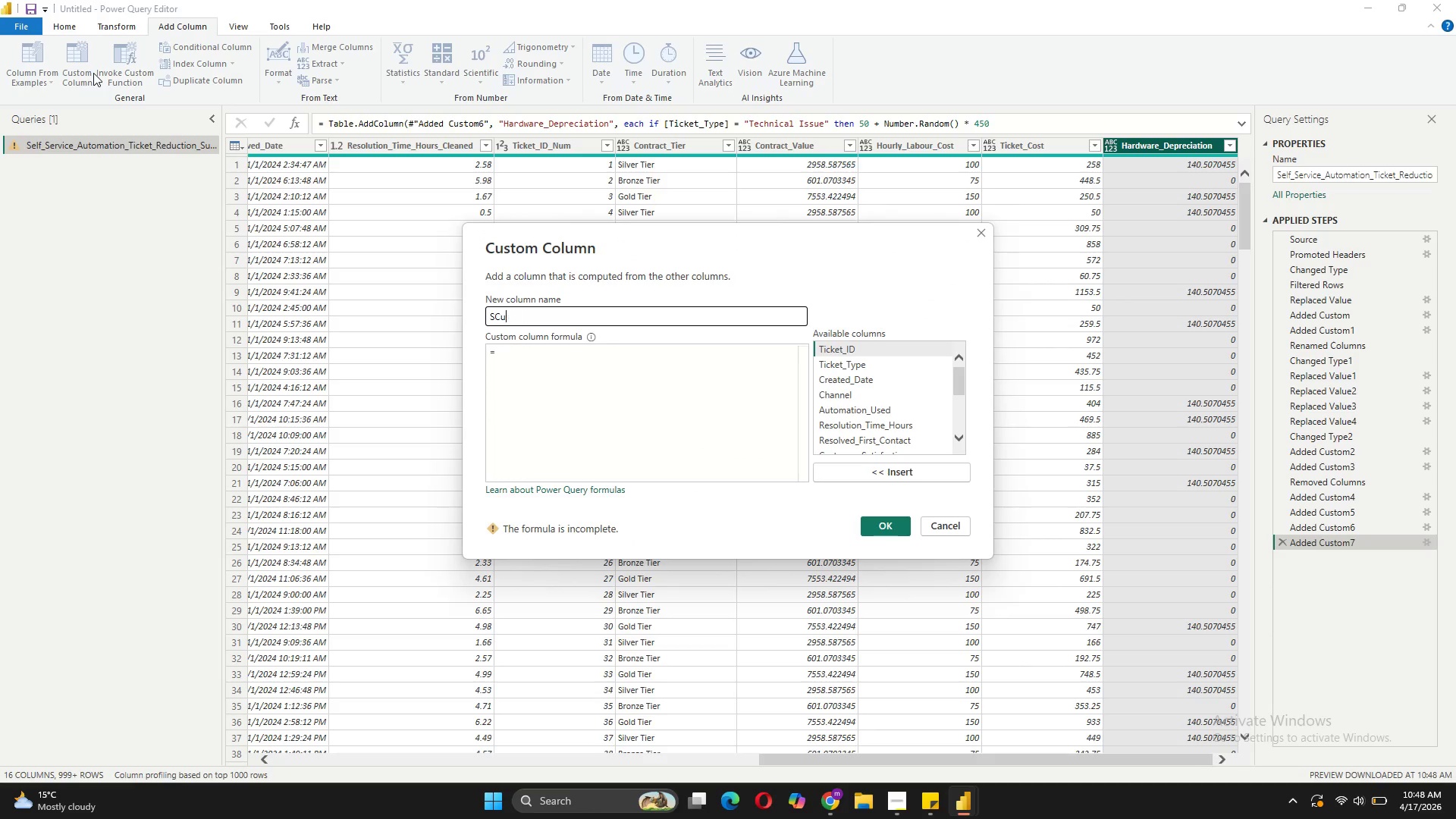 
key(Backspace)
key(Backspace)
key(Backspace)
type(ervice_Modek)
key(Backspace)
type(l)
 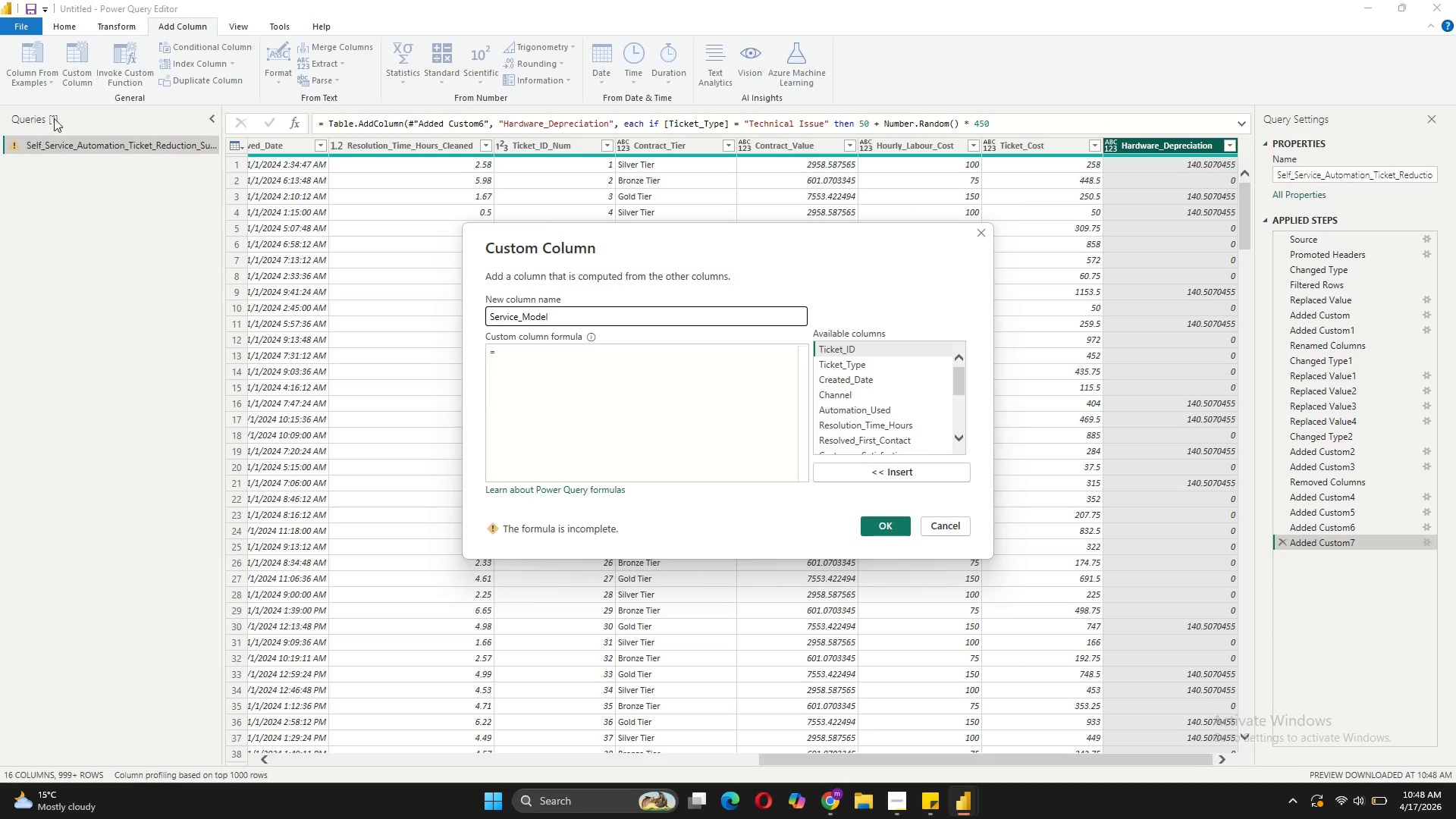 
left_click([536, 368])
 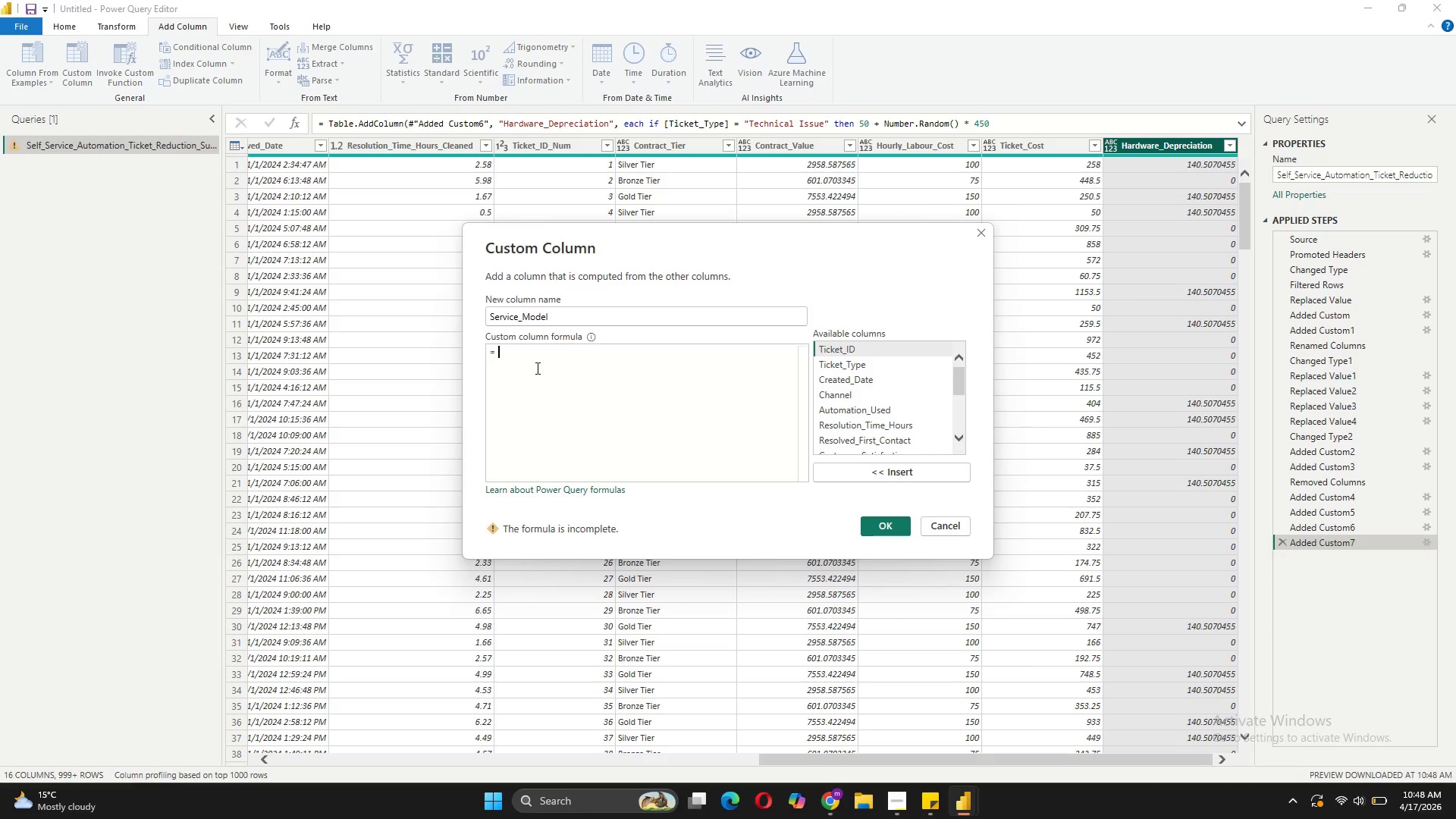 
type(if Number.Mod([Ticket_ID)
 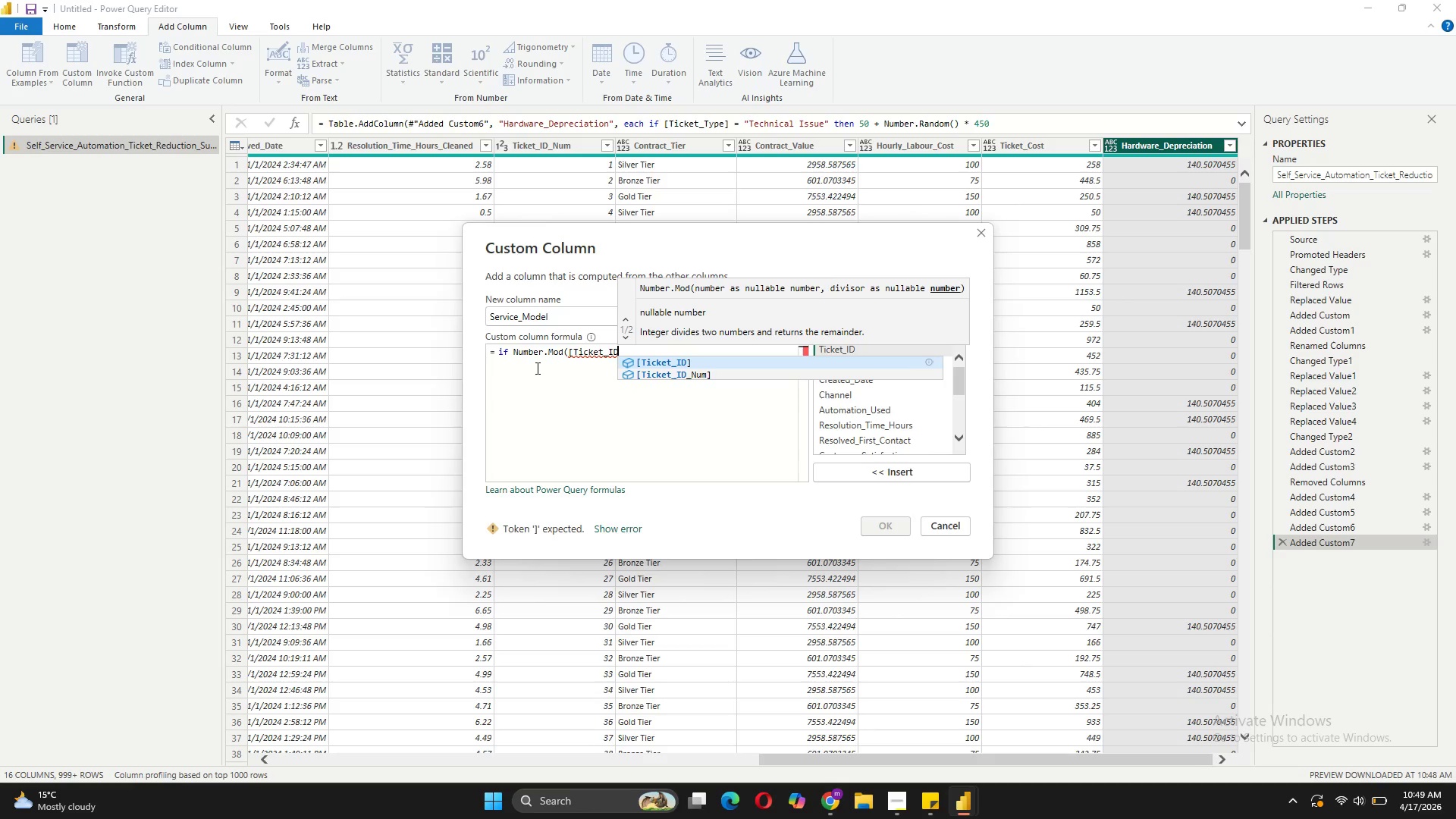 
left_click([668, 378])
 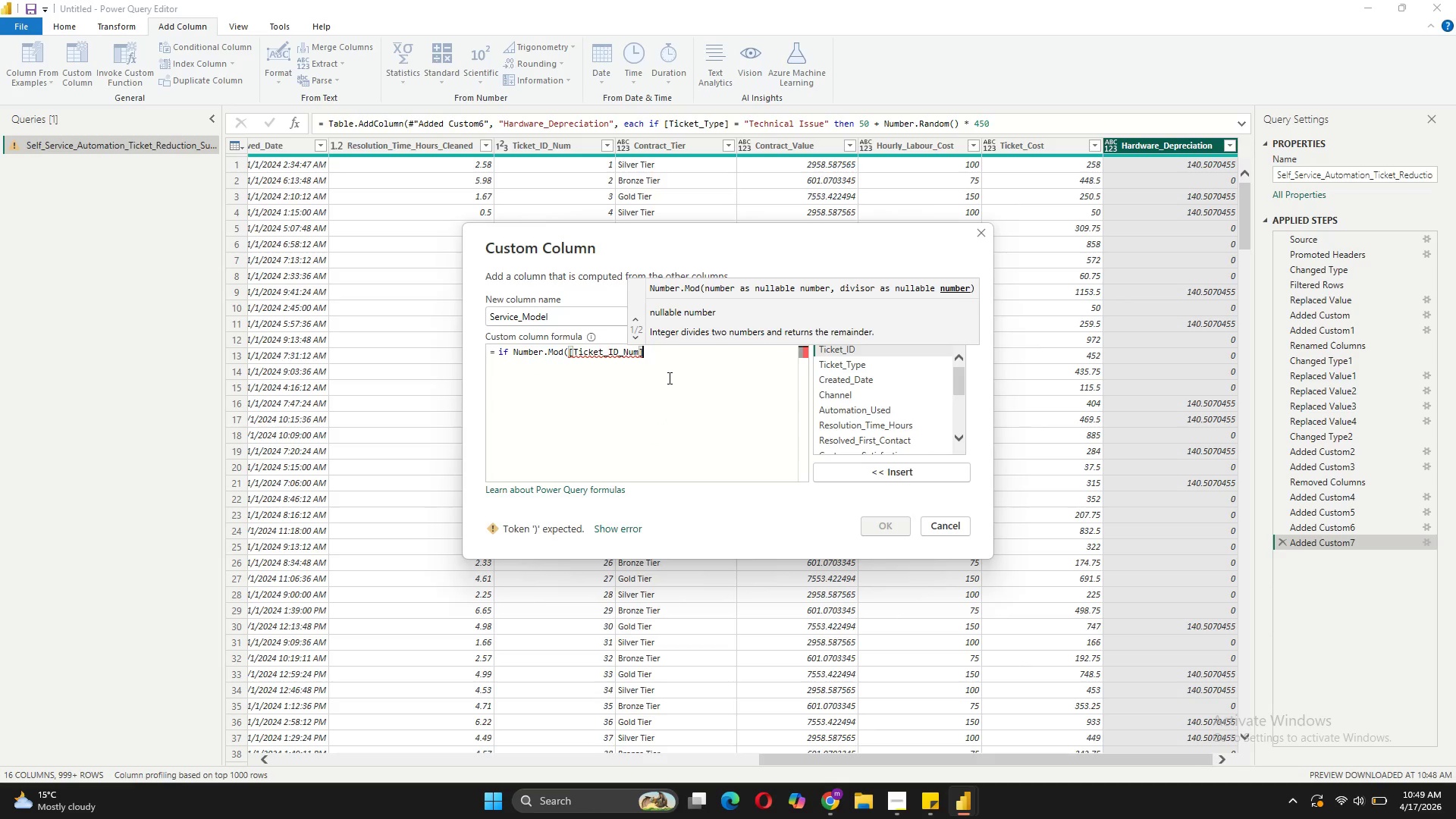 
type(, 2) = 0 then "Flat-fee)
 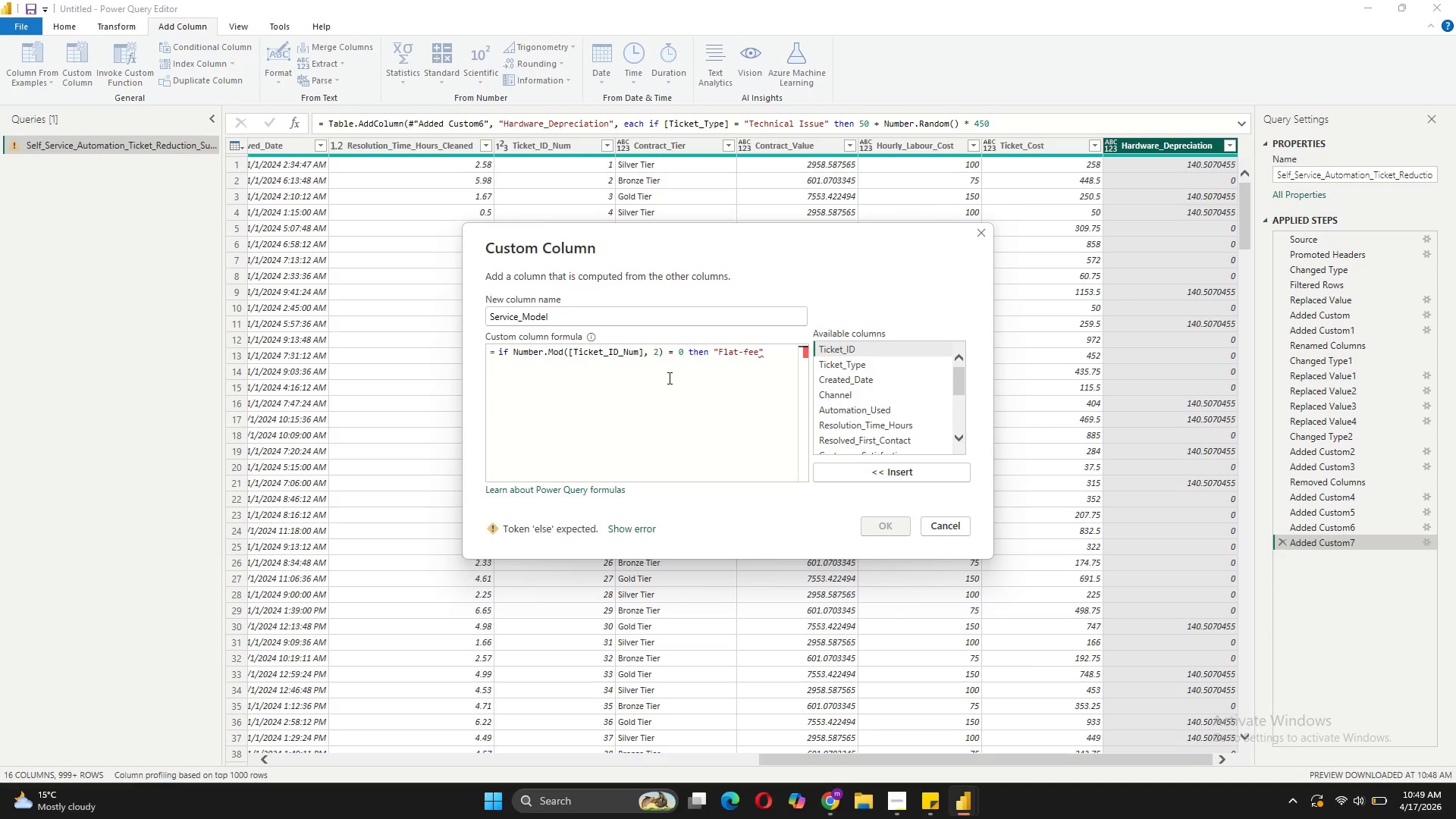 
key(ArrowRight)
 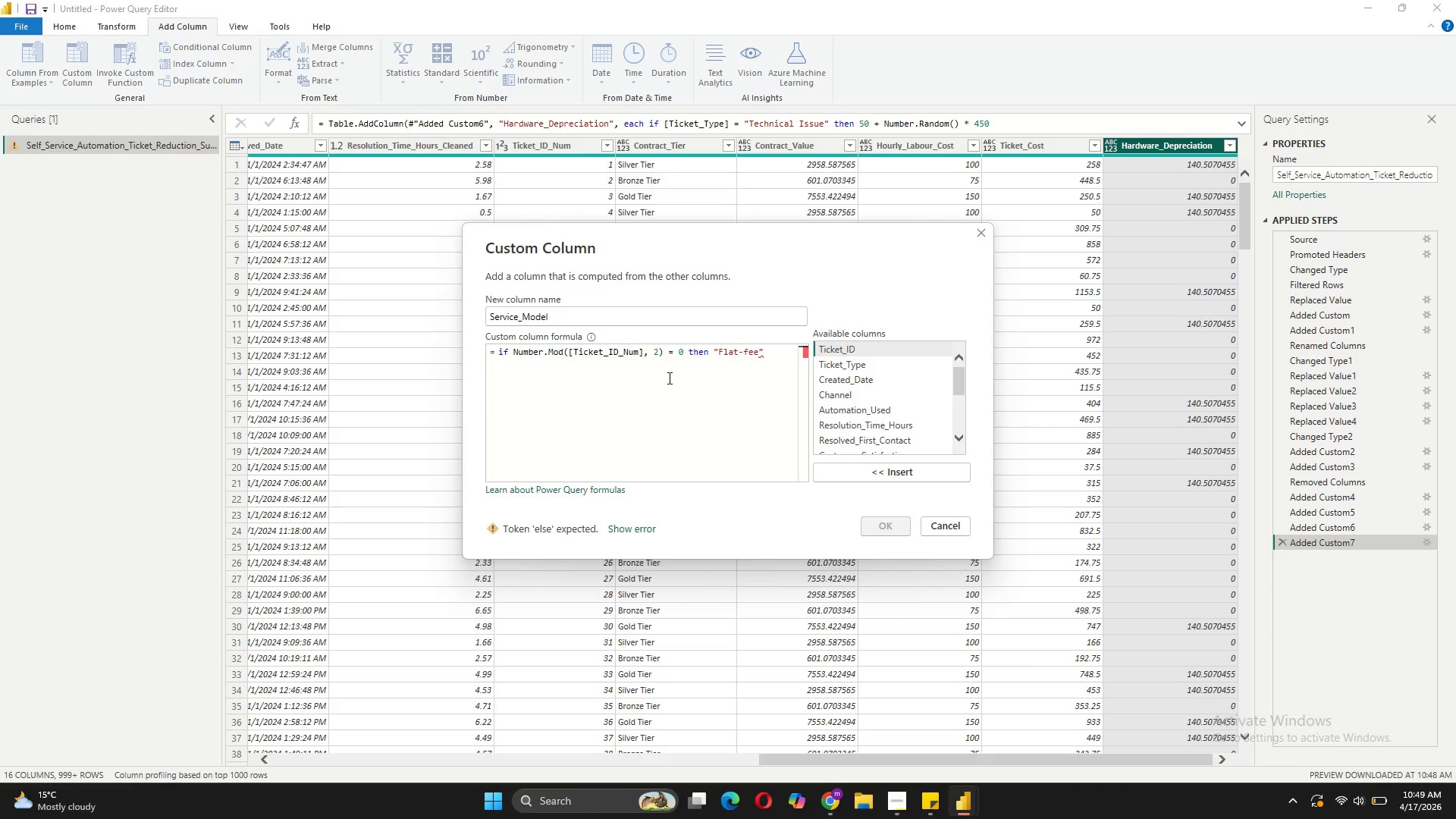 
type( else "Ad-hoc)
 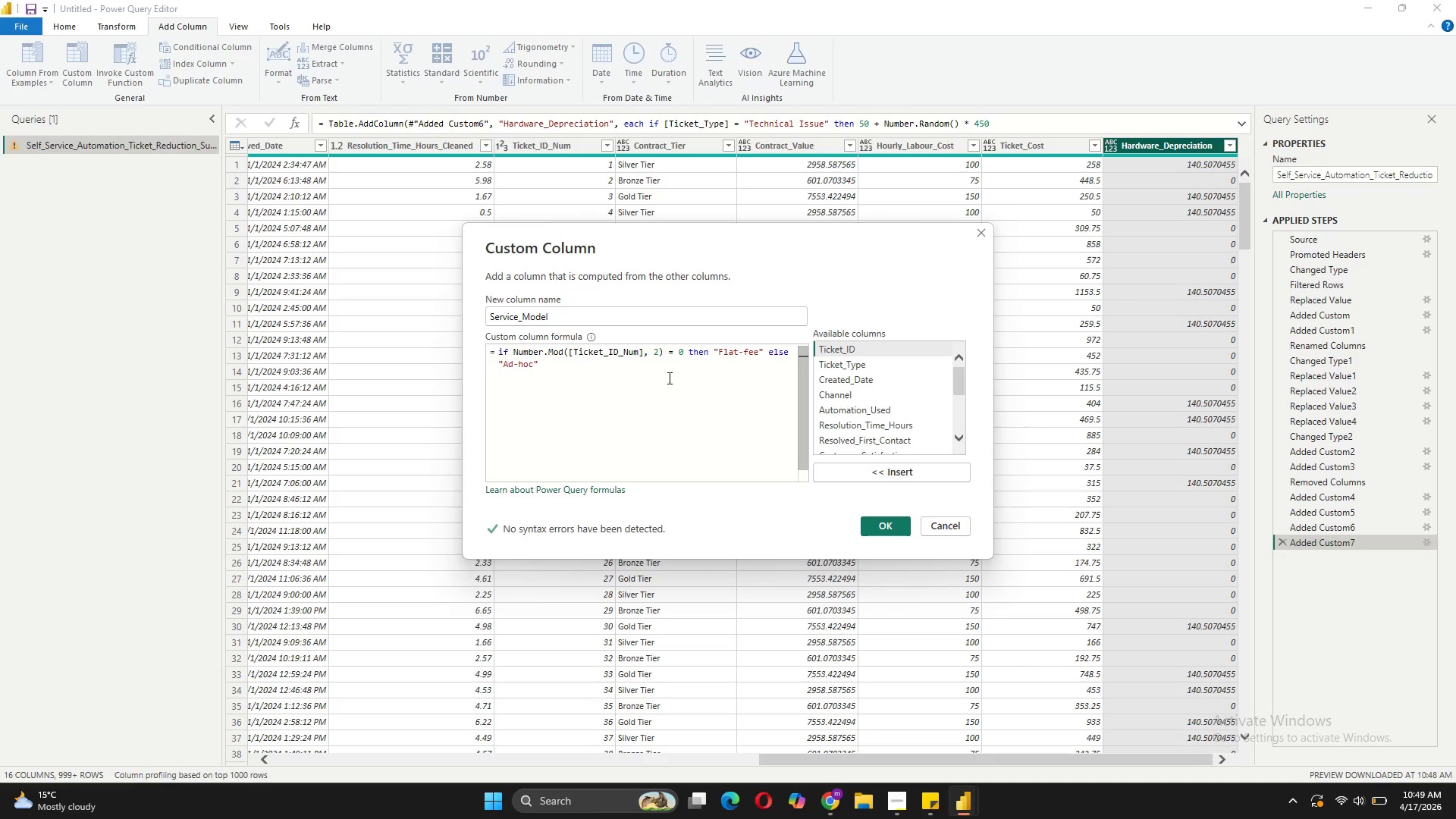 
key(ArrowRight)
 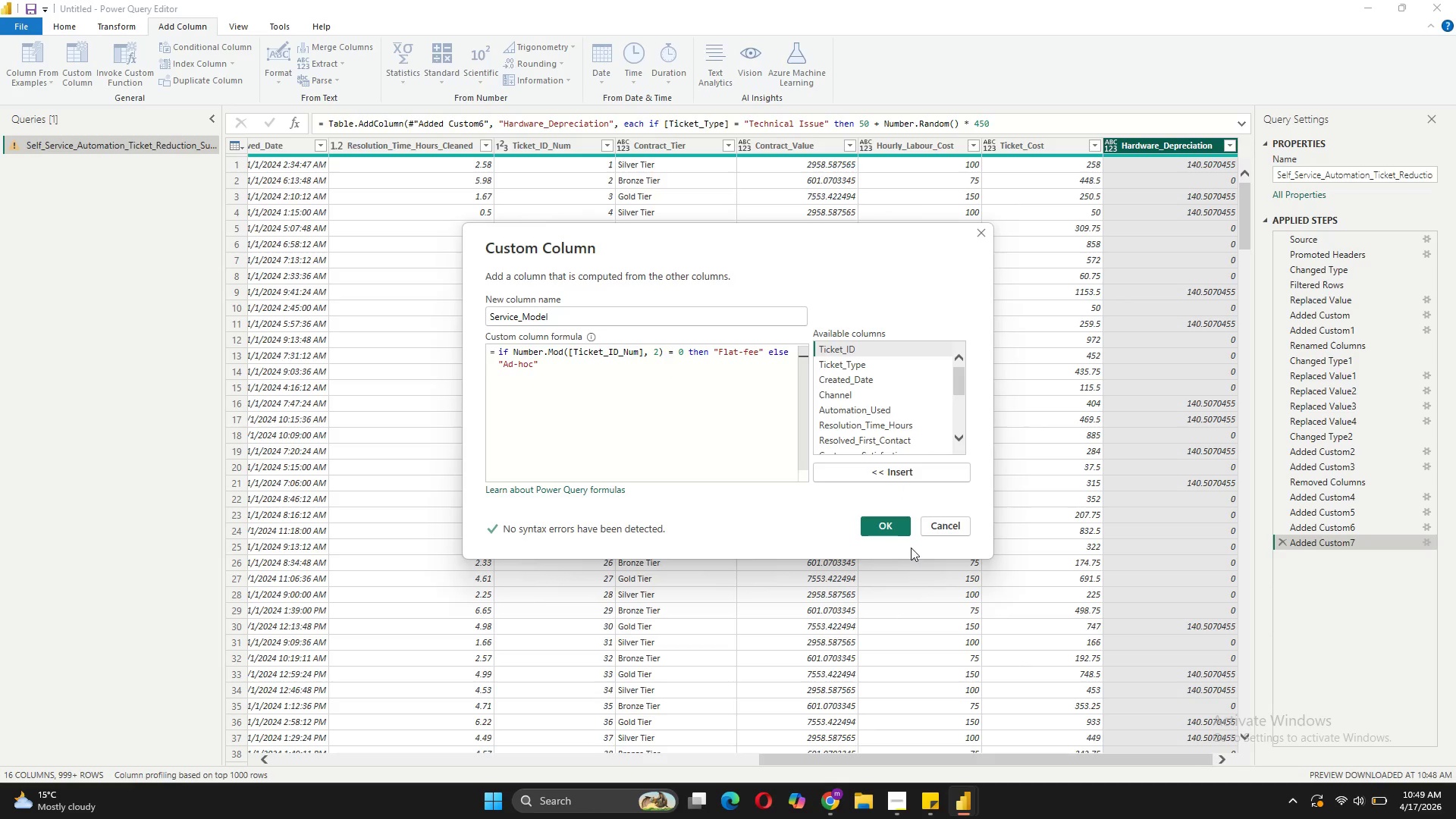 
left_click([887, 533])
 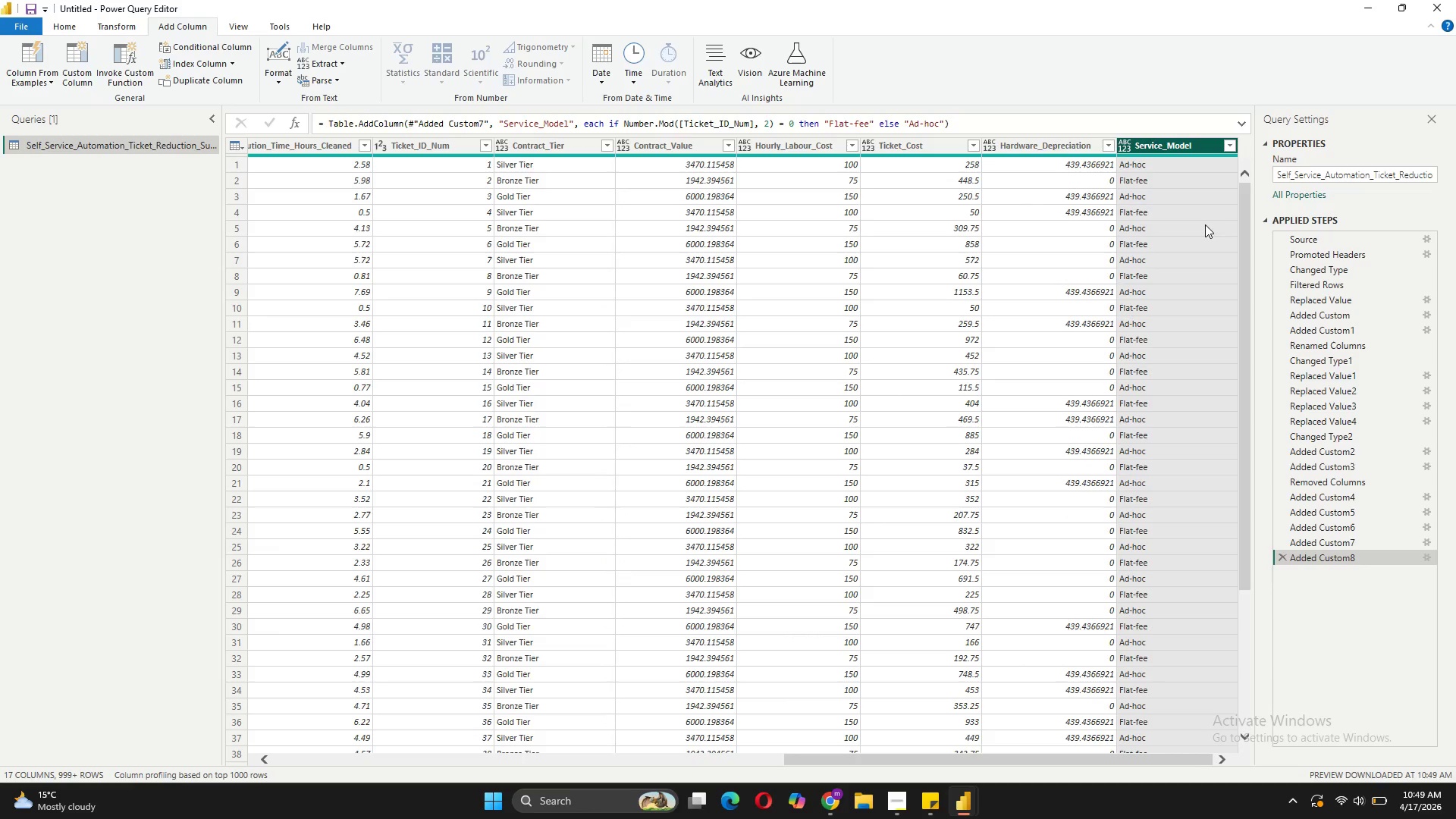 
scroll: coordinate [1150, 357], scroll_direction: none, amount: 0.0
 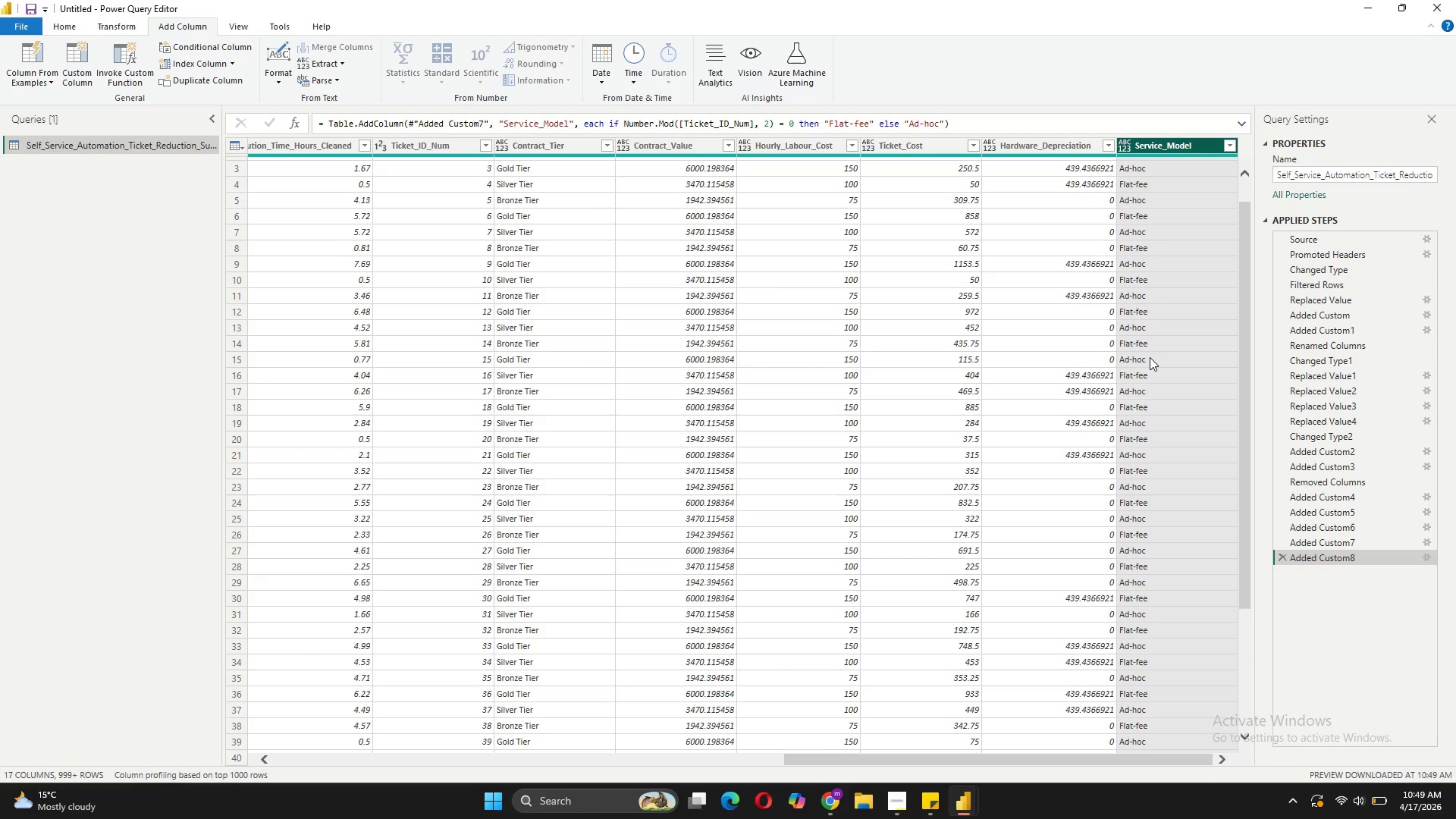 
scroll: coordinate [1150, 357], scroll_direction: up, amount: 12.0
 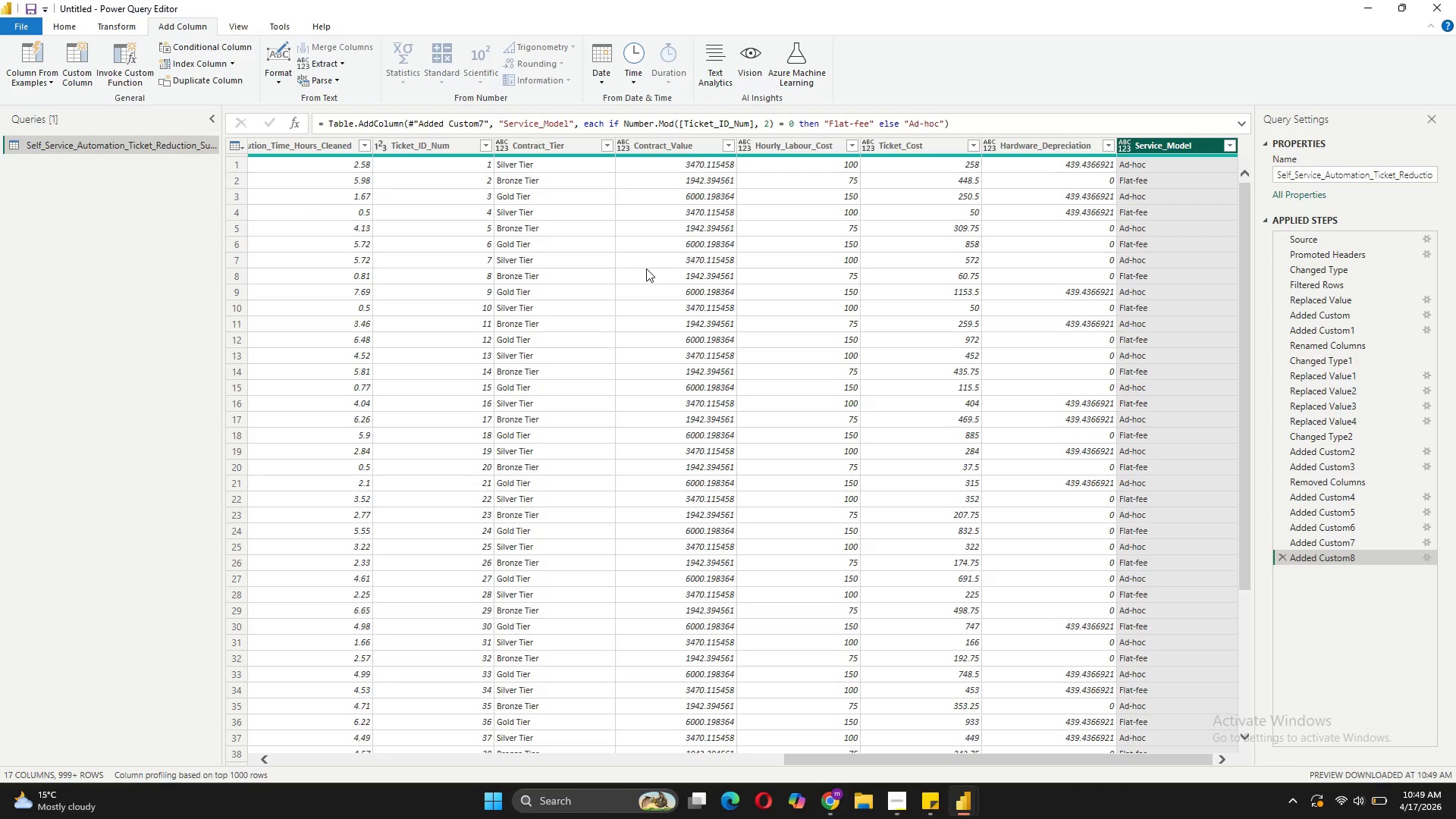 
wait(6.12)
 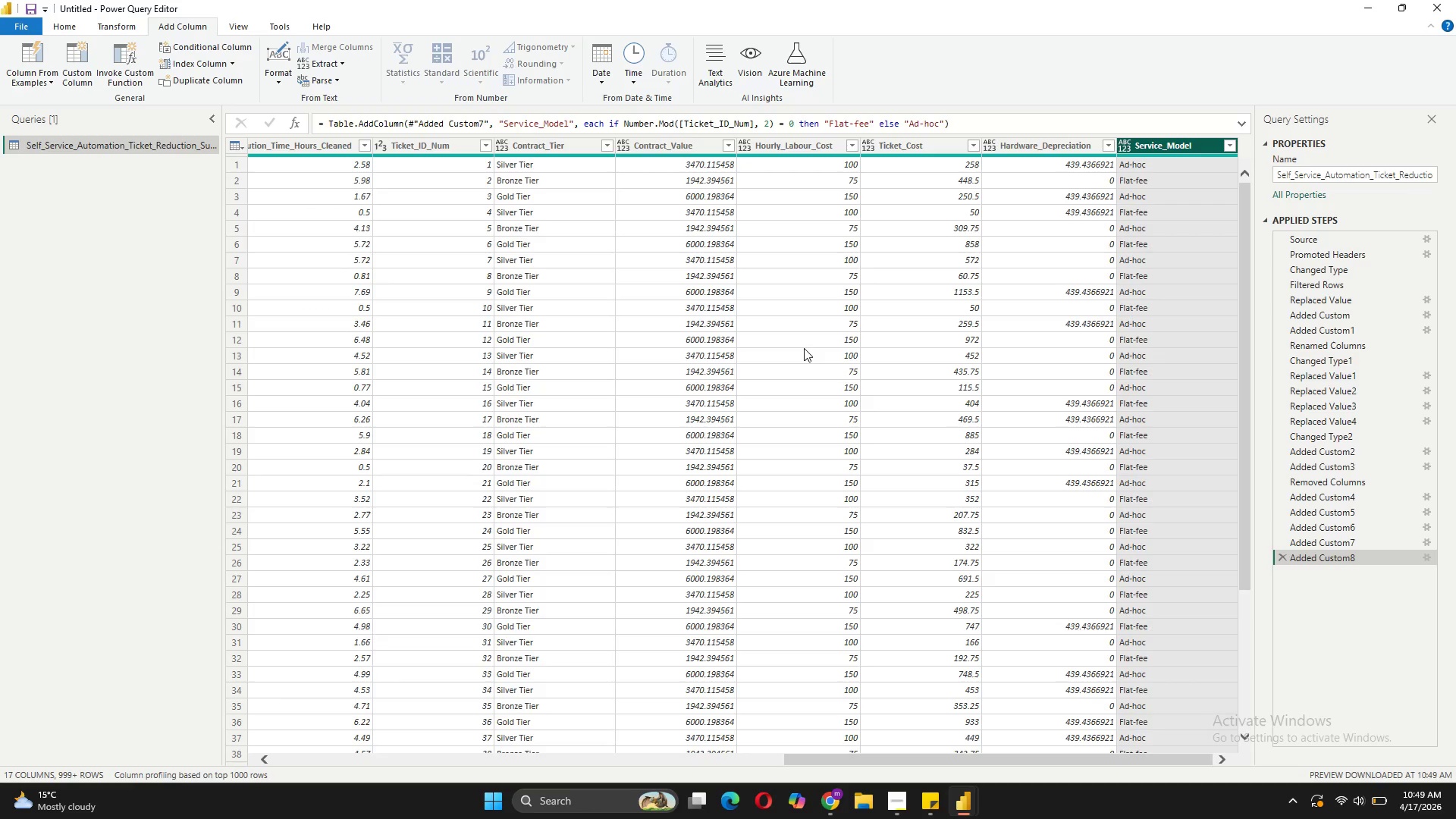 
left_click([89, 64])
 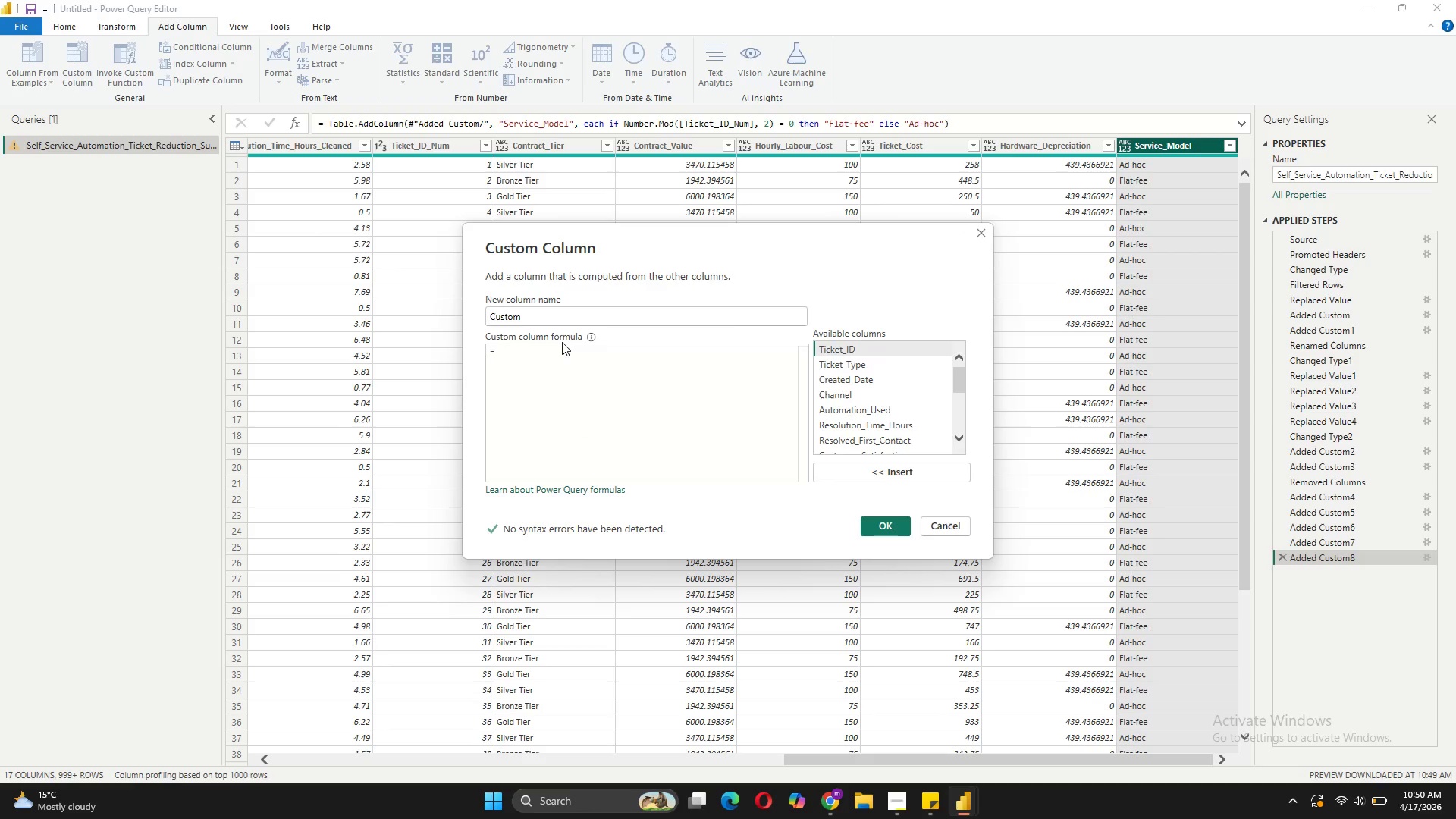 
wait(5.92)
 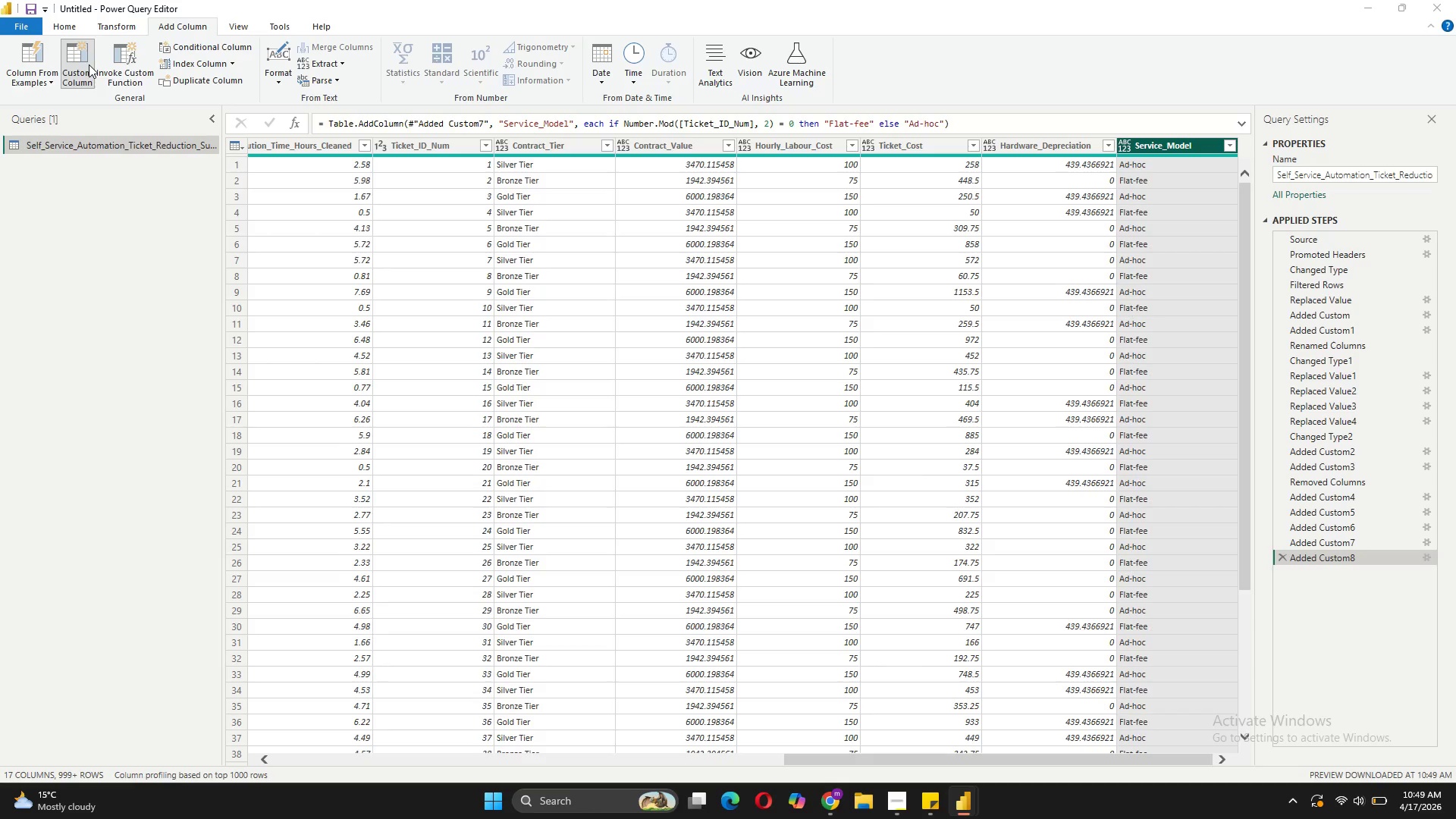 
left_click_drag(start_coordinate=[526, 311], to_coordinate=[482, 306])
 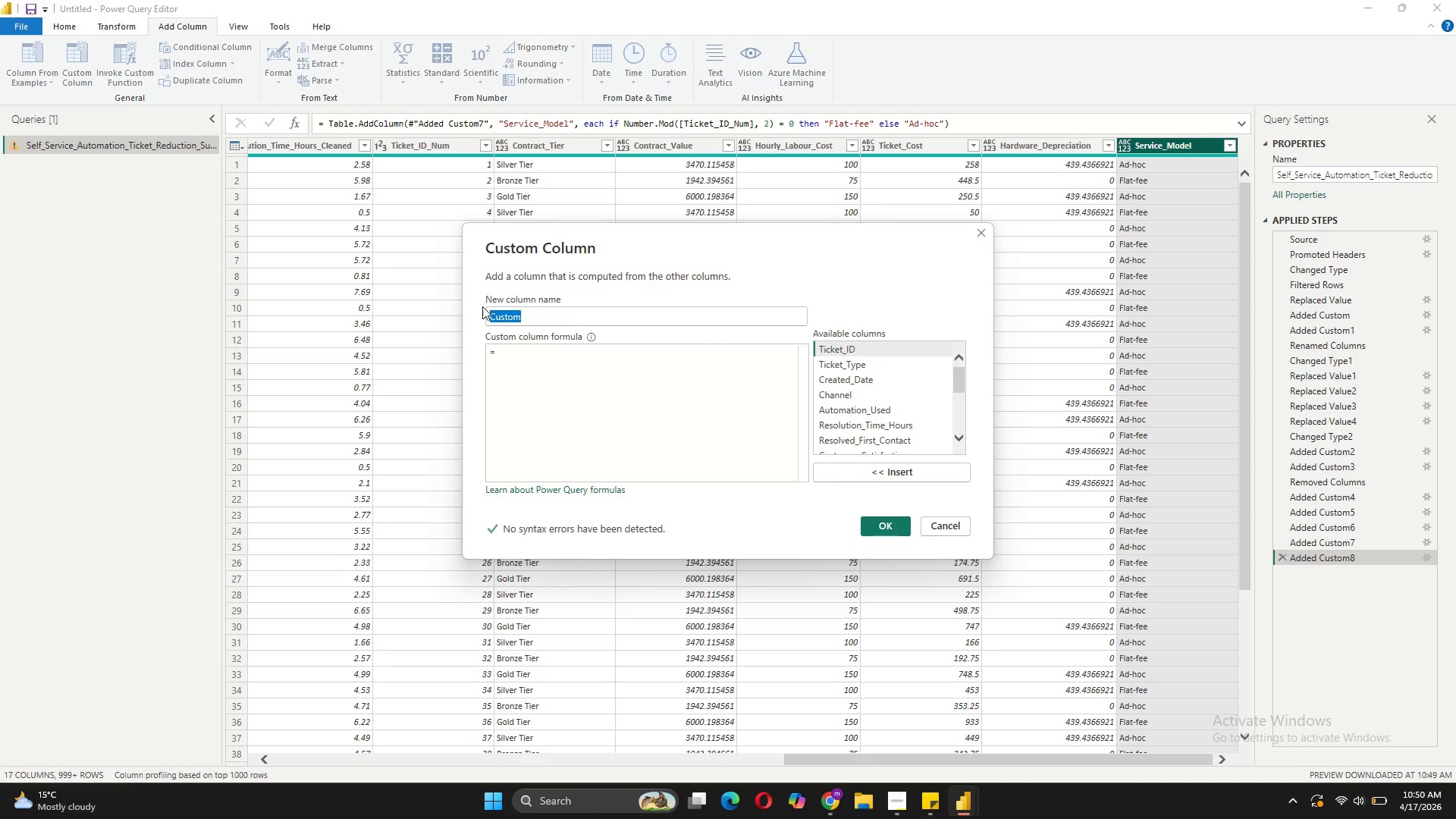 
type(Net_N)
key(Backspace)
type(Margin)
 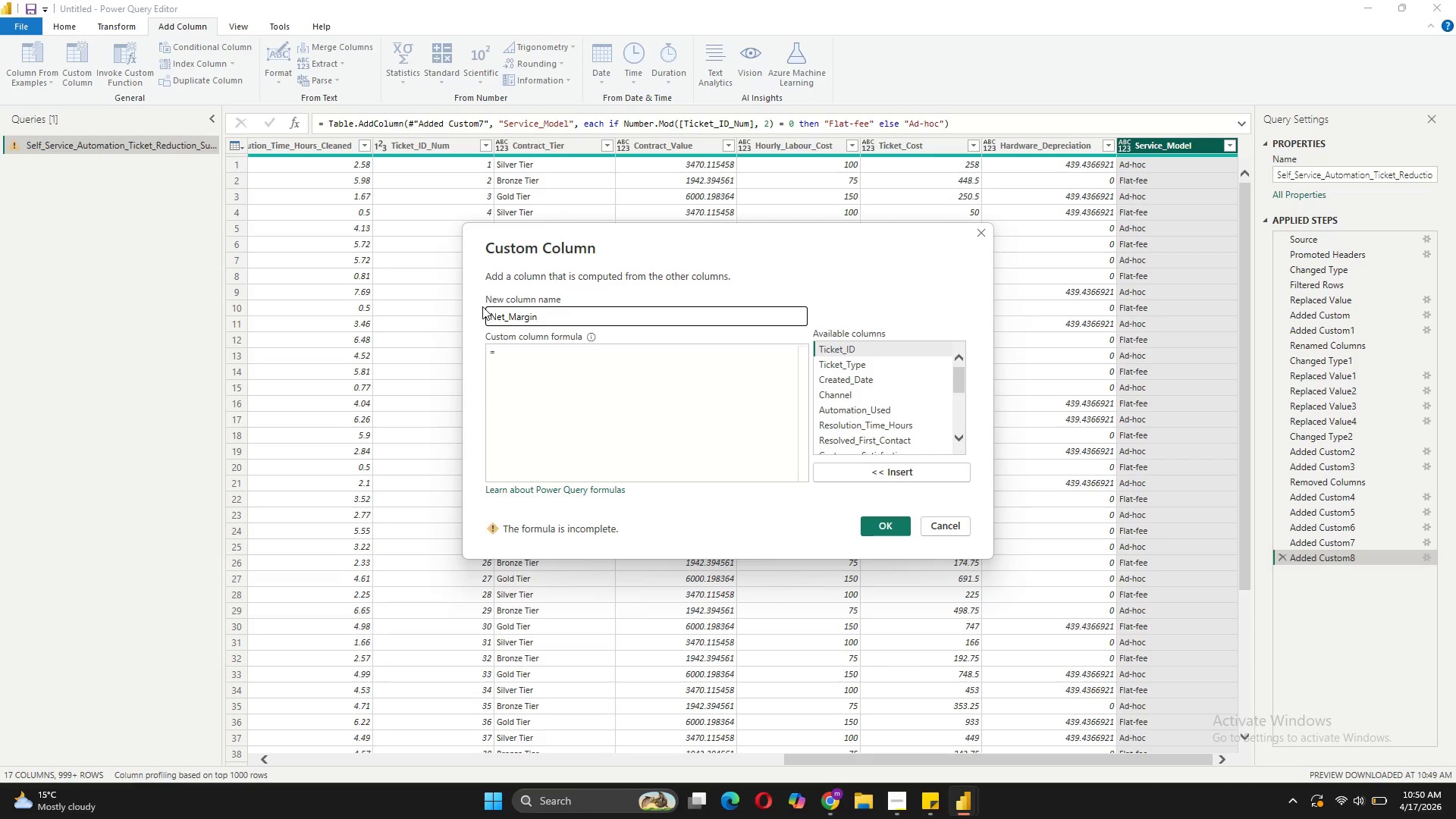 
left_click([547, 354])
 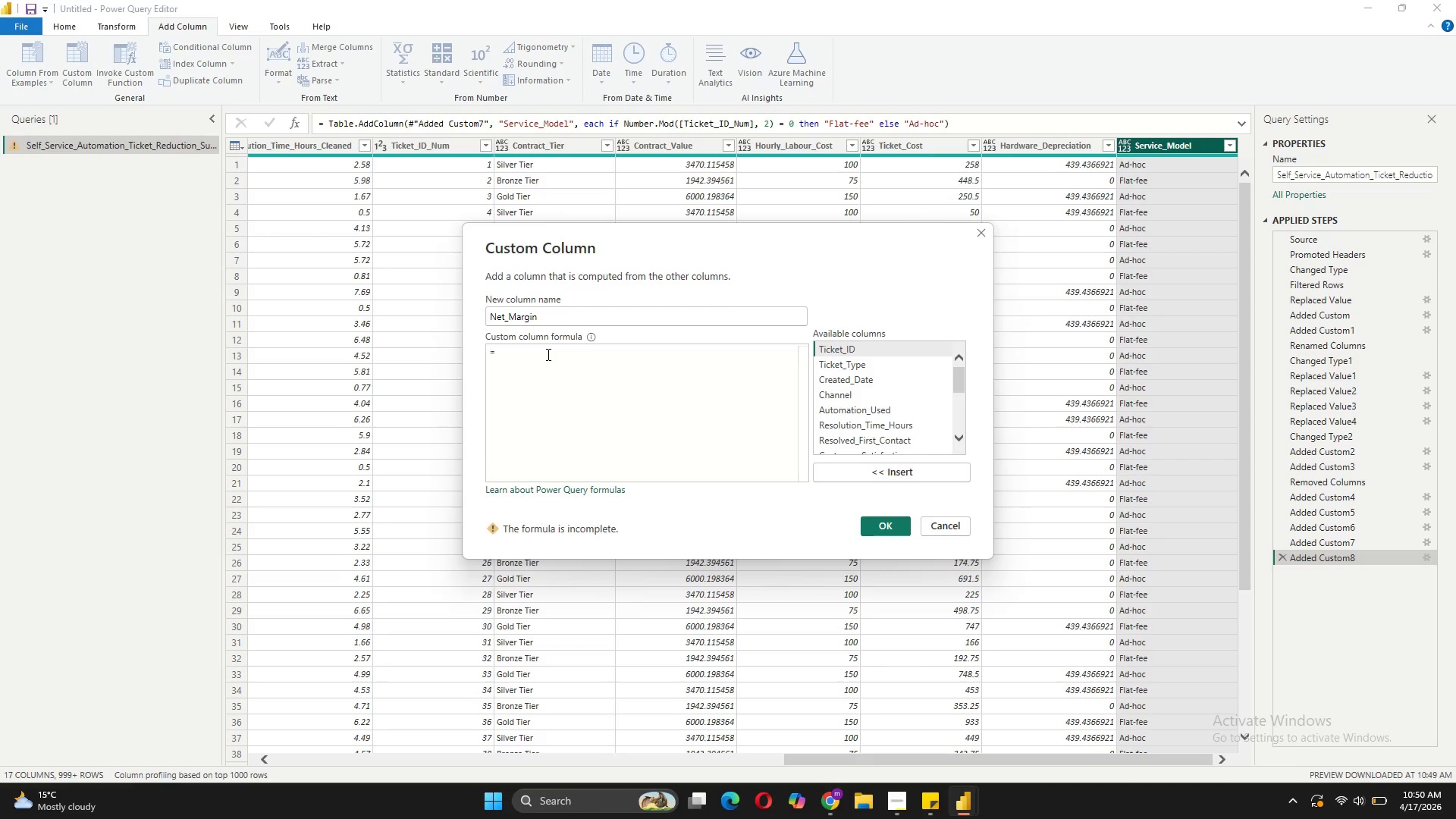 
type([Contrat)
key(Backspace)
type(ct_Value] - [Ticket_Cost] - [Hardware_Depreciation])
 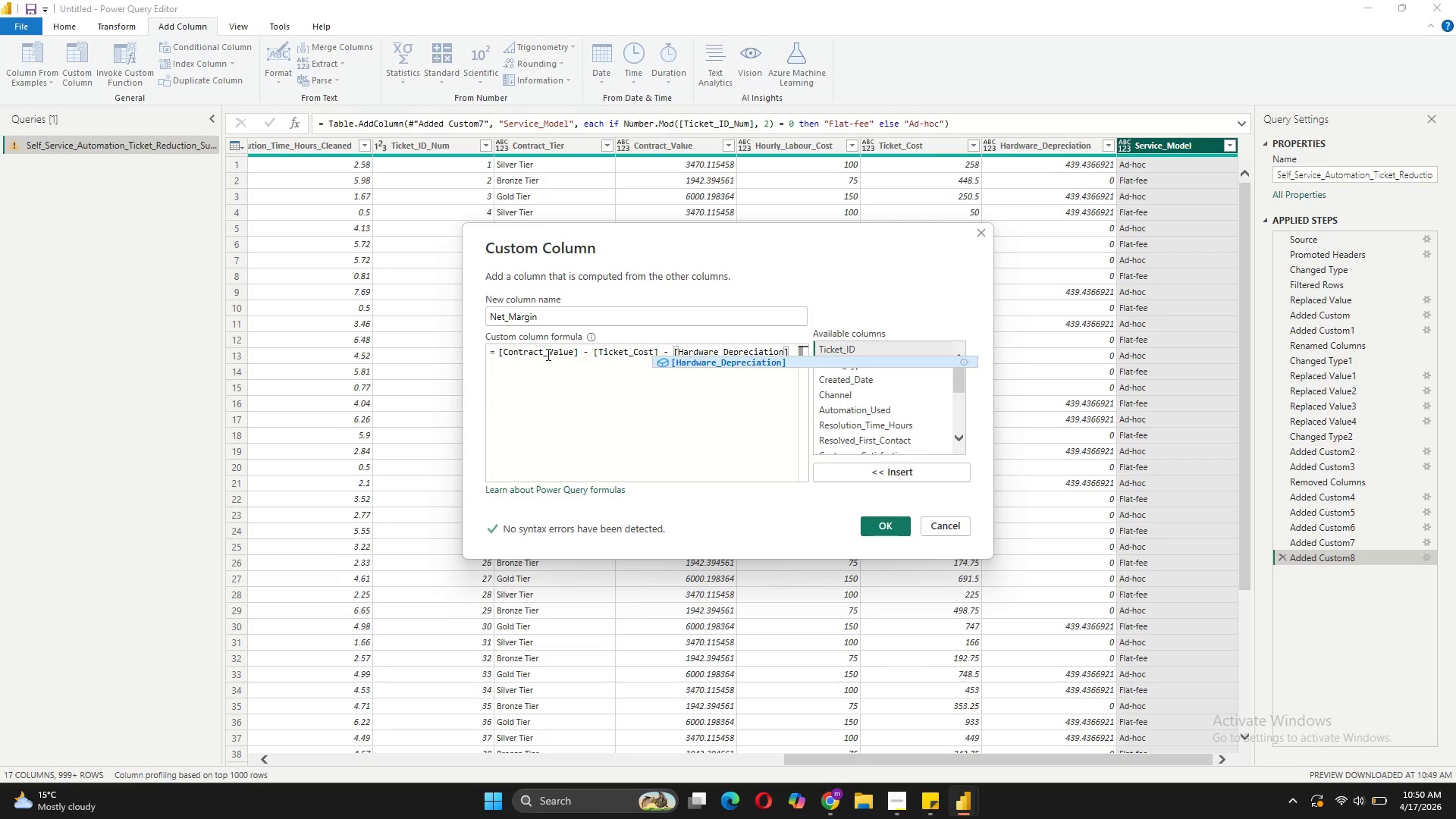 
left_click([630, 424])
 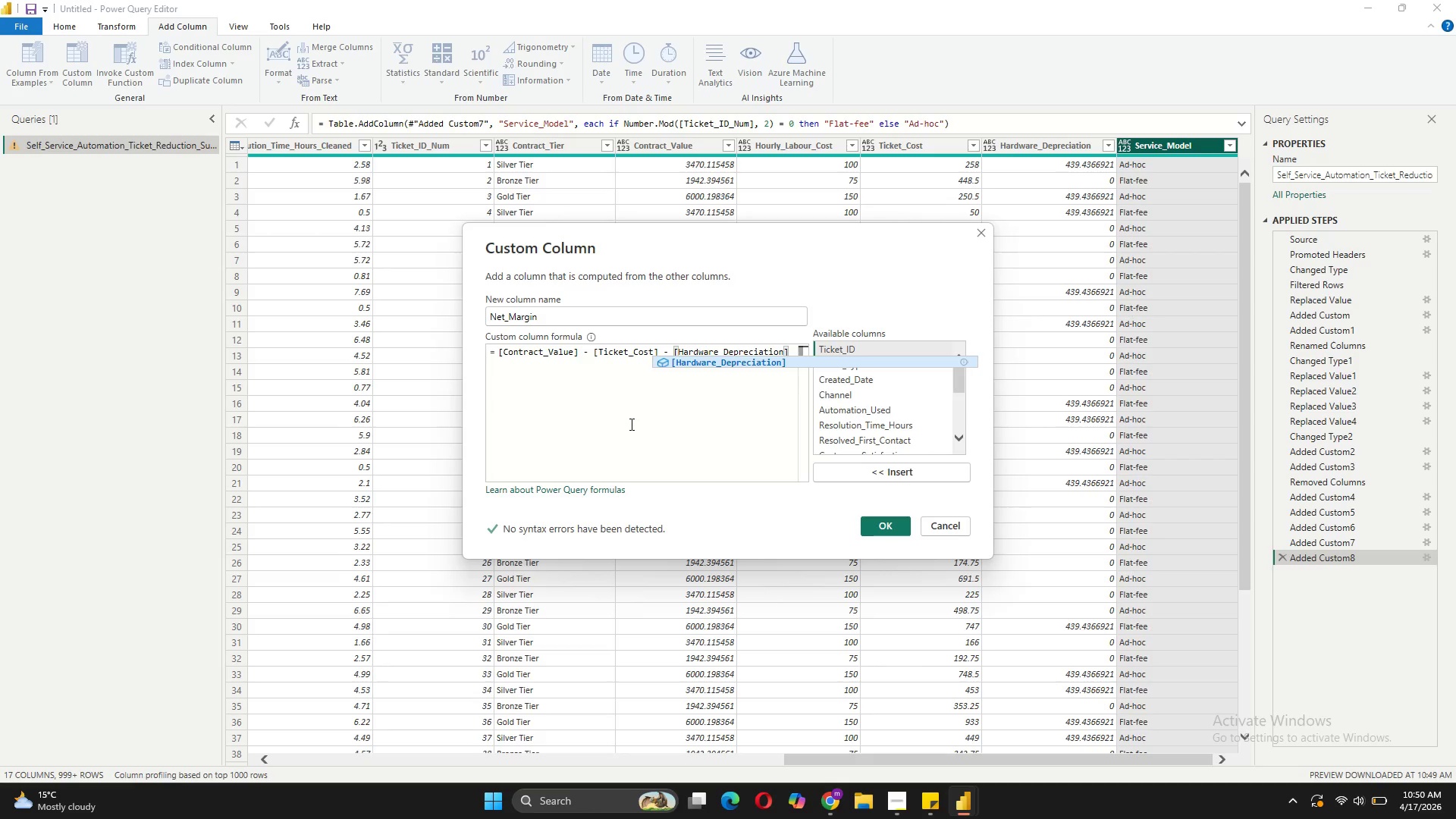 
scroll: coordinate [630, 424], scroll_direction: up, amount: 7.0
 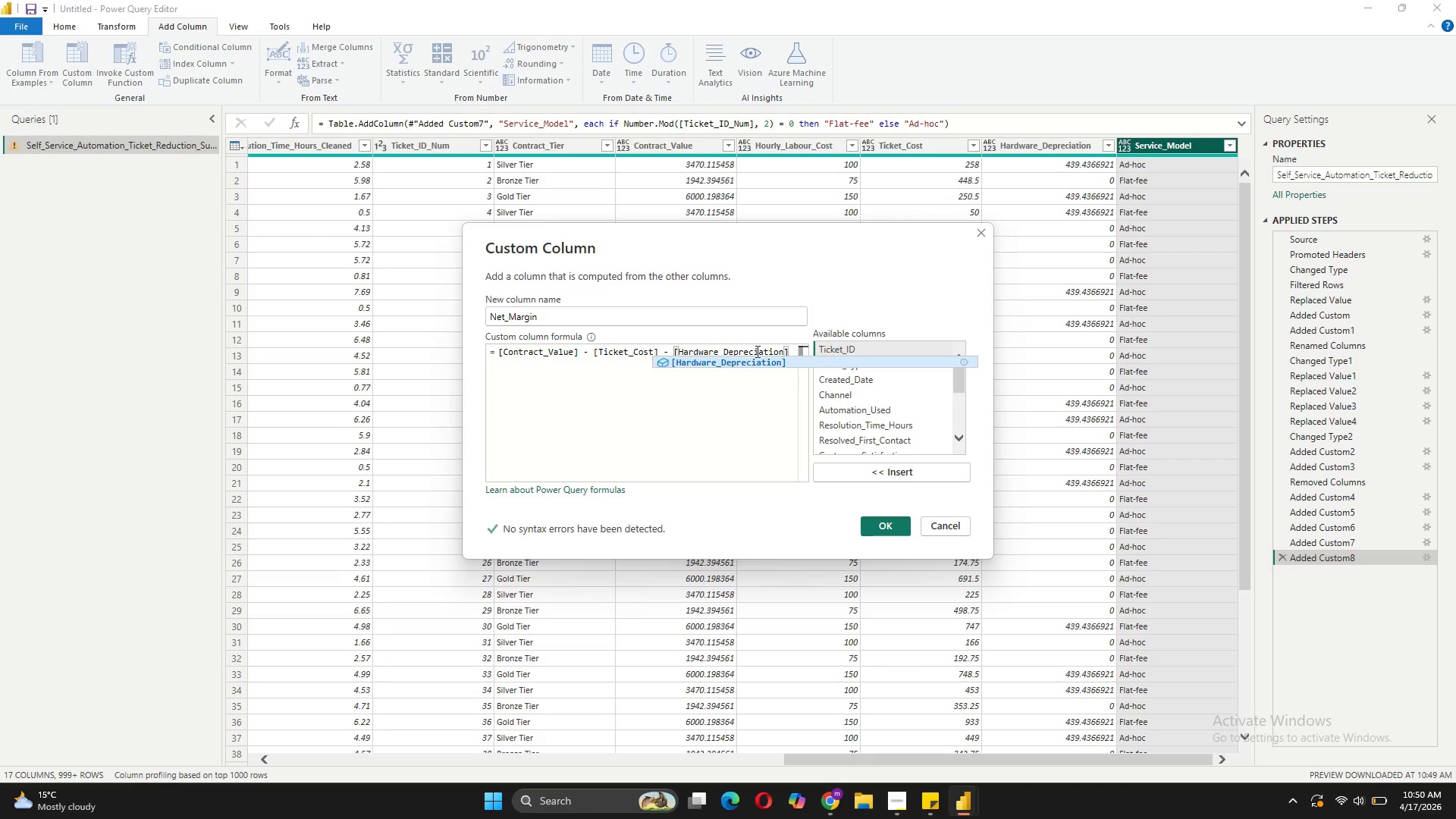 
left_click([773, 336])
 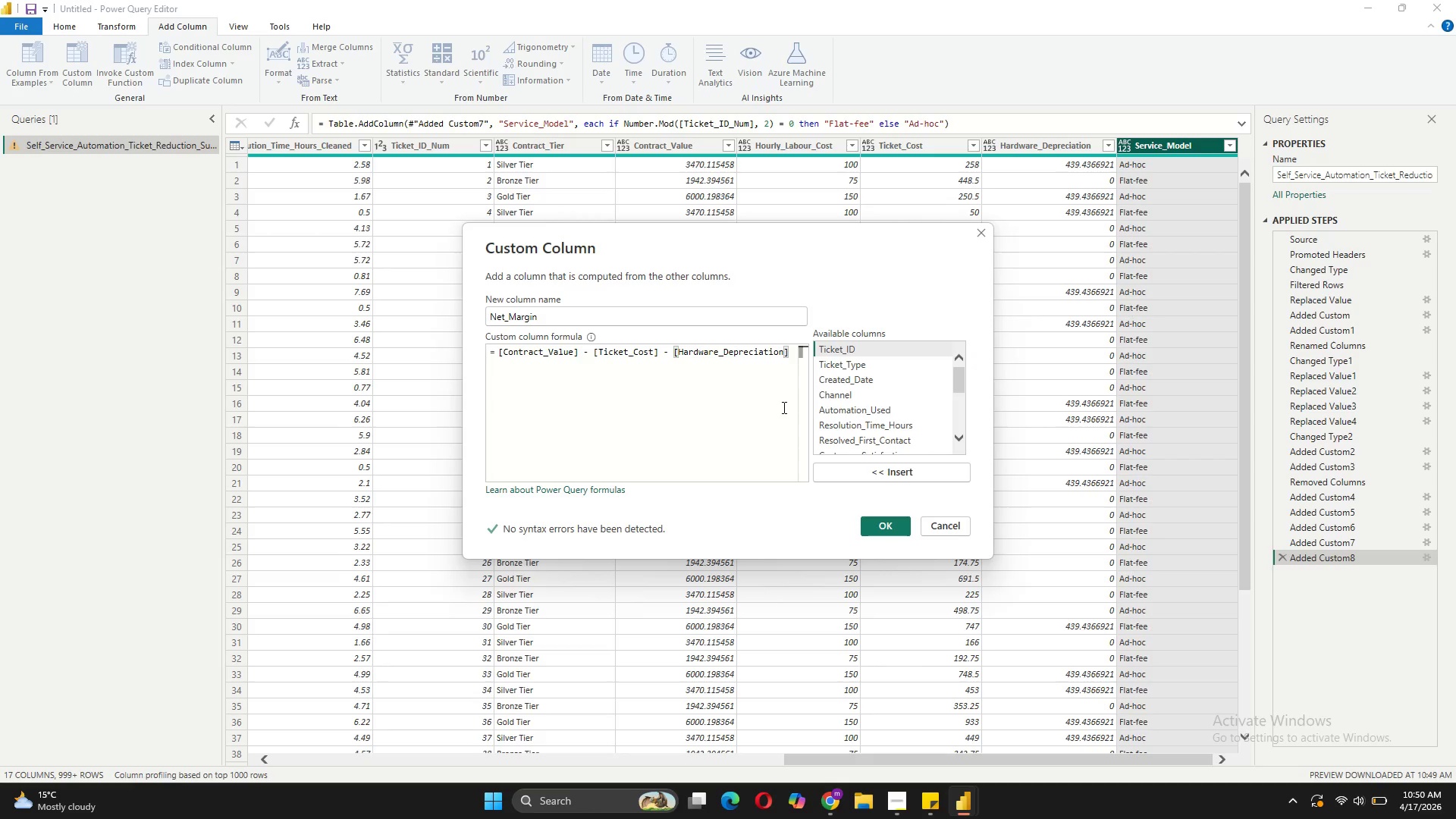 
left_click([783, 407])
 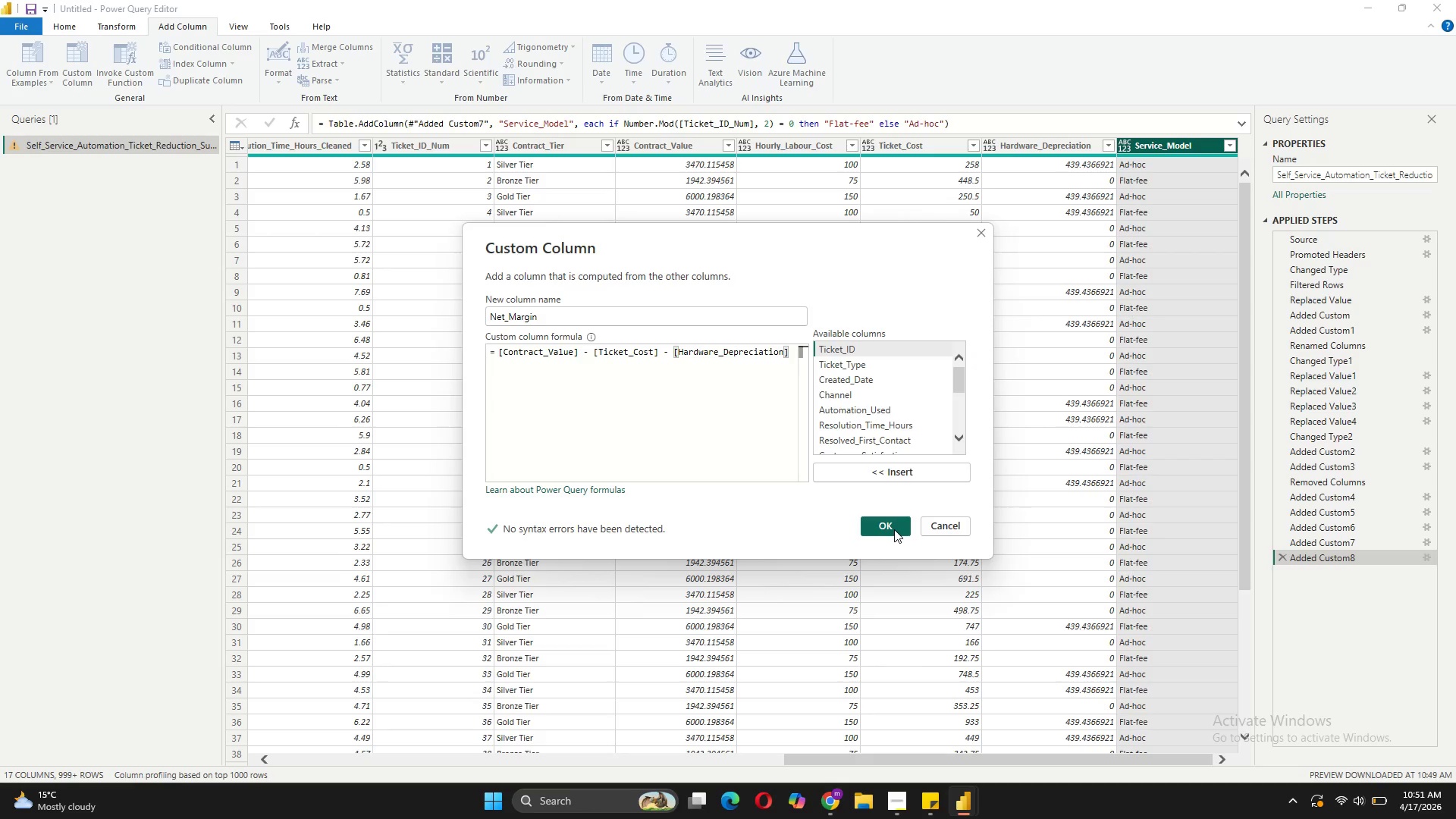 
wait(5.12)
 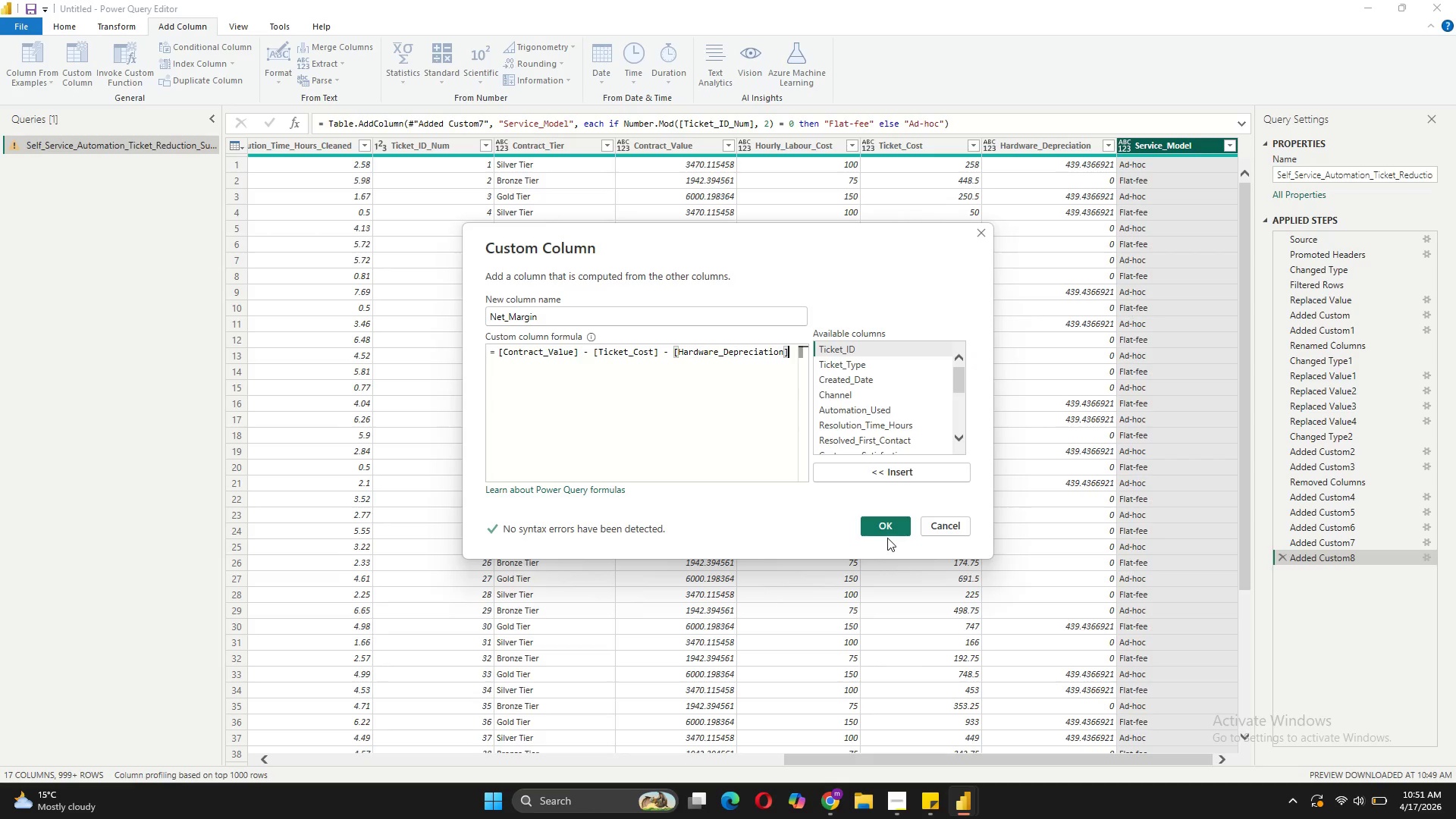 
left_click([894, 529])
 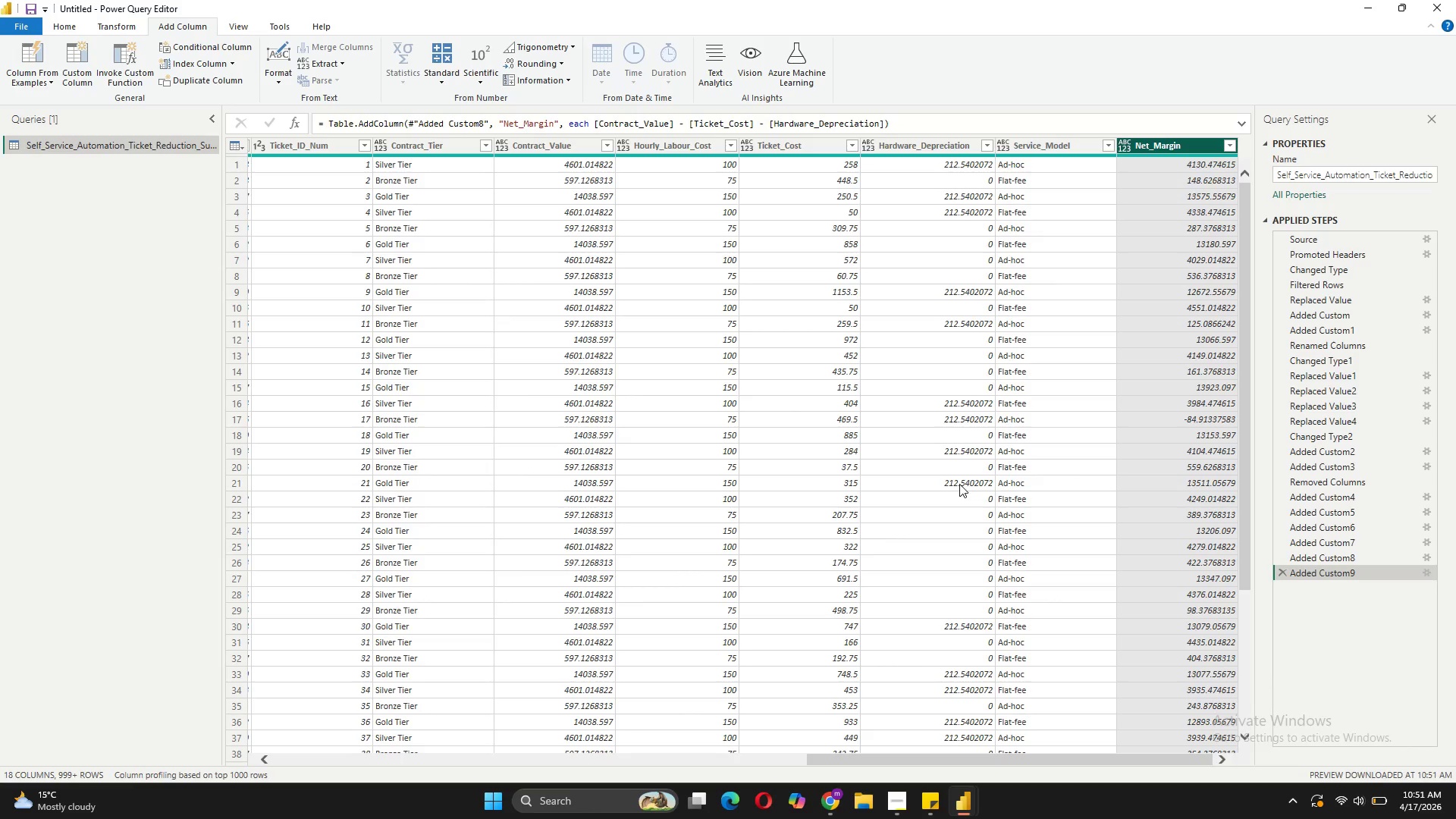 
scroll: coordinate [1186, 362], scroll_direction: up, amount: 28.0
 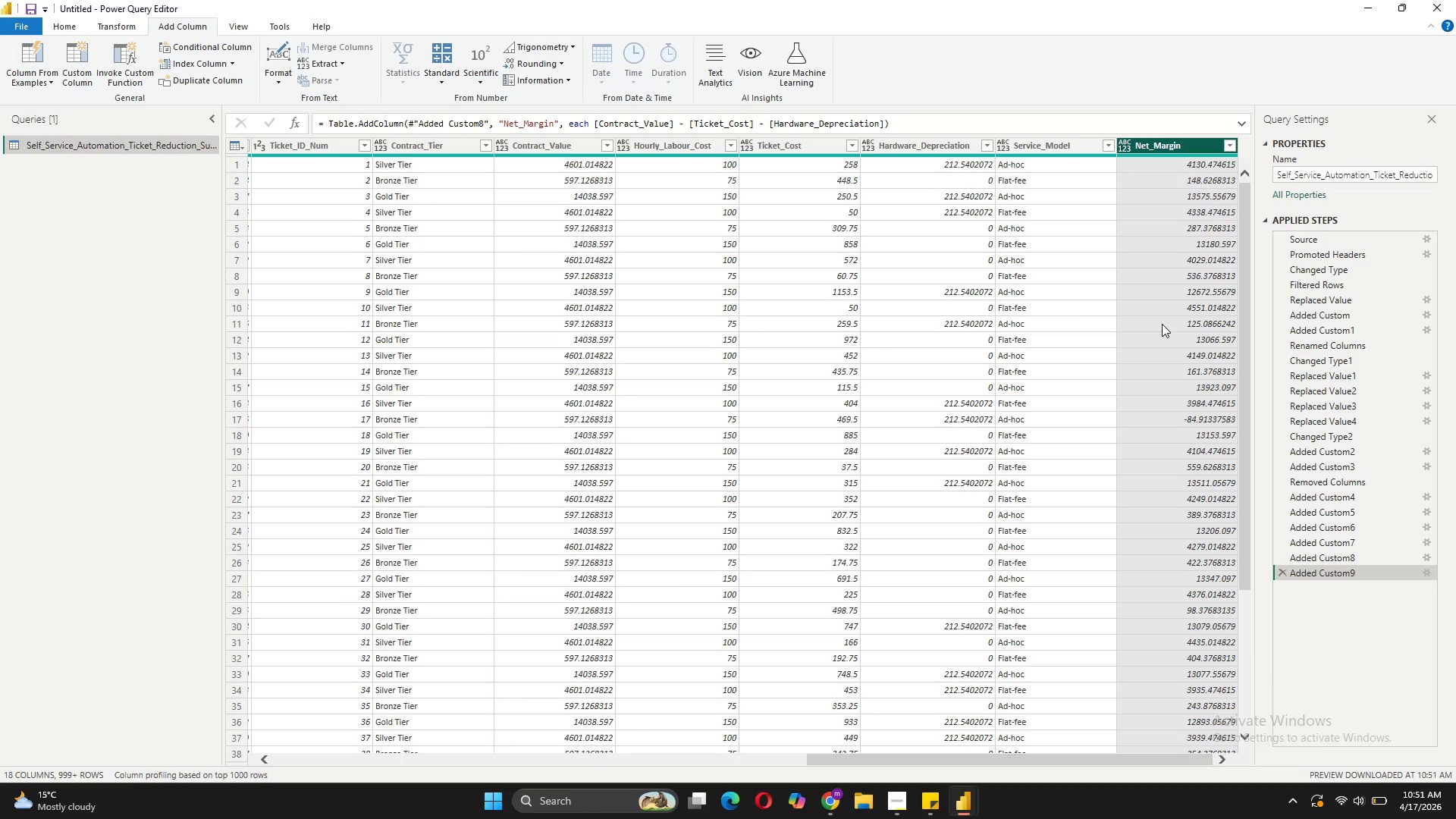 
scroll: coordinate [1162, 324], scroll_direction: down, amount: 14.0
 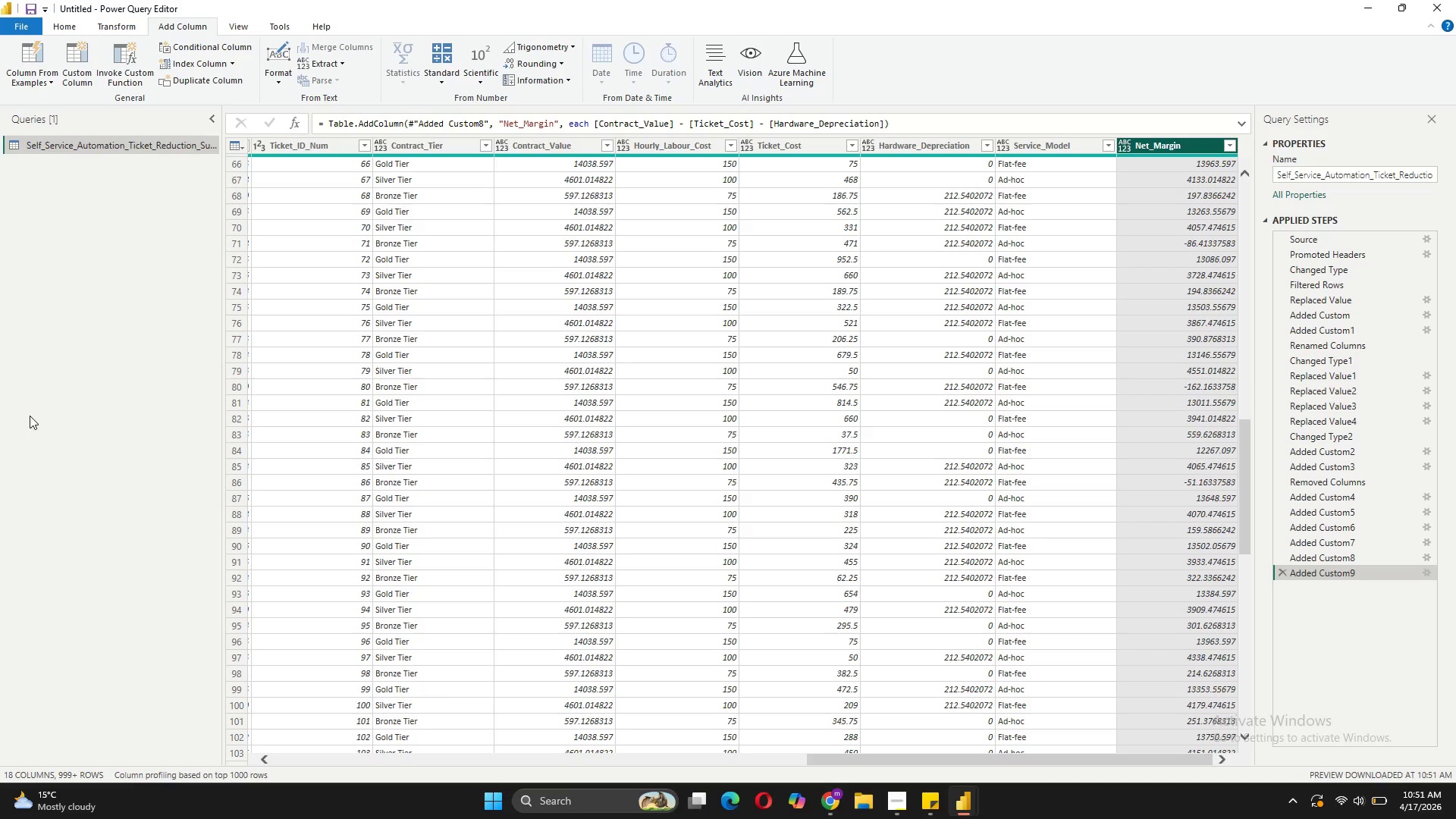 
wait(14.57)
 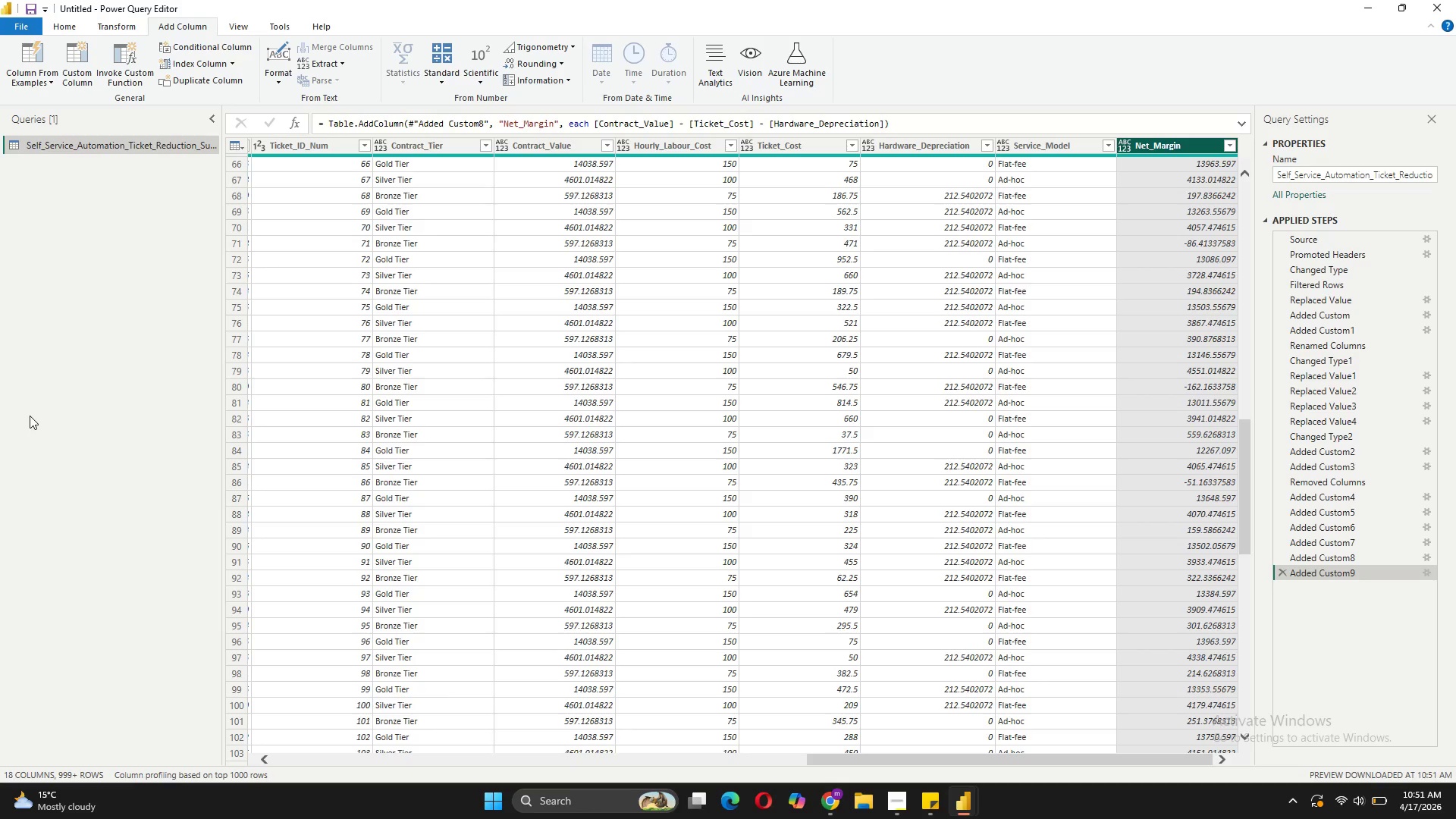 
mouse_move([85, 63])
 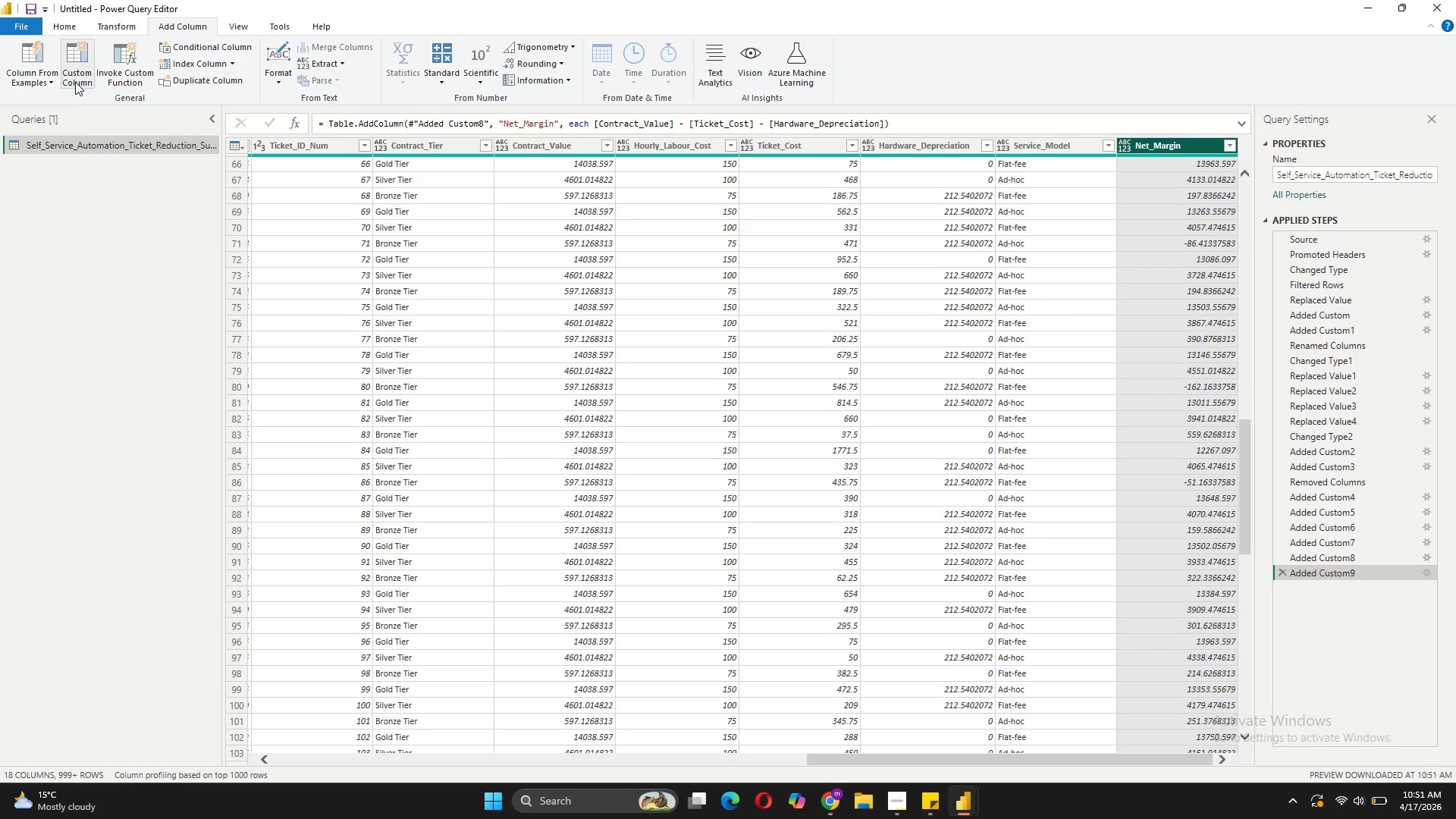 
left_click([75, 82])
 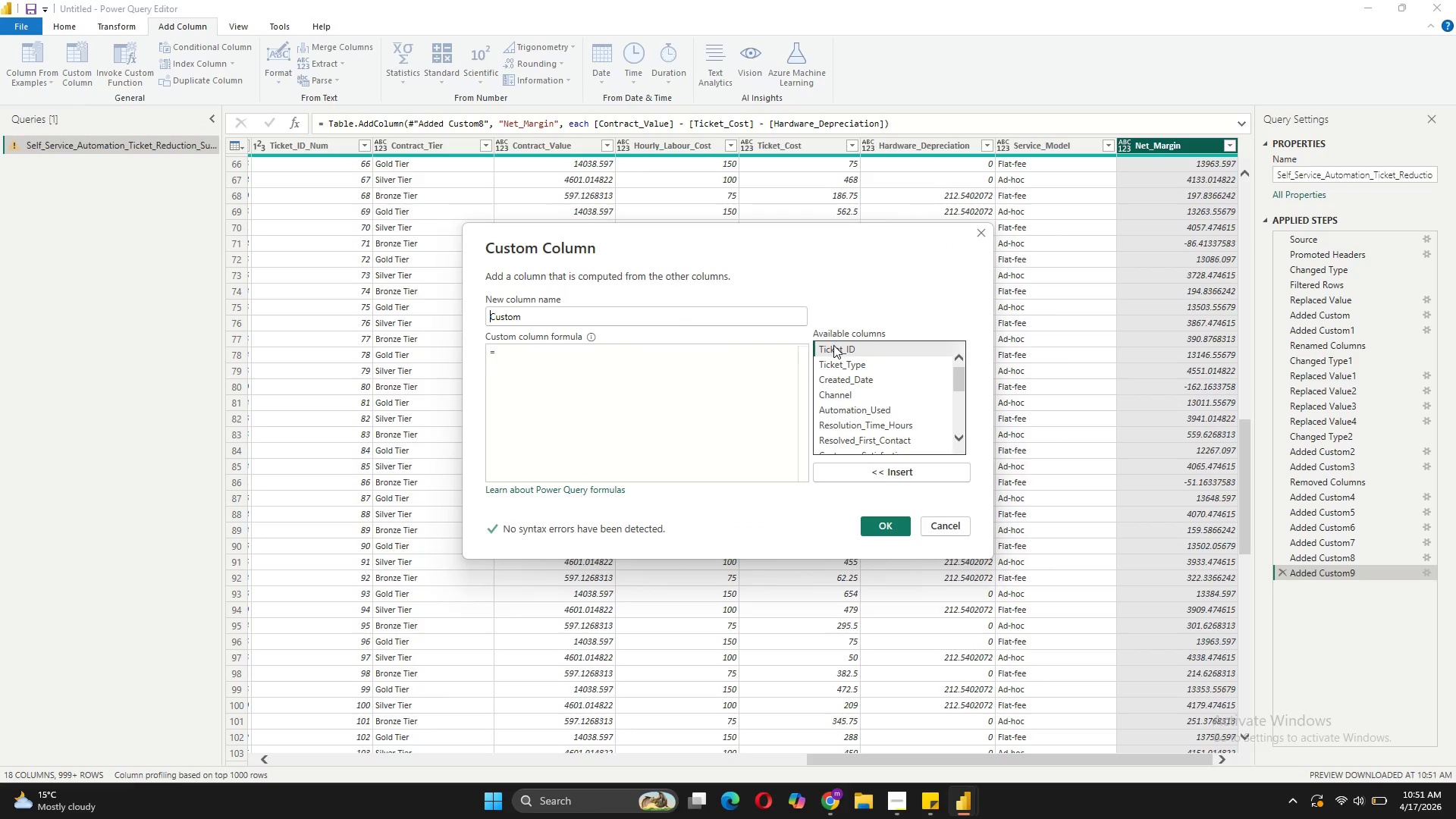 
wait(7.08)
 